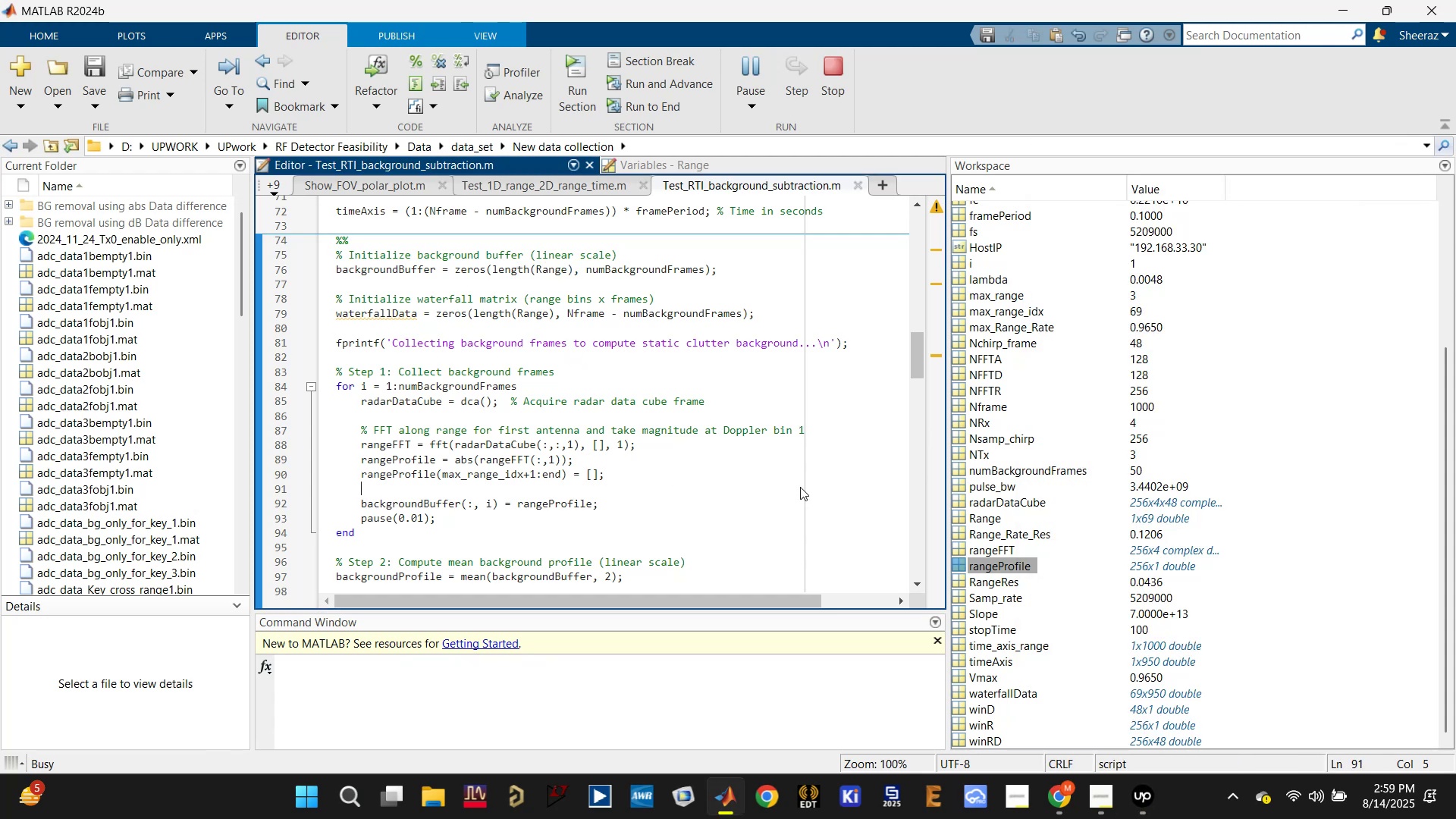 
scroll: coordinate [800, 489], scroll_direction: down, amount: 2.0
 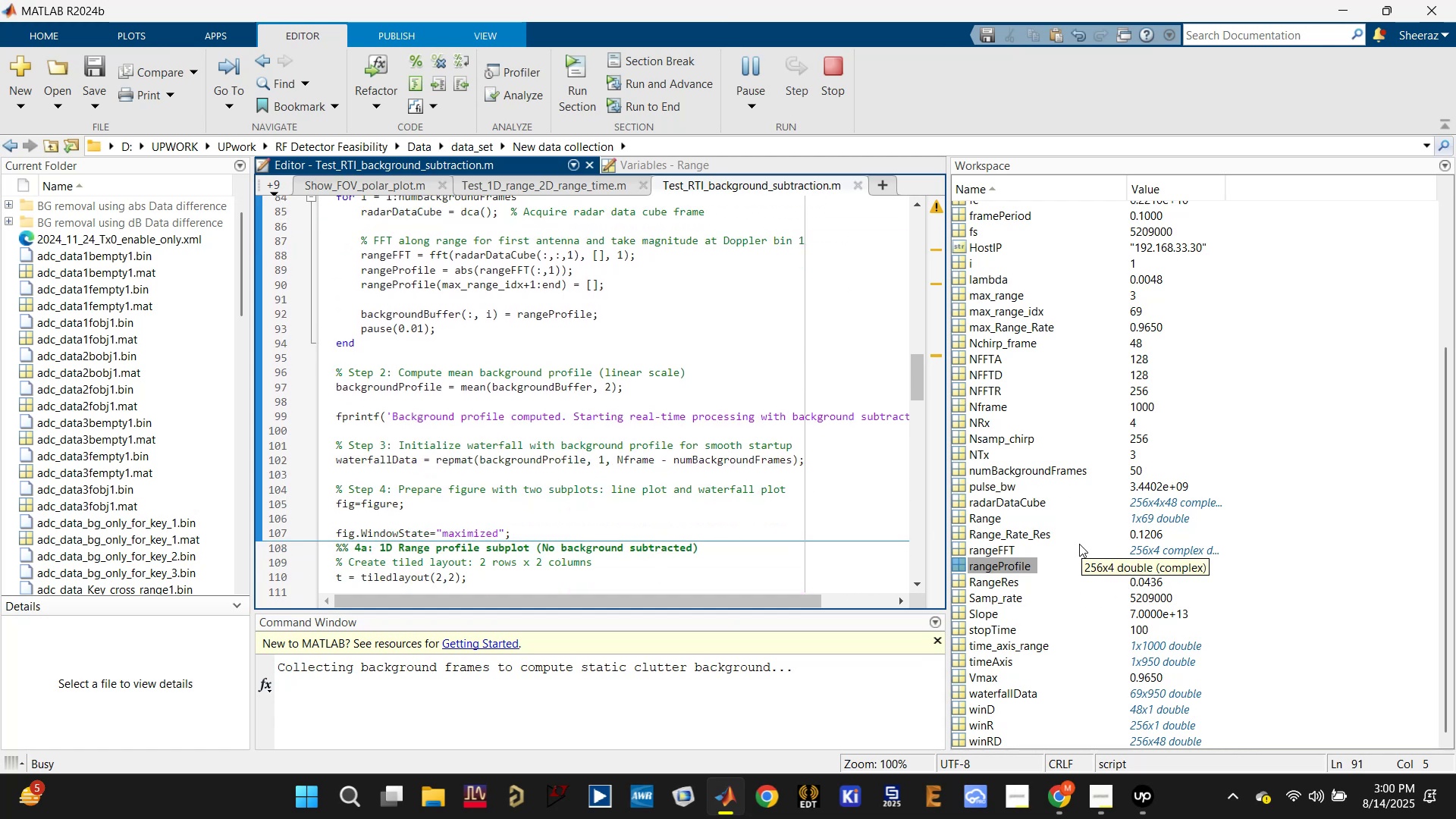 
wait(8.8)
 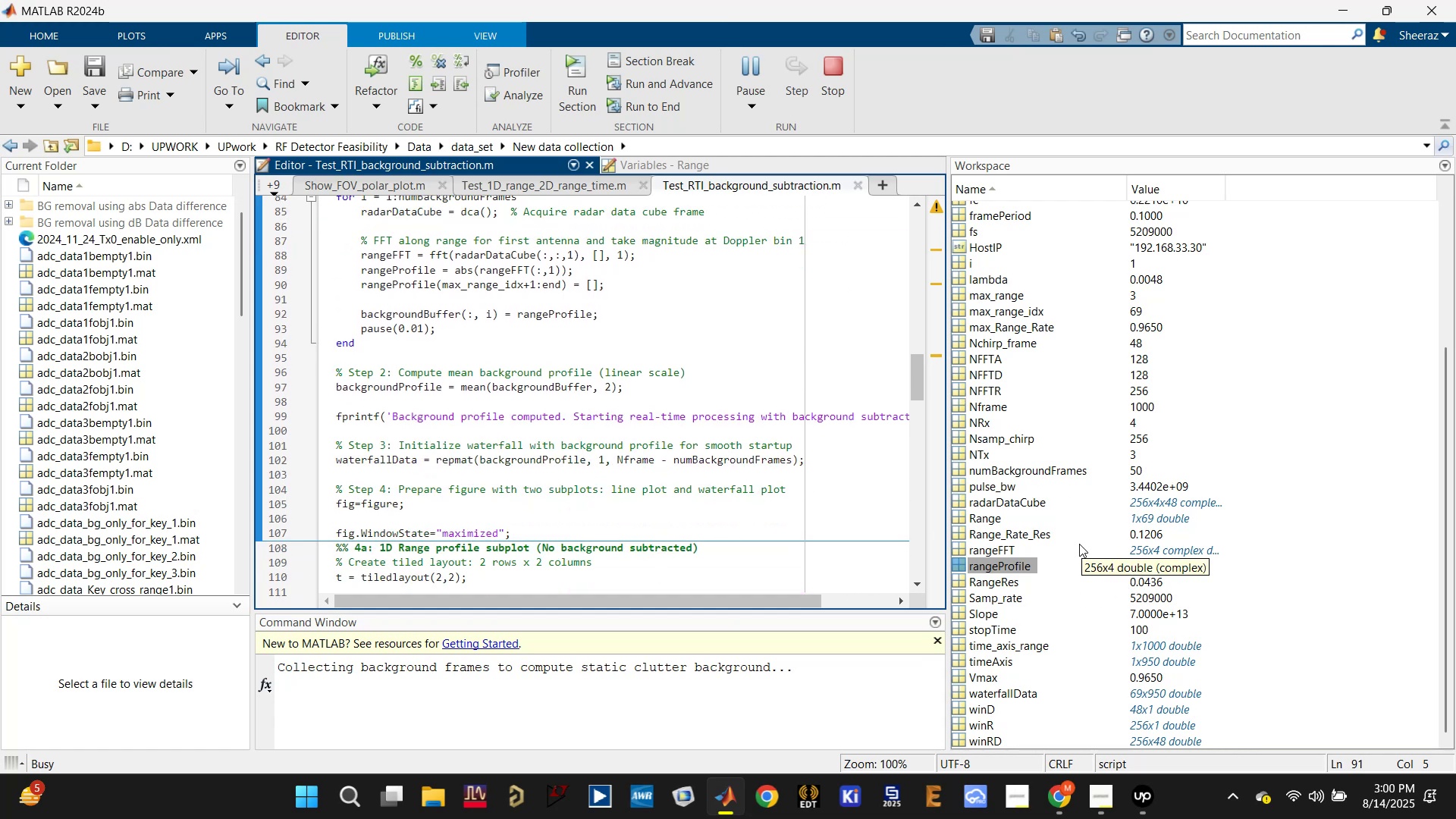 
left_click([1339, 5])
 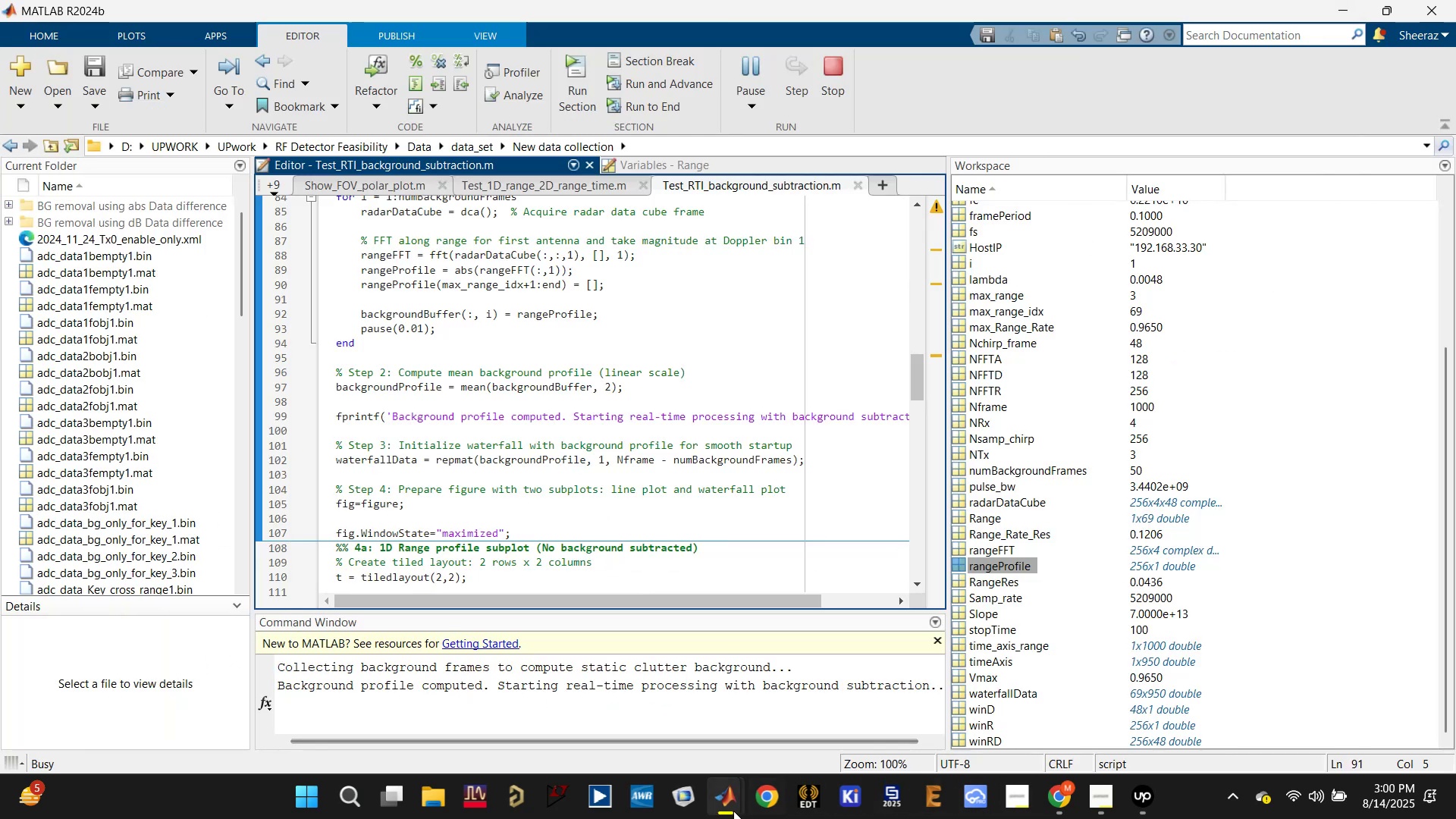 
left_click([841, 698])
 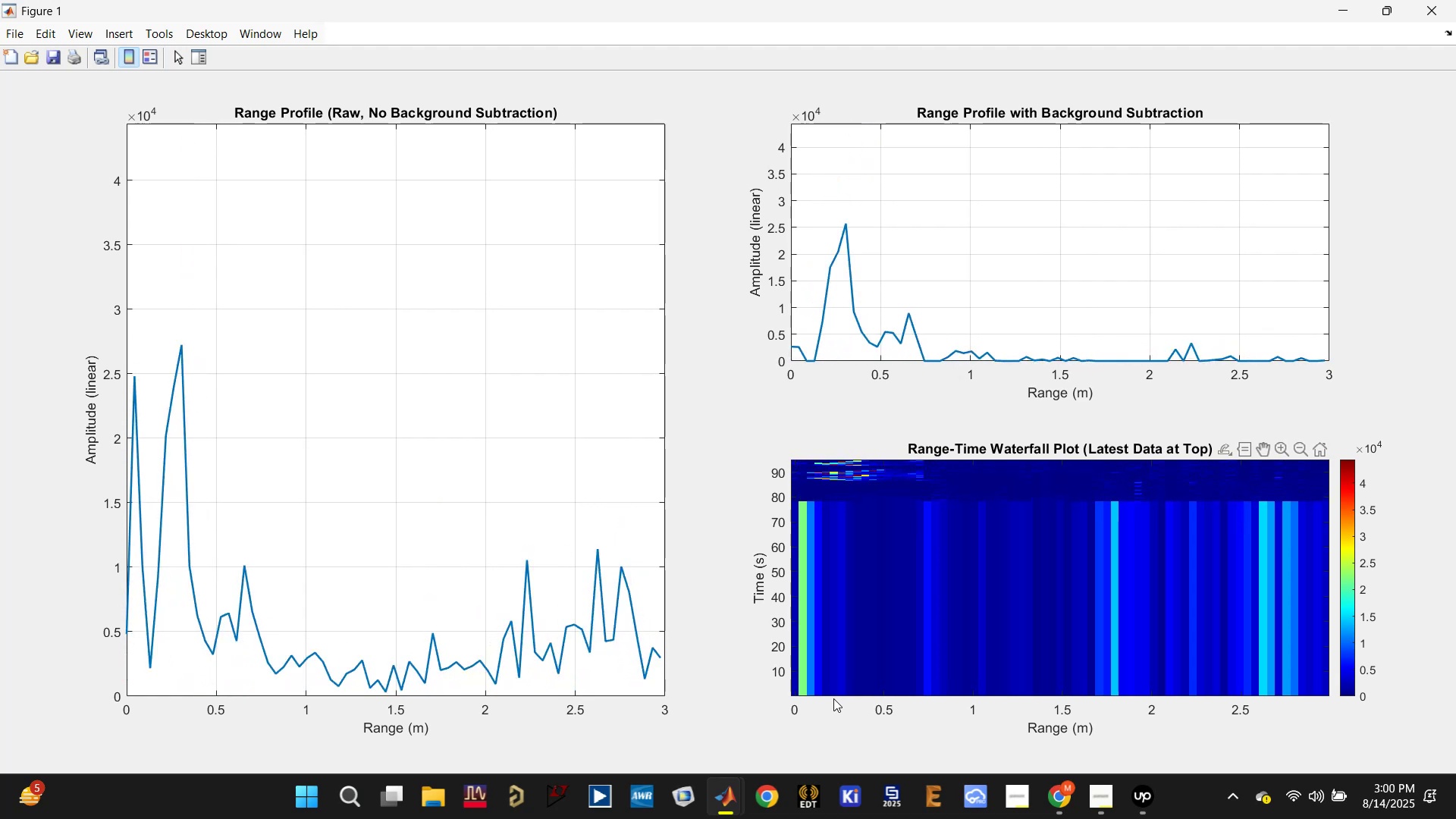 
wait(15.91)
 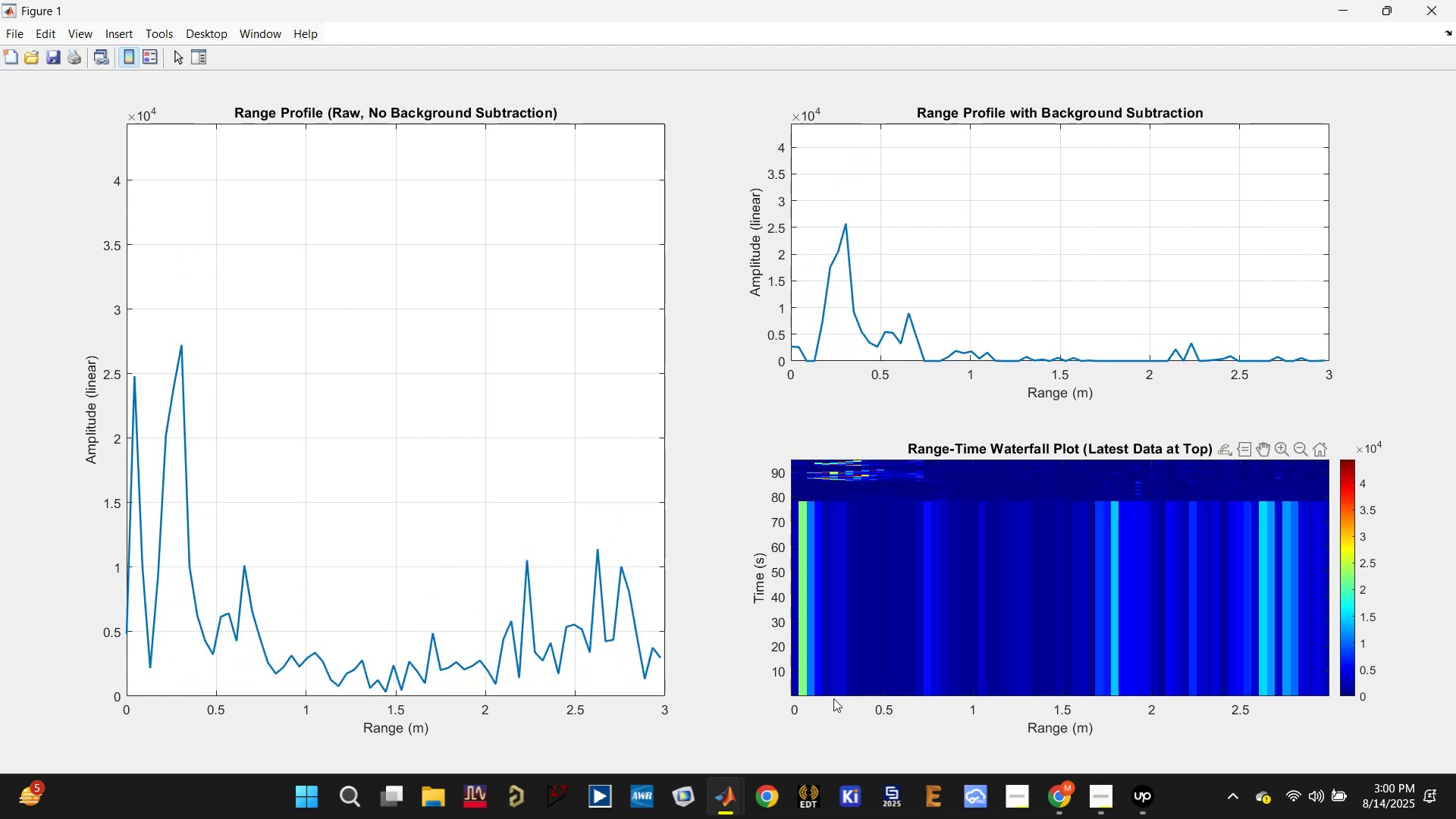 
left_click([1381, 14])
 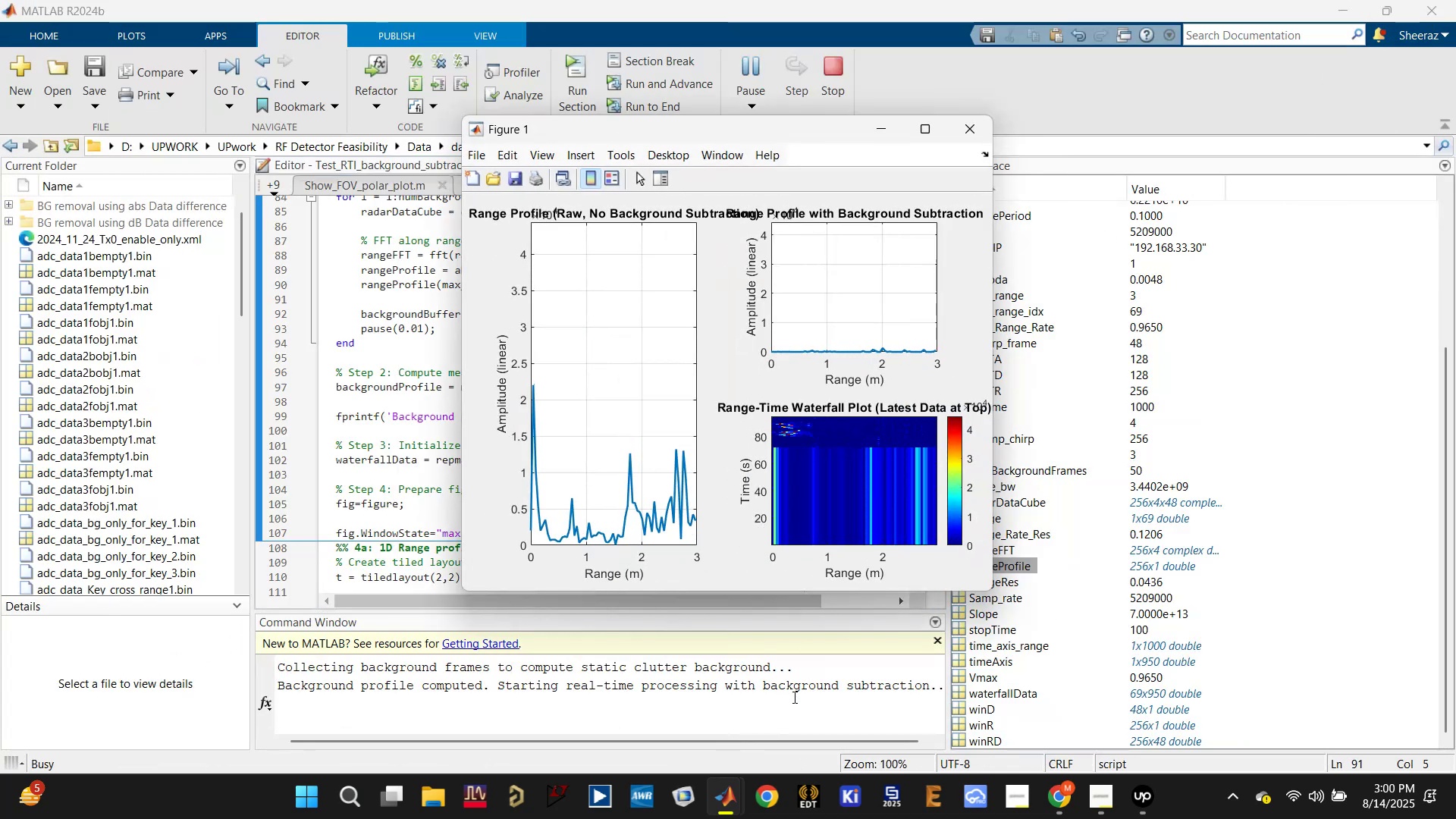 
left_click([853, 687])
 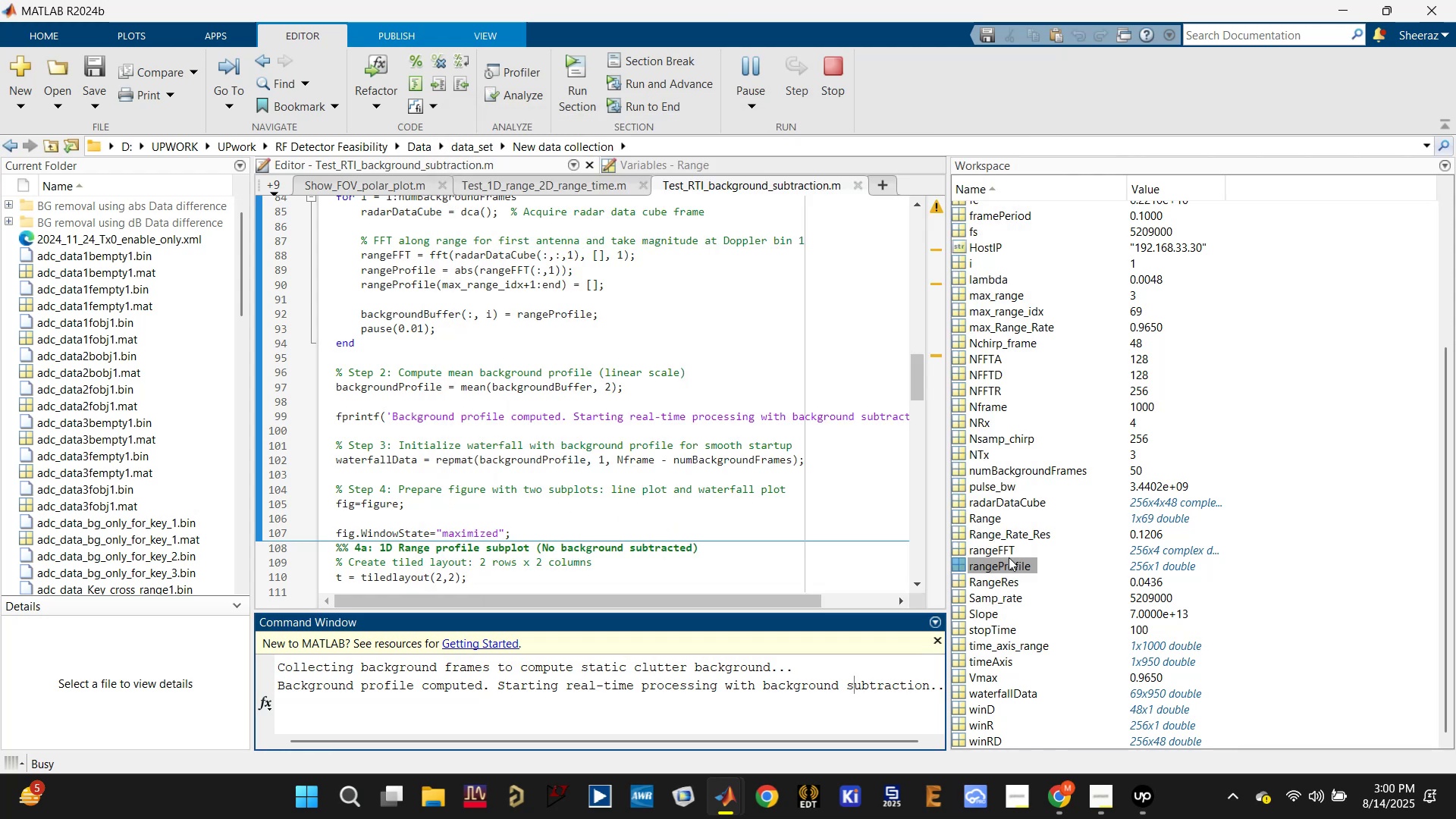 
scroll: coordinate [576, 422], scroll_direction: up, amount: 22.0
 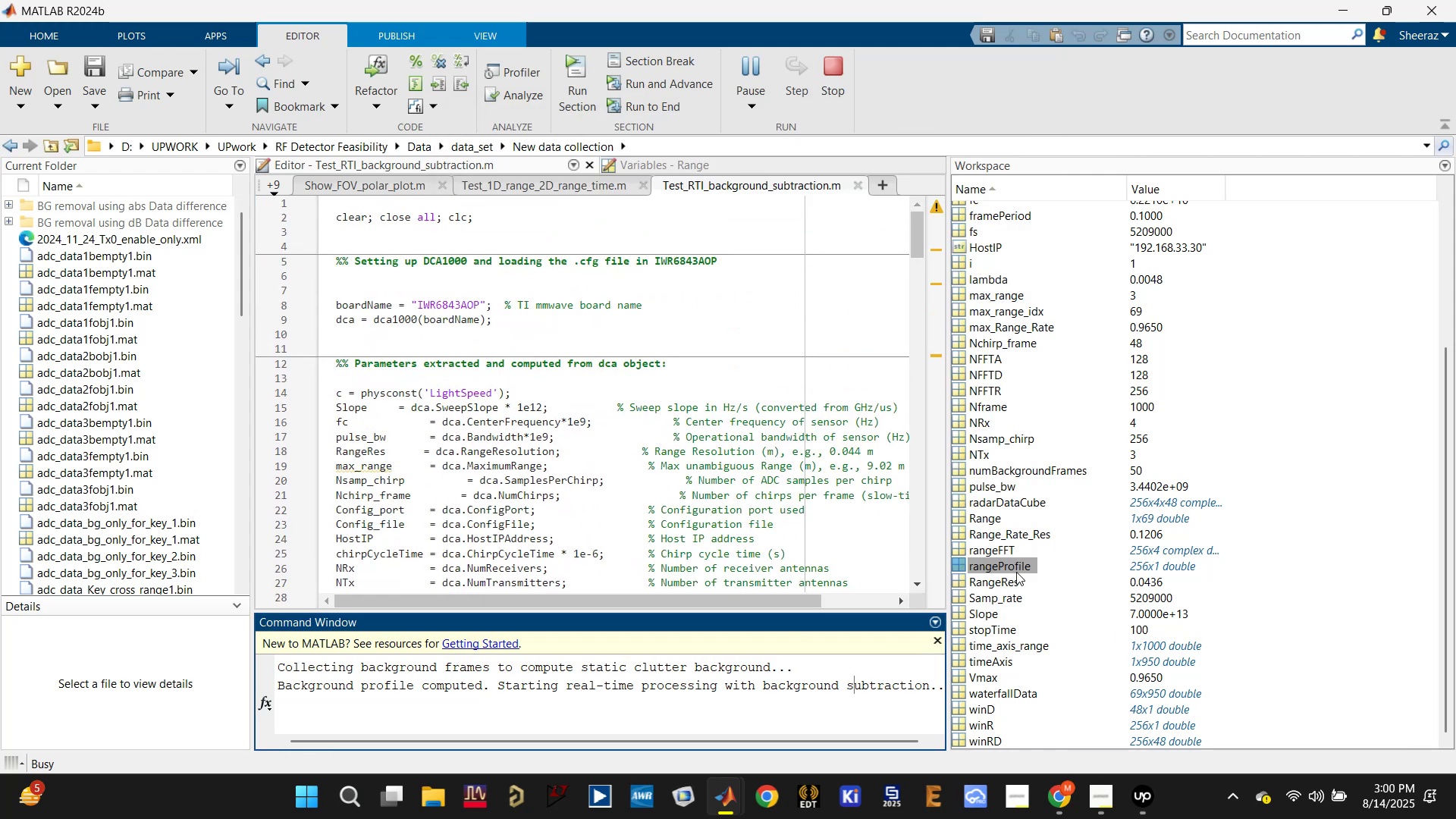 
left_click([1005, 551])
 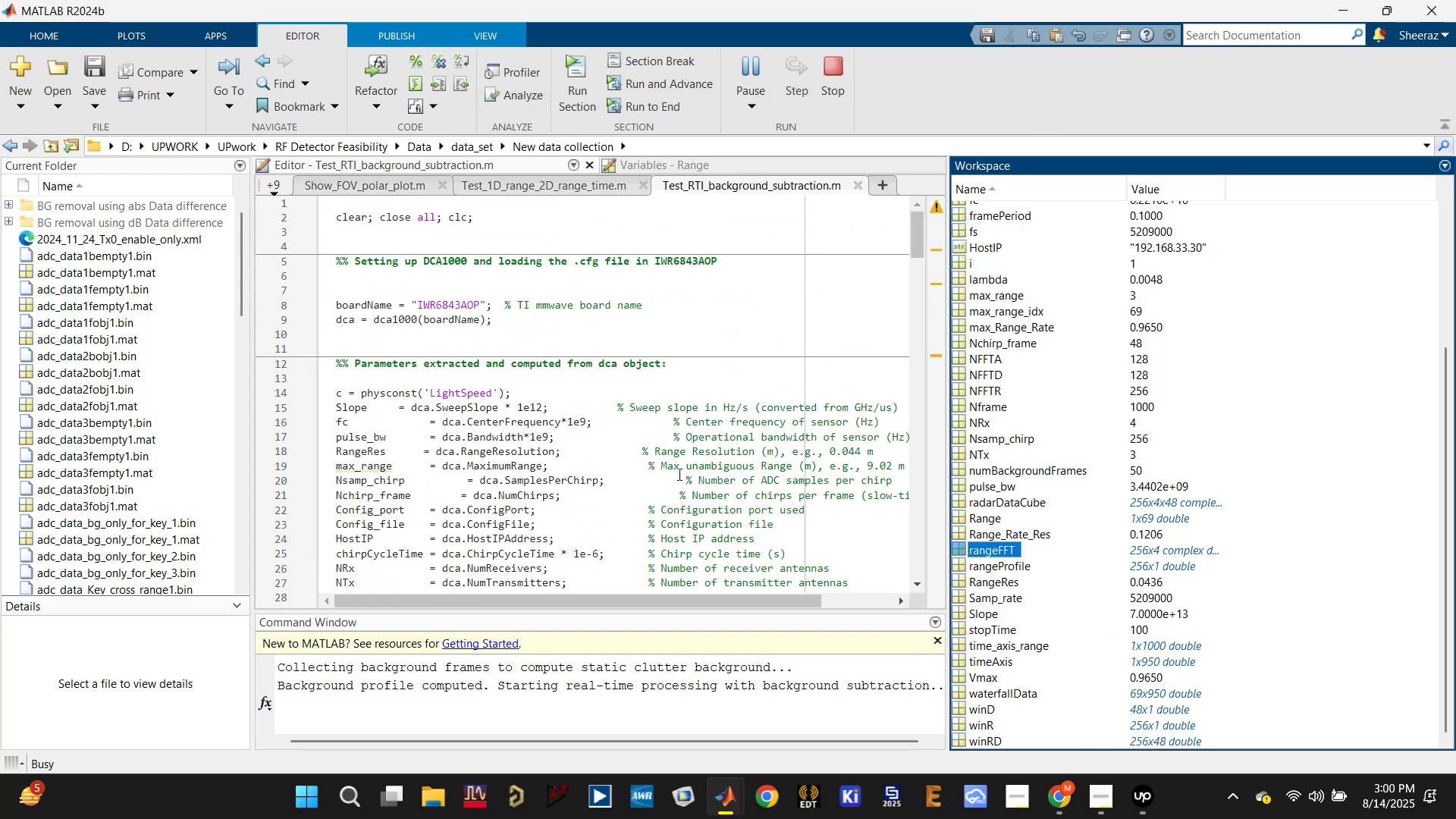 
scroll: coordinate [435, 482], scroll_direction: down, amount: 11.0
 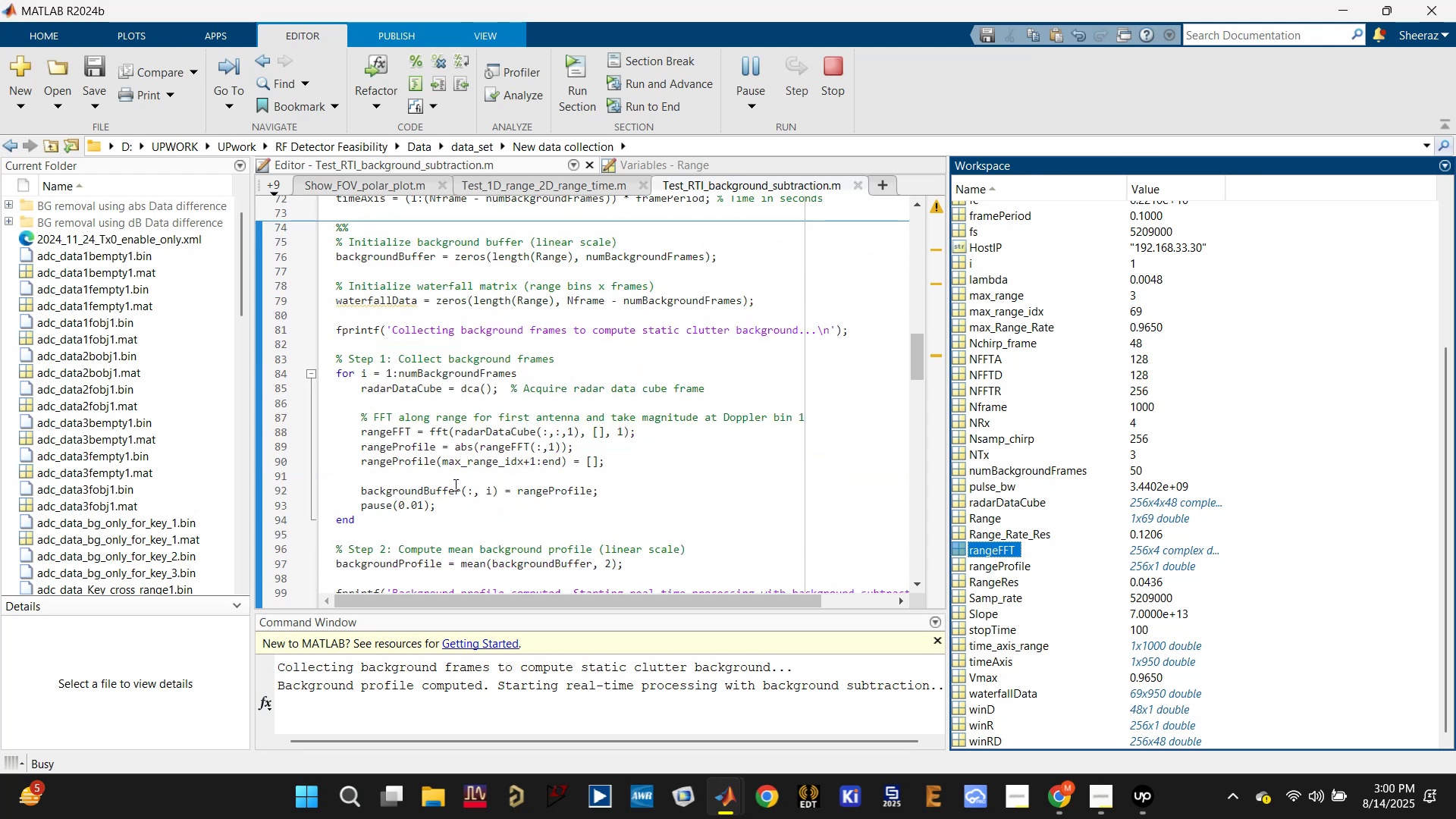 
left_click([422, 447])
 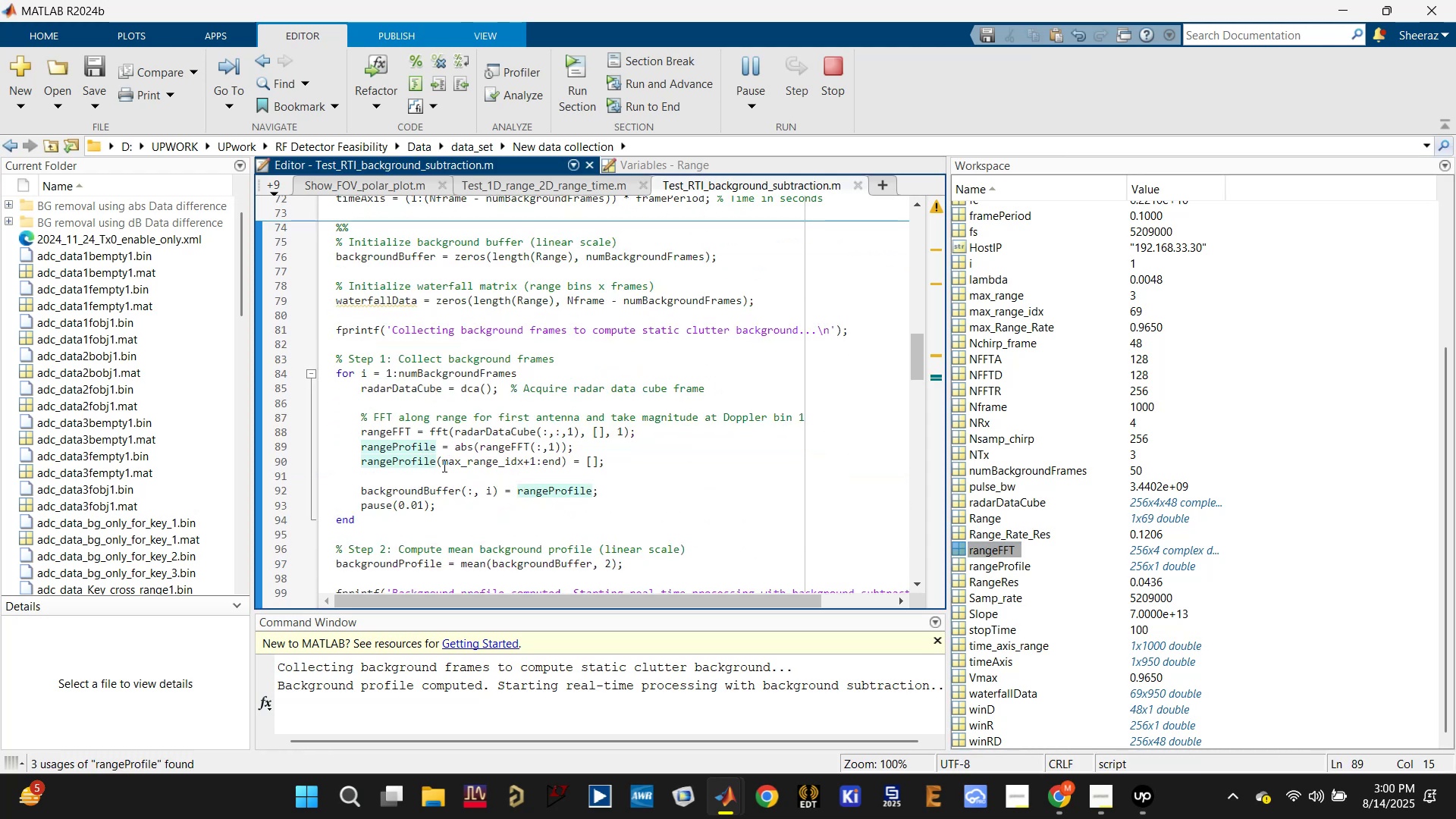 
scroll: coordinate [443, 466], scroll_direction: down, amount: 1.0
 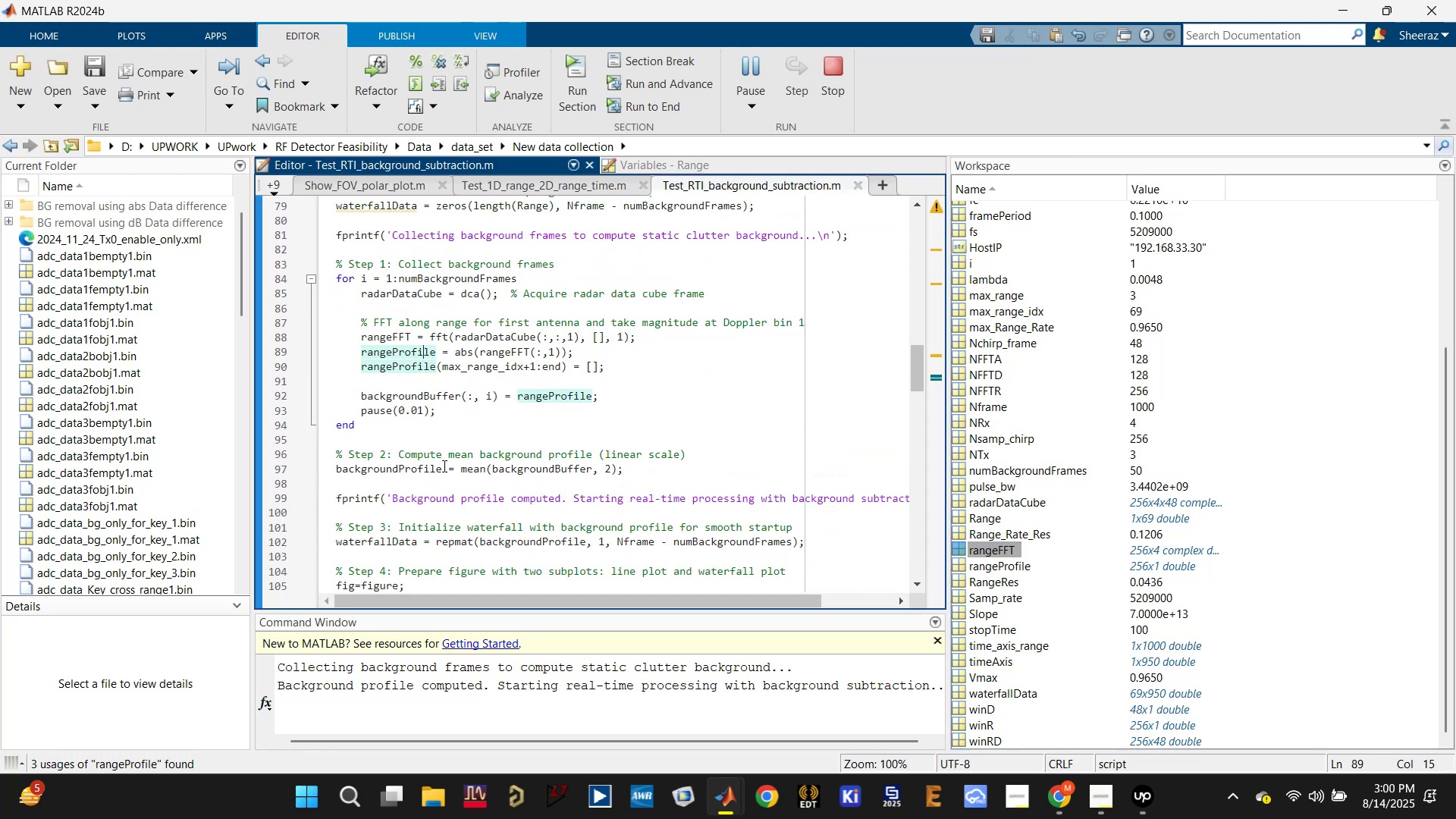 
scroll: coordinate [443, 466], scroll_direction: up, amount: 1.0
 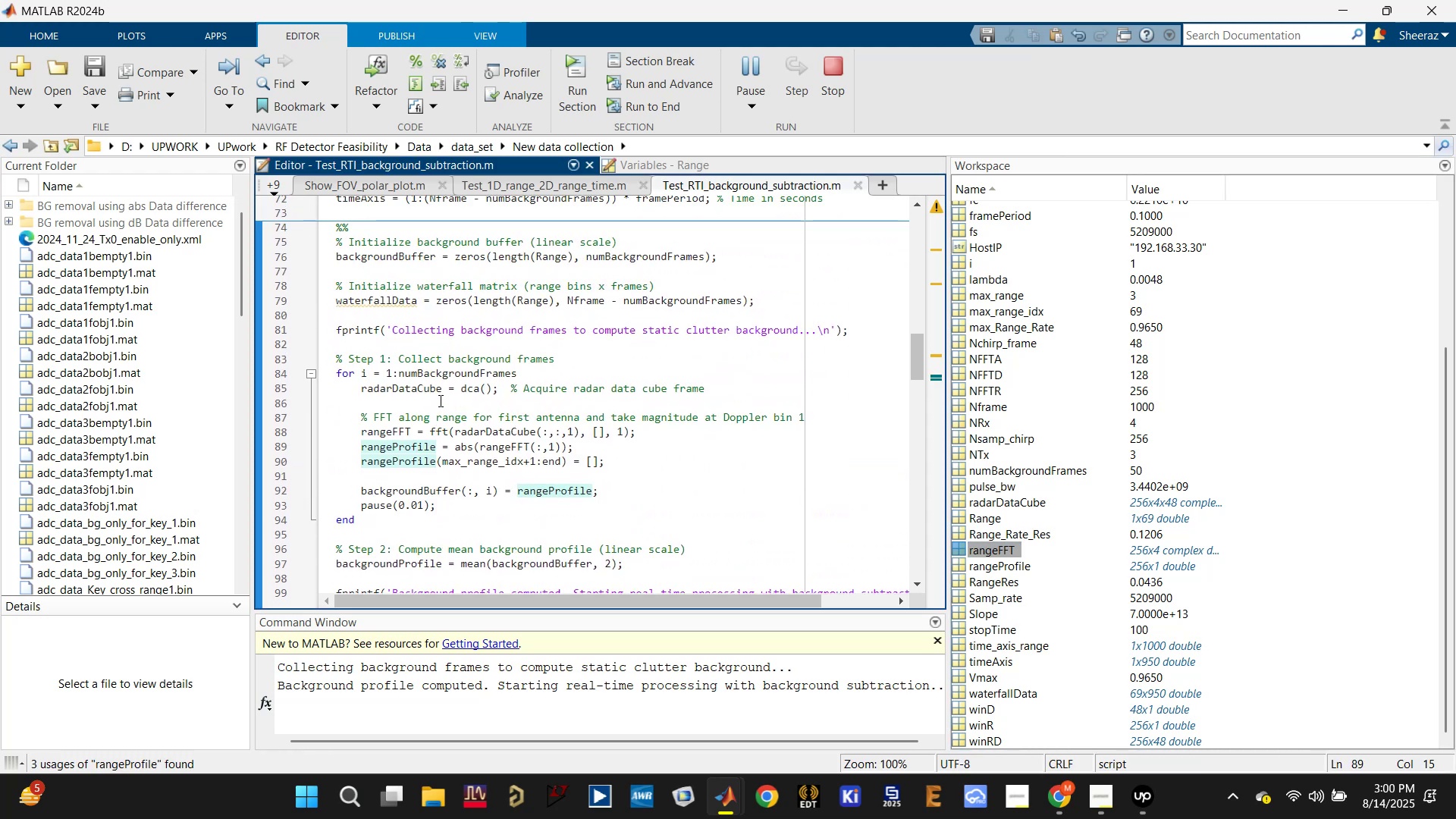 
scroll: coordinate [428, 427], scroll_direction: down, amount: 2.0
 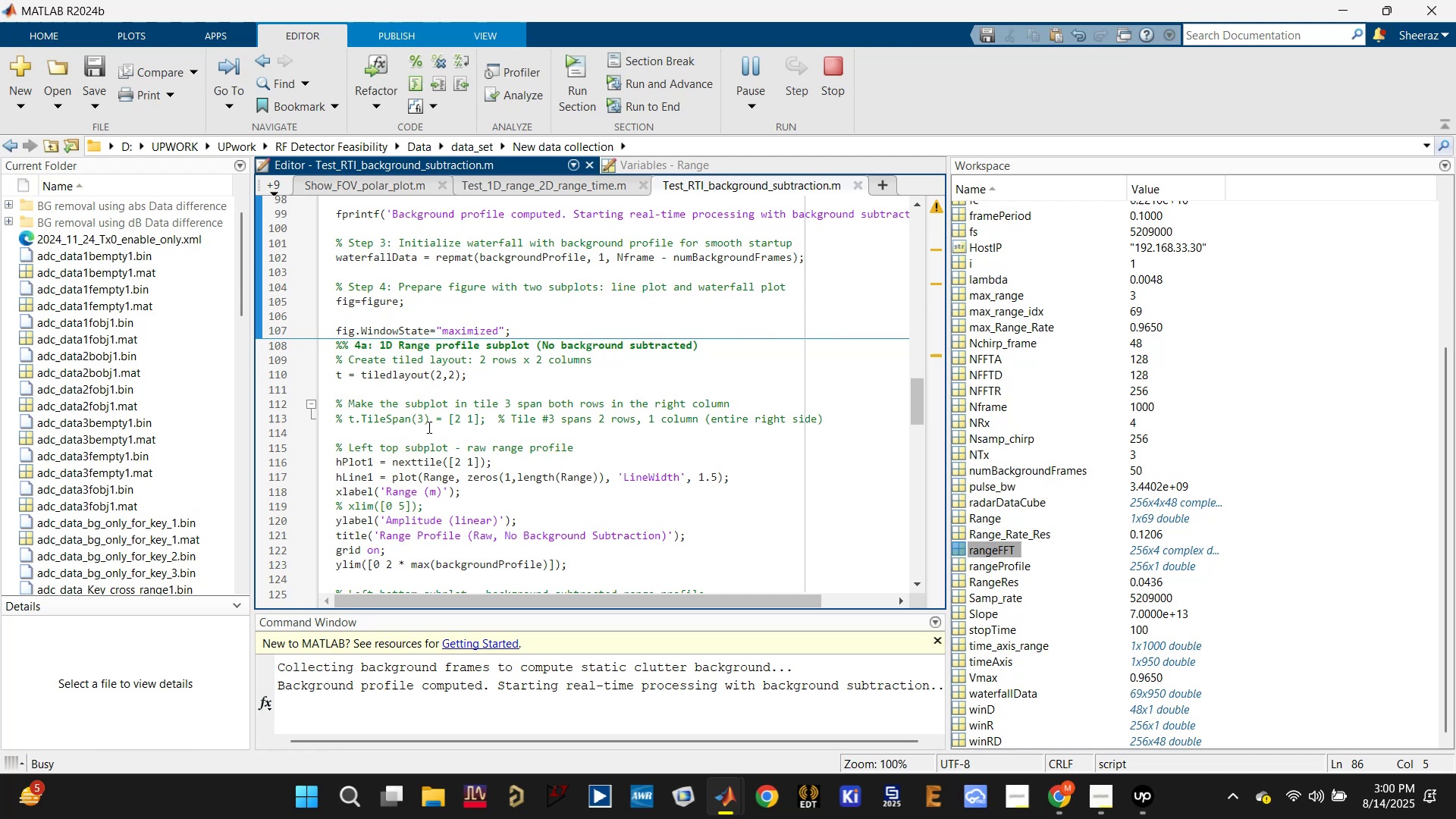 
scroll: coordinate [428, 427], scroll_direction: up, amount: 1.0
 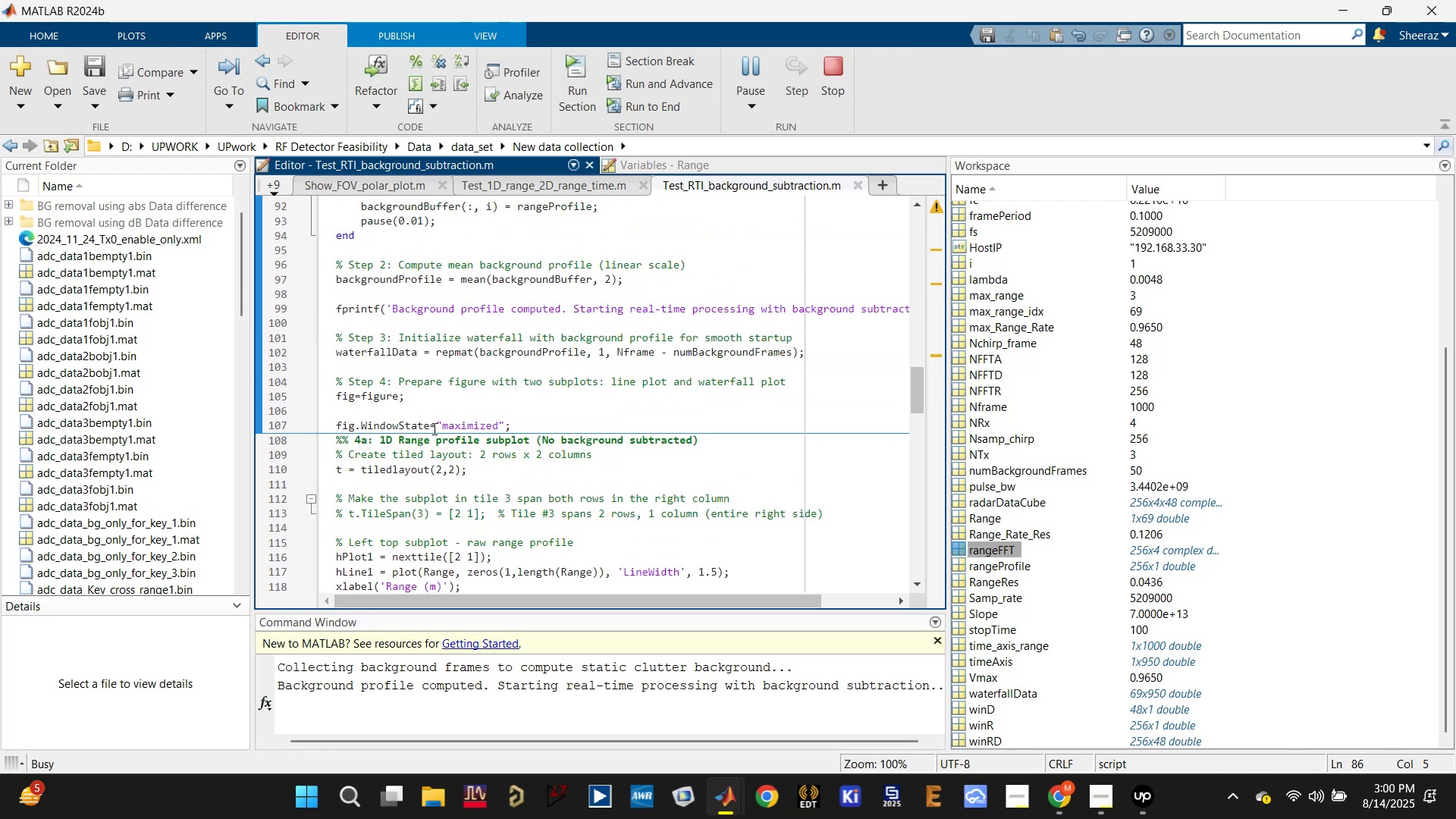 
double_click([438, 423])
 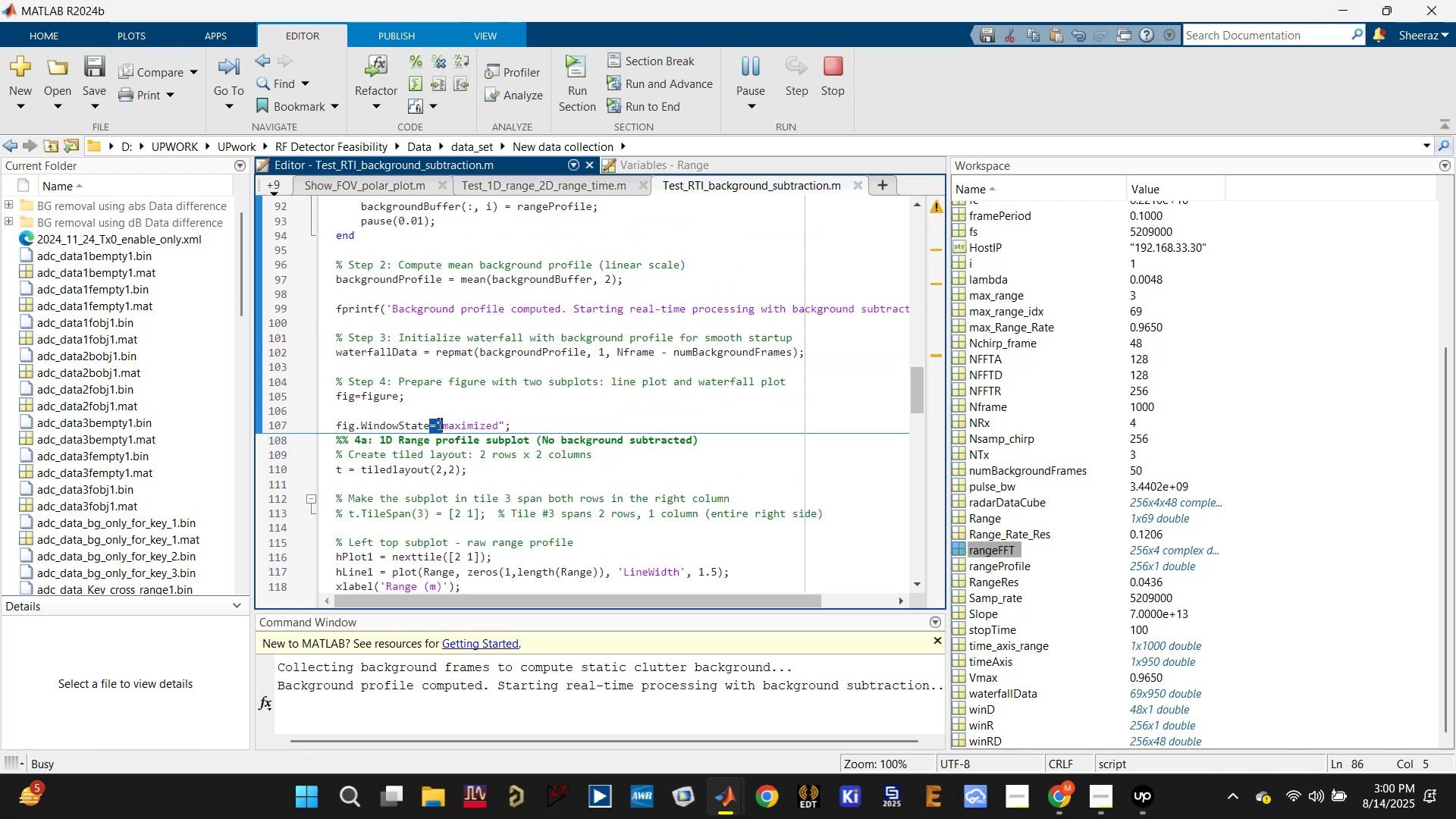 
triple_click([438, 423])
 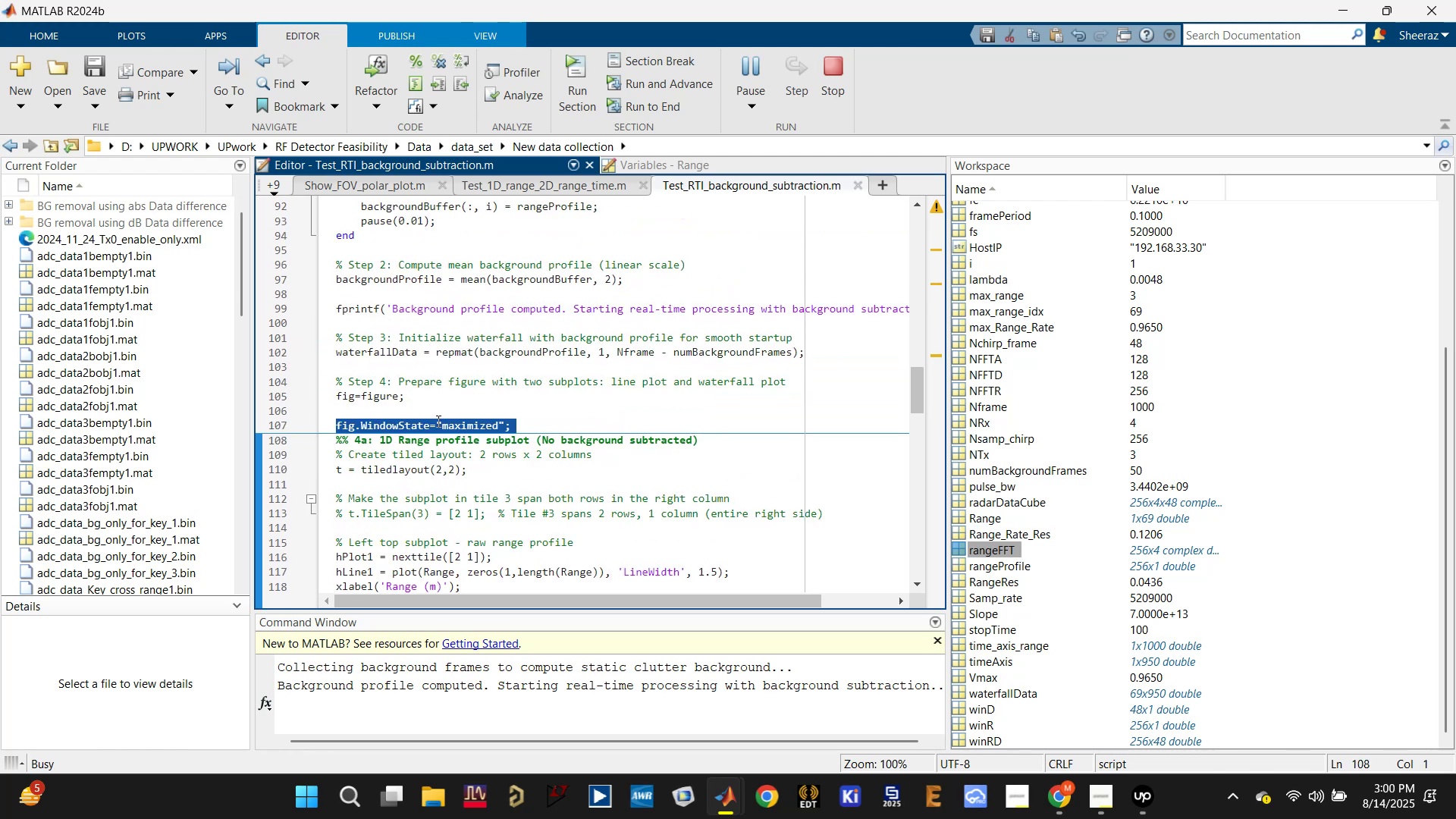 
key(Backspace)
 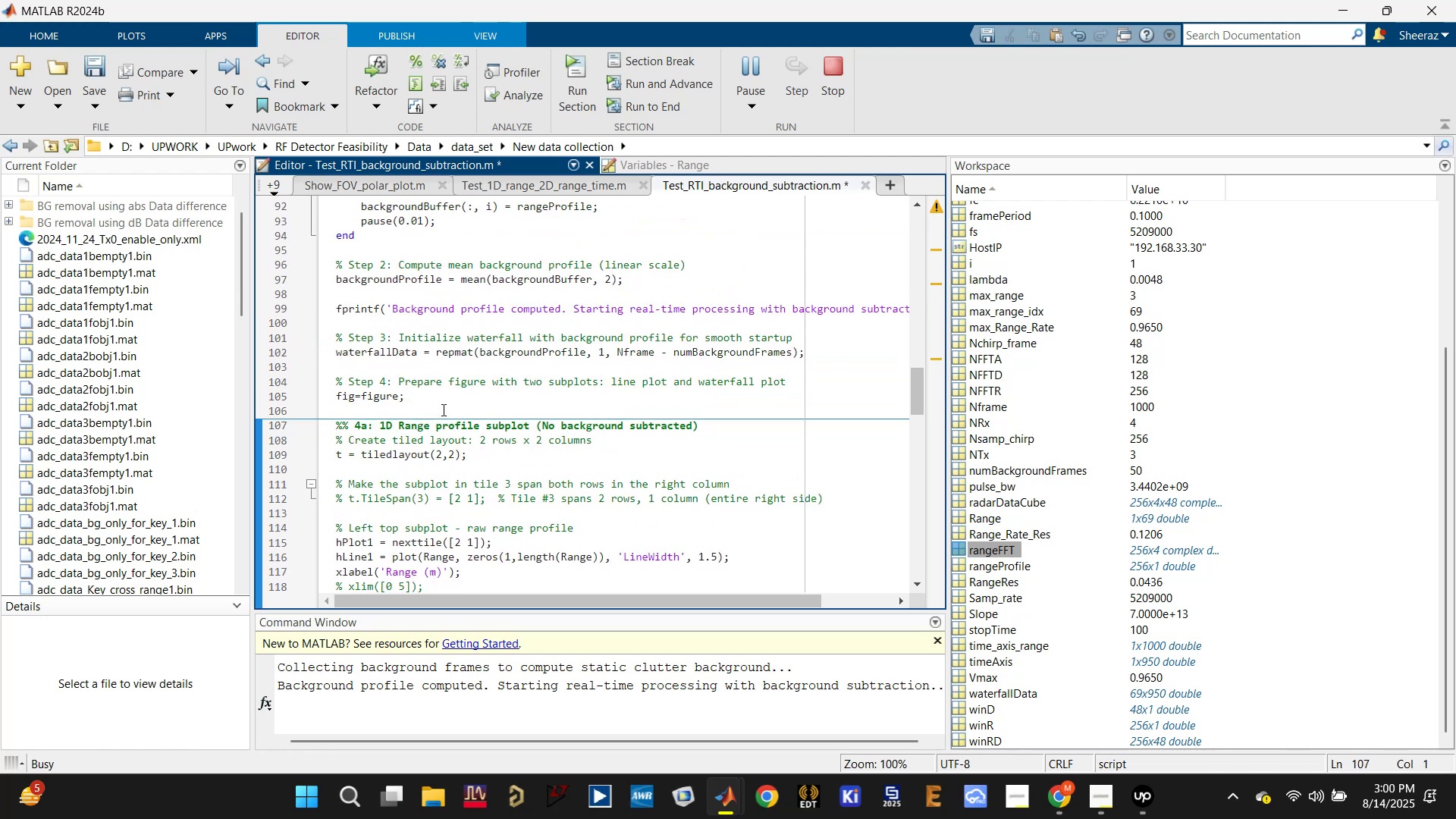 
left_click([450, 401])
 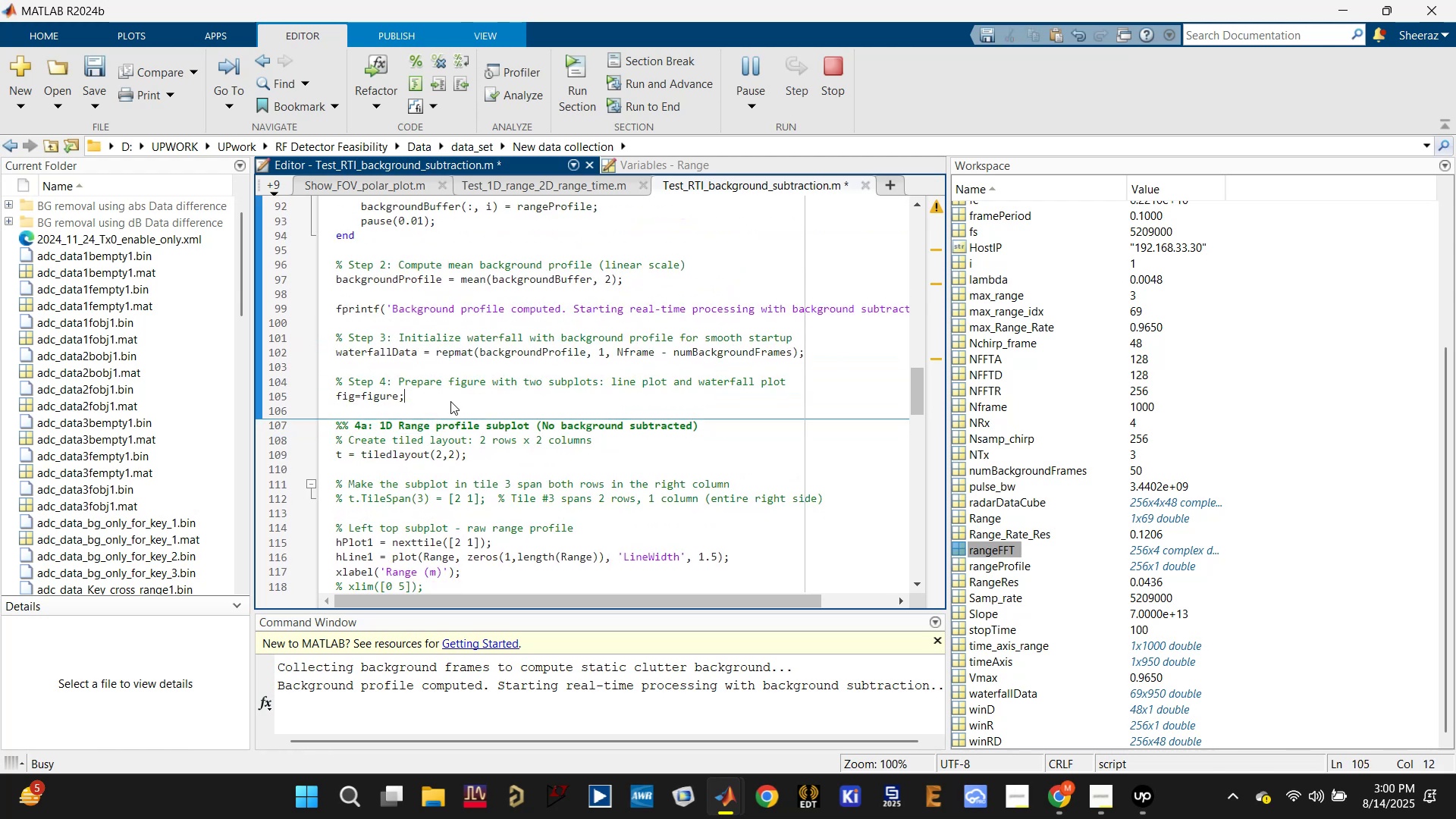 
key(Control+S)
 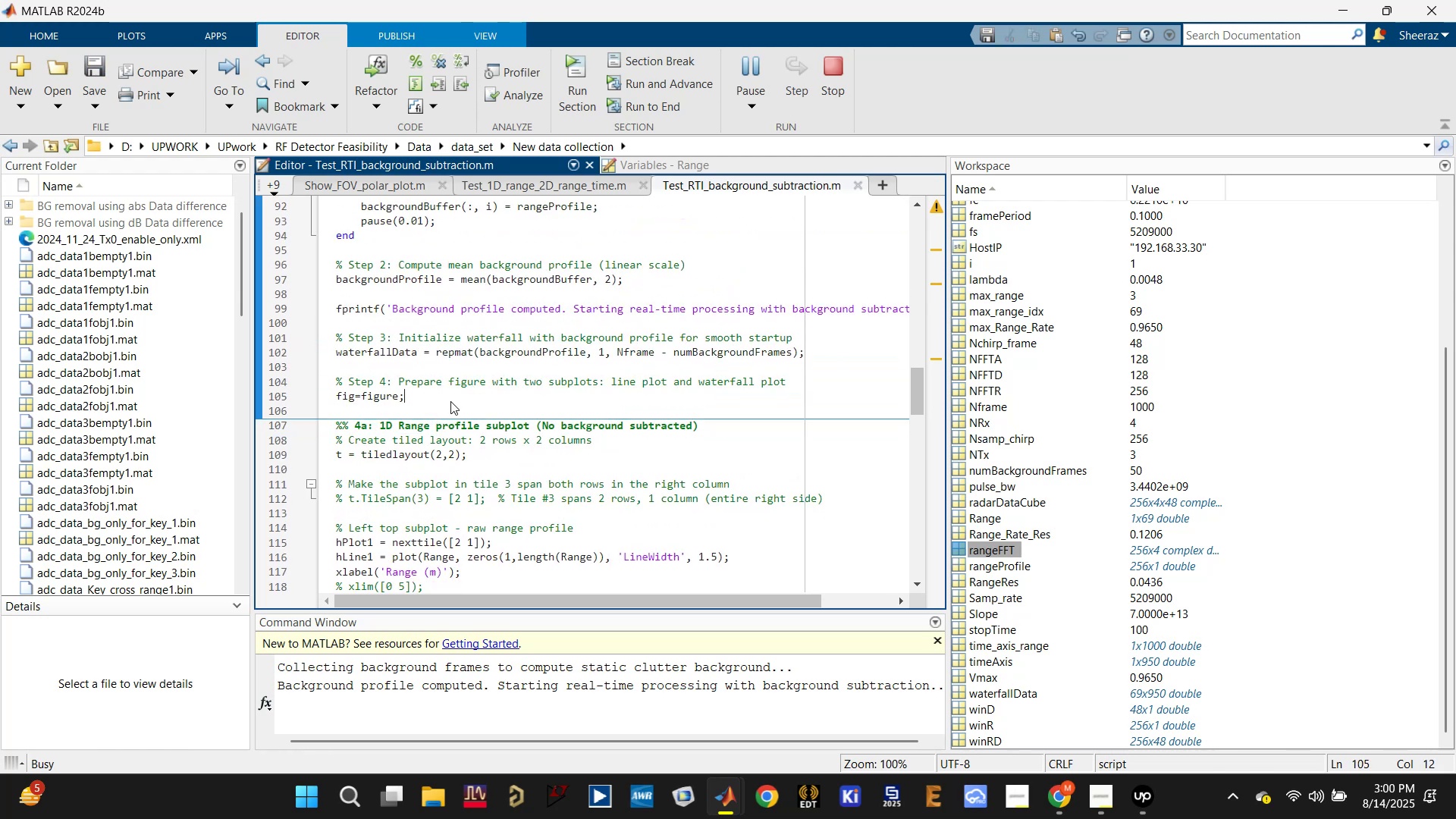 
scroll: coordinate [449, 412], scroll_direction: down, amount: 8.0
 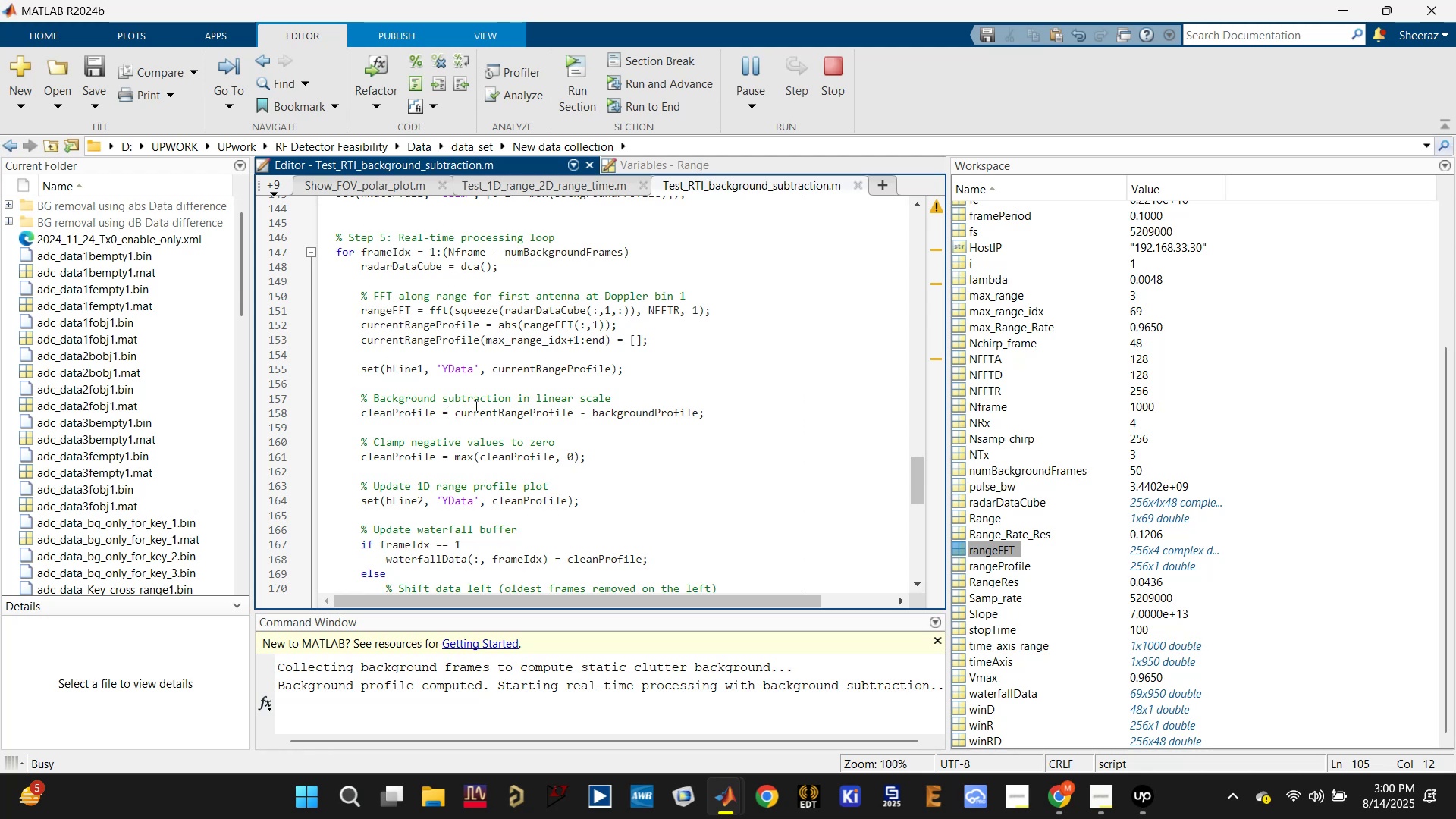 
left_click([448, 340])
 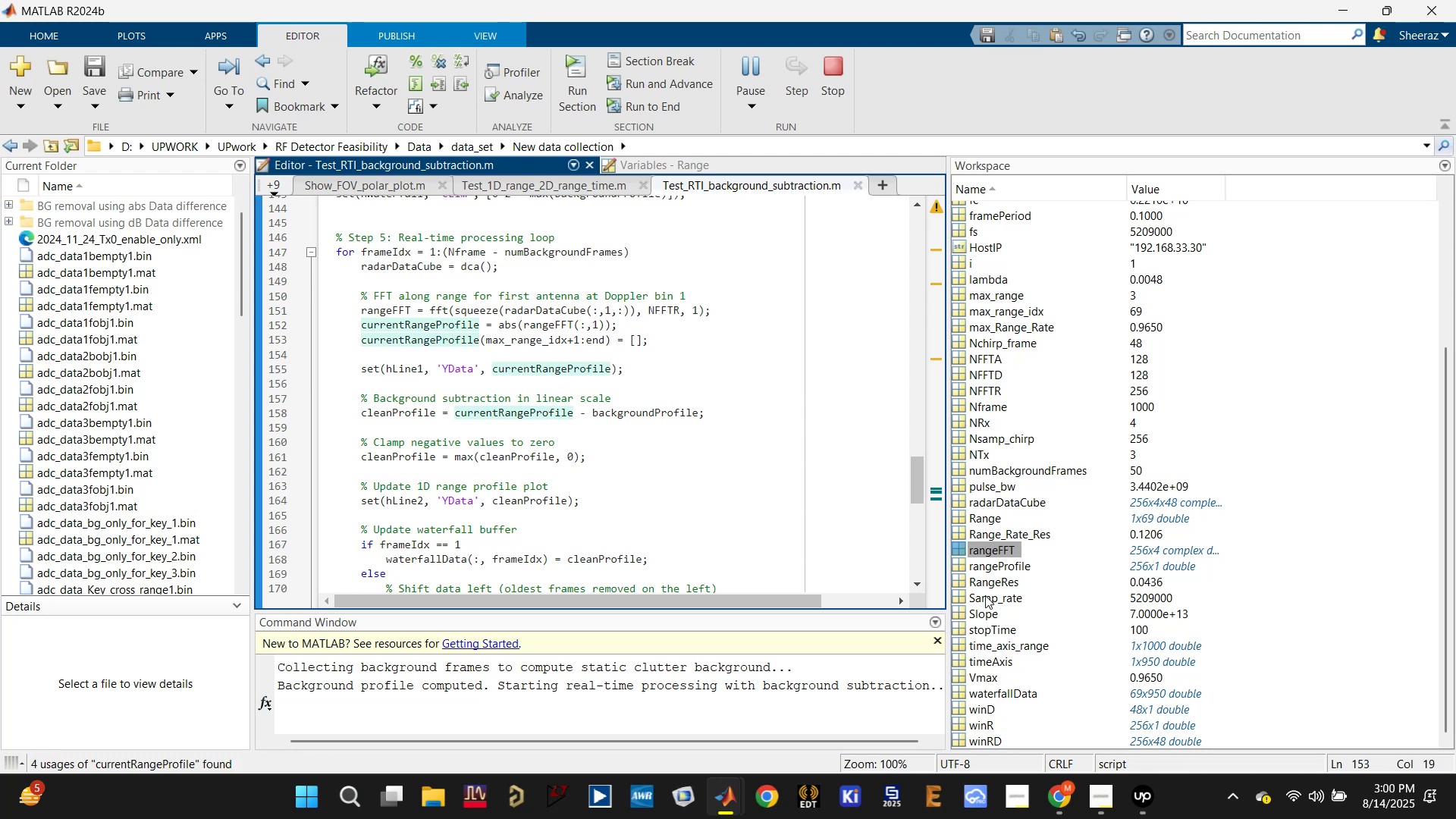 
scroll: coordinate [1007, 609], scroll_direction: up, amount: 6.0
 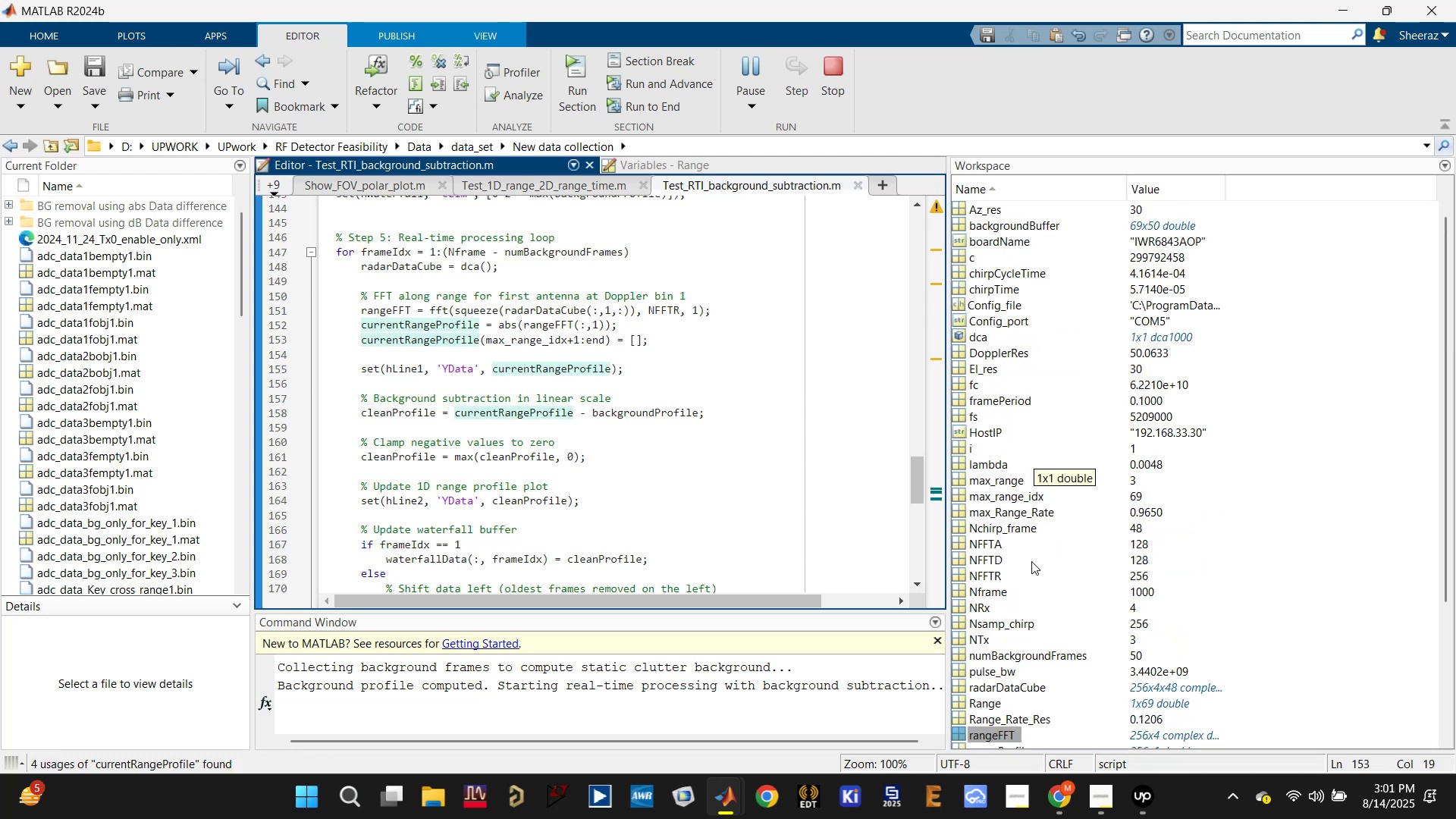 
scroll: coordinate [1037, 532], scroll_direction: down, amount: 1.0
 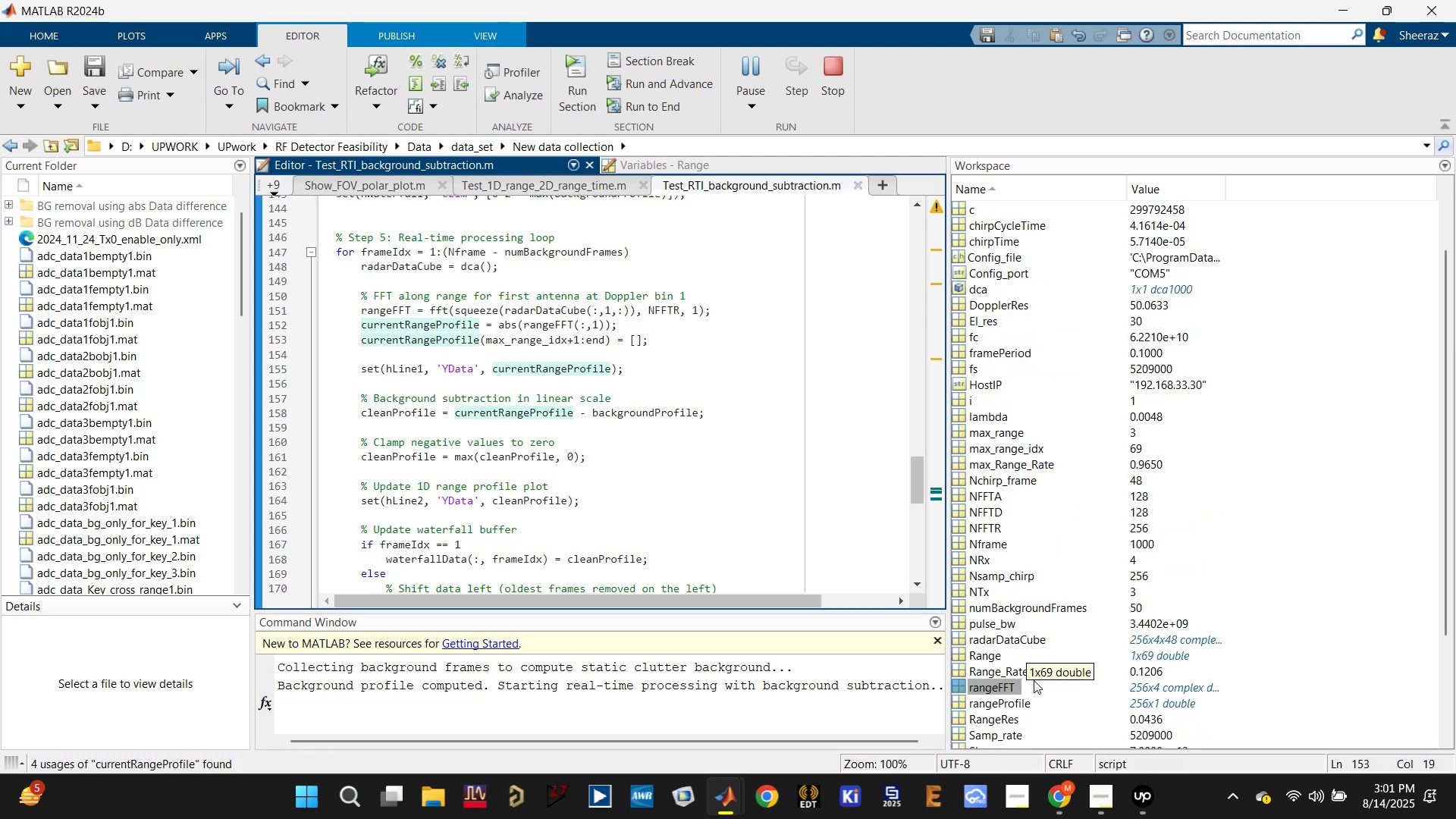 
scroll: coordinate [993, 357], scroll_direction: up, amount: 7.0
 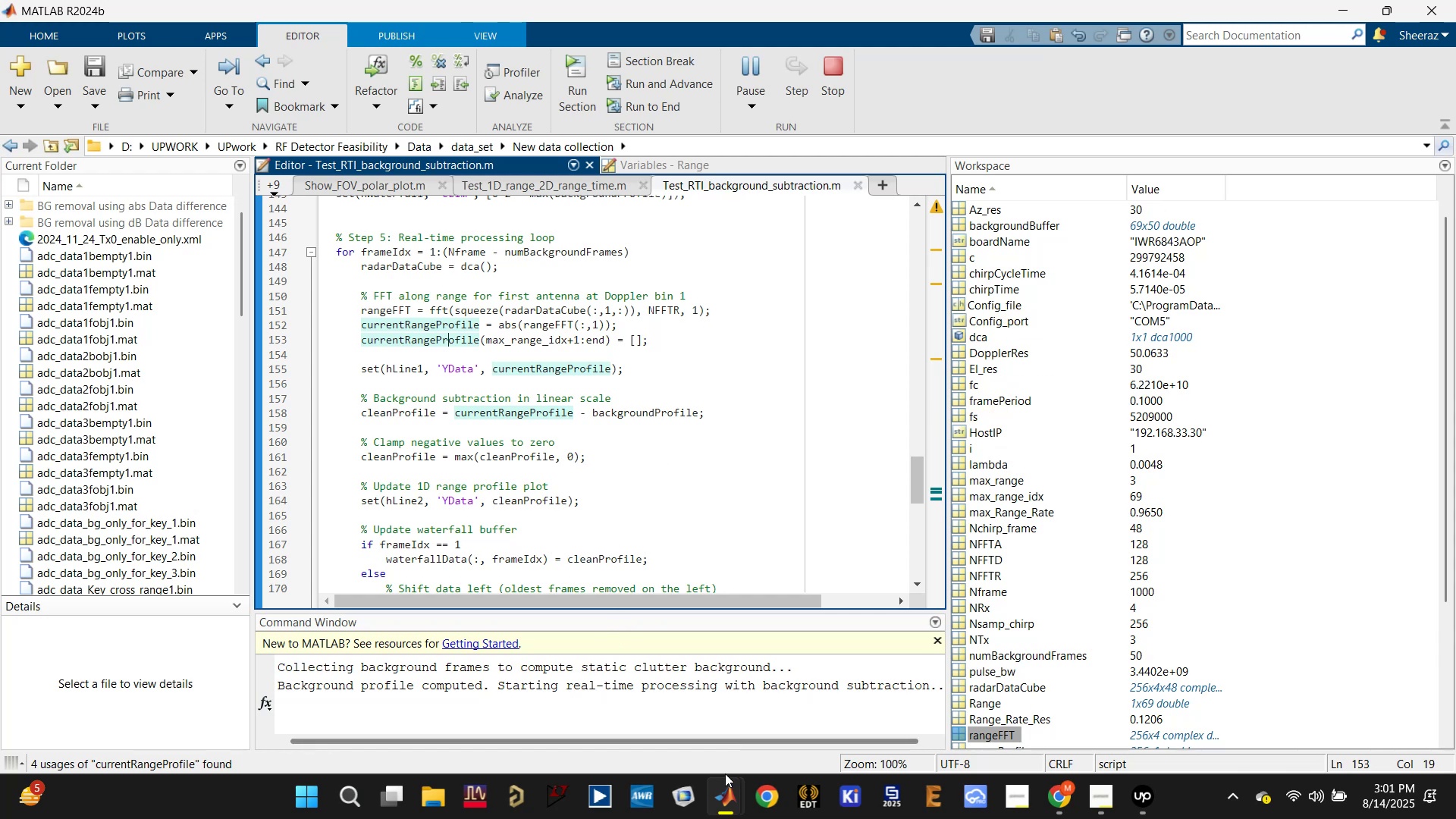 
wait(5.72)
 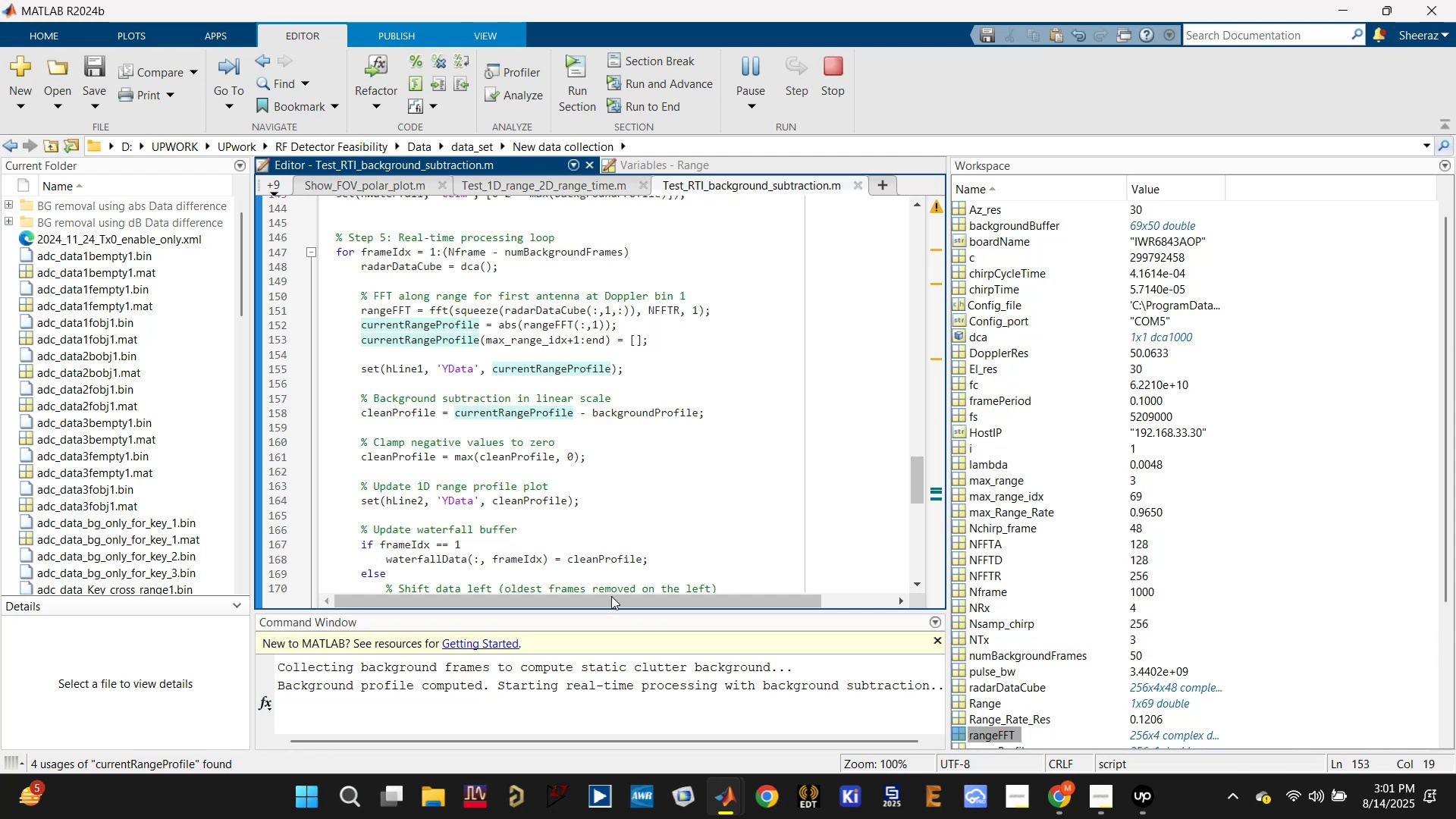 
left_click([817, 679])
 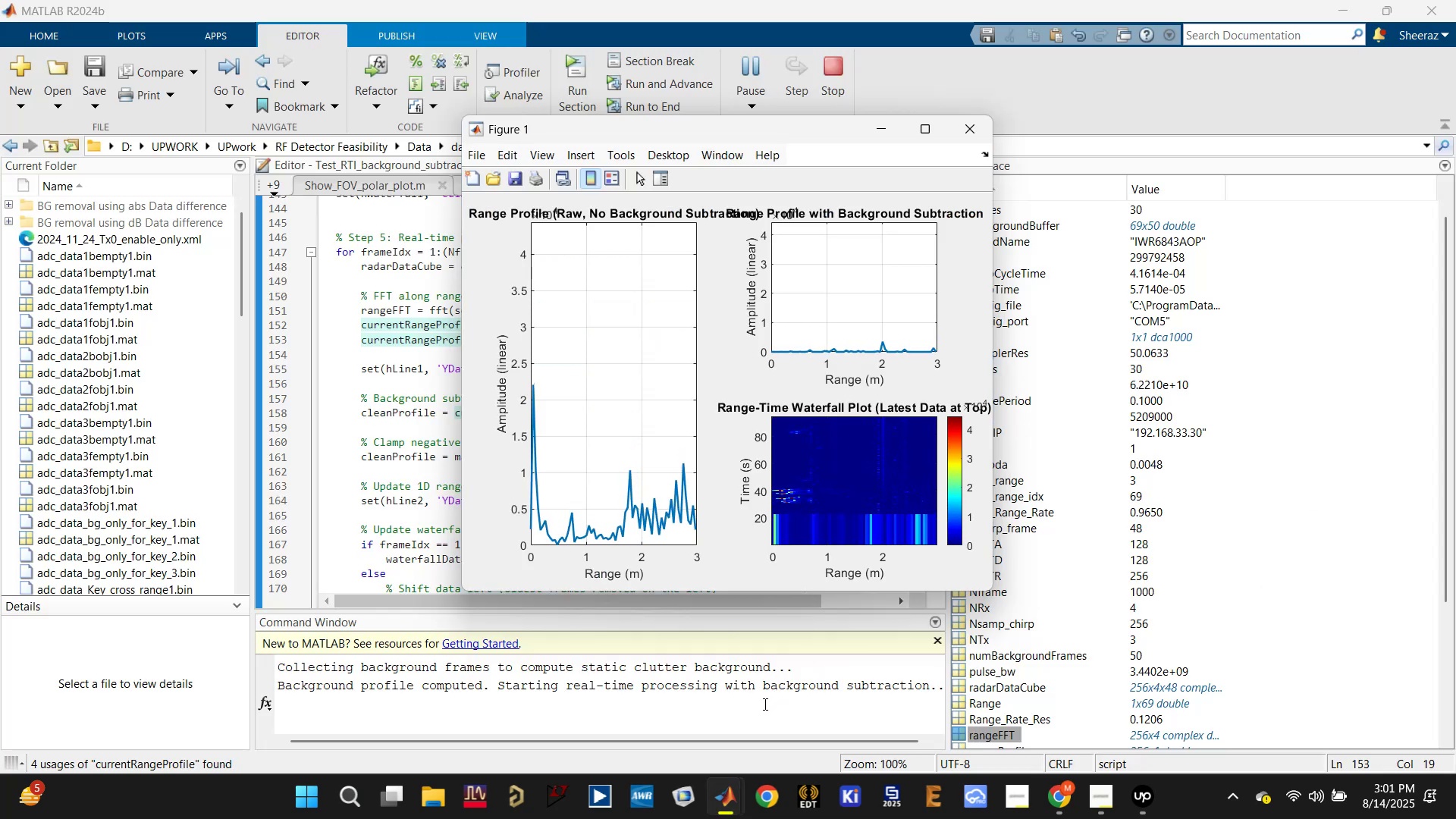 
left_click([758, 708])
 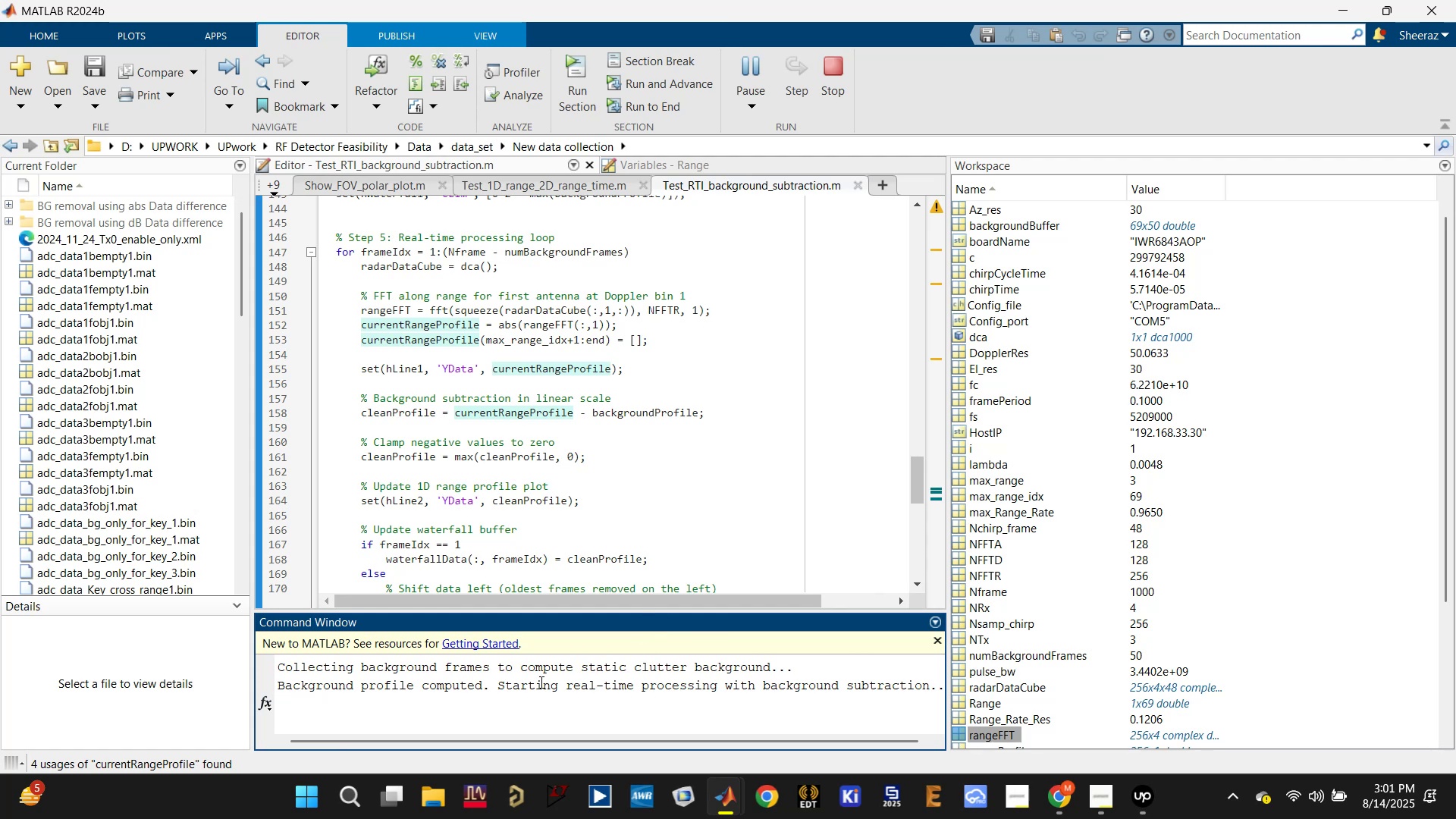 
double_click([536, 686])
 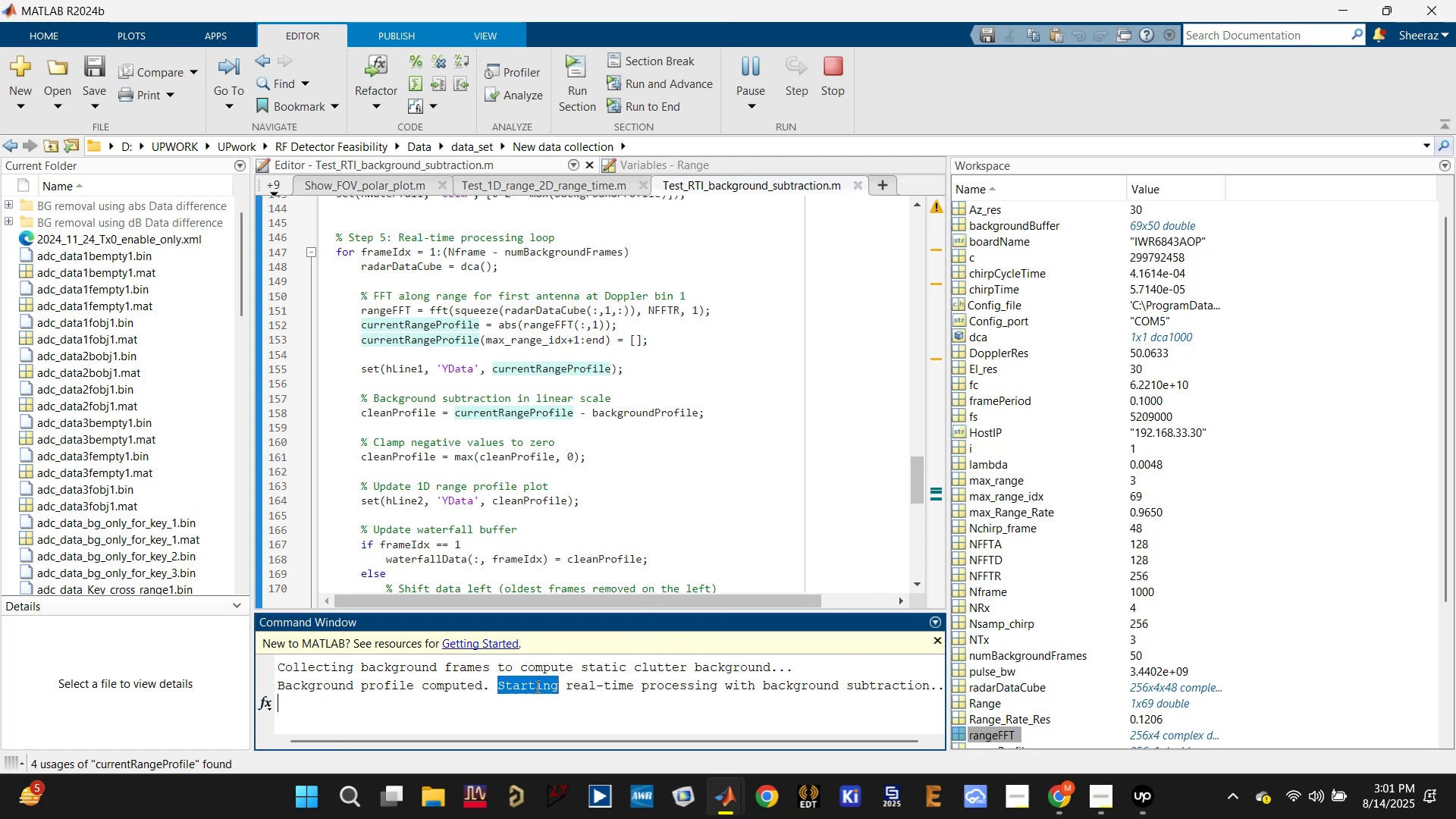 
triple_click([536, 686])
 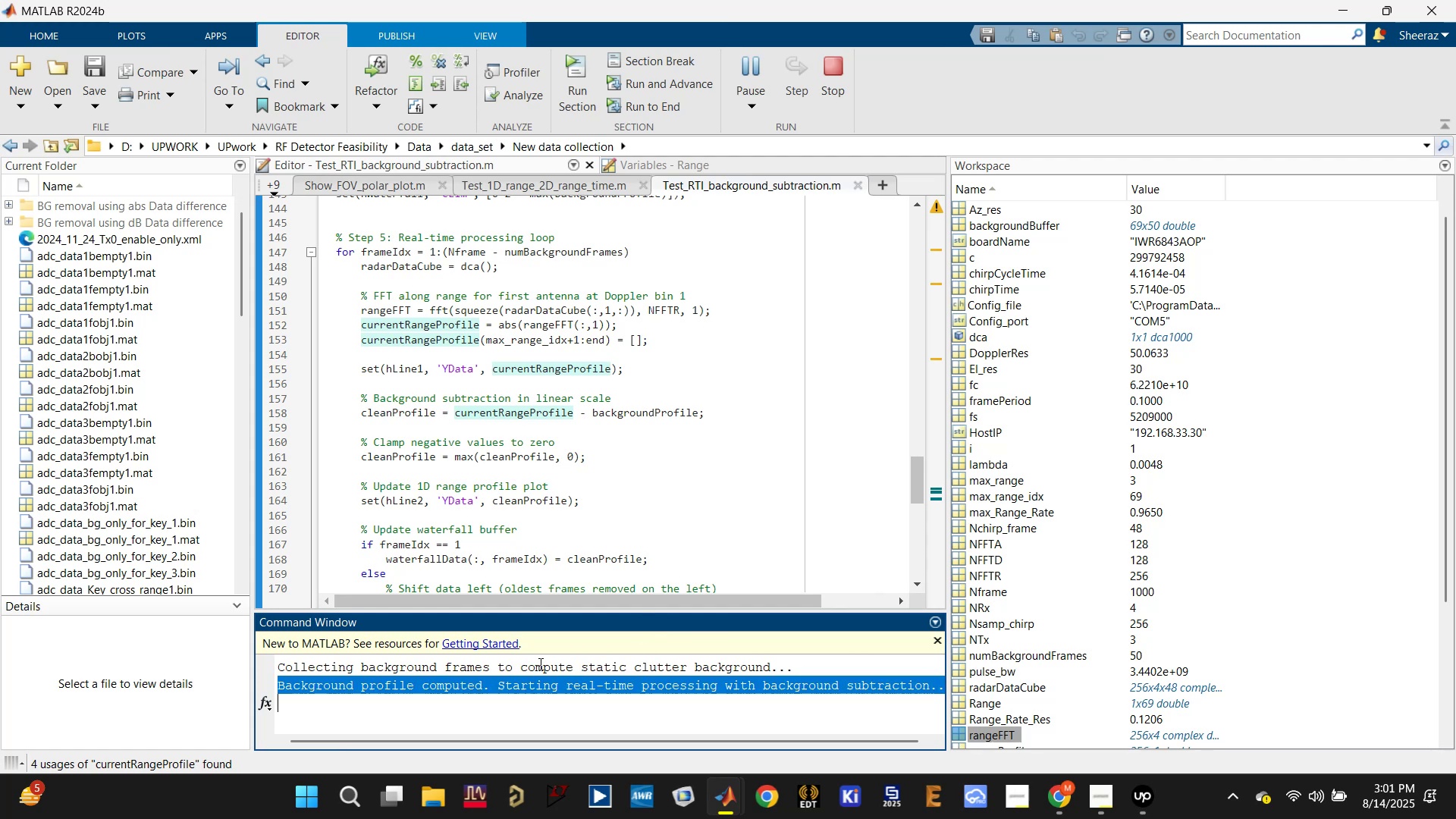 
scroll: coordinate [505, 478], scroll_direction: up, amount: 9.0
 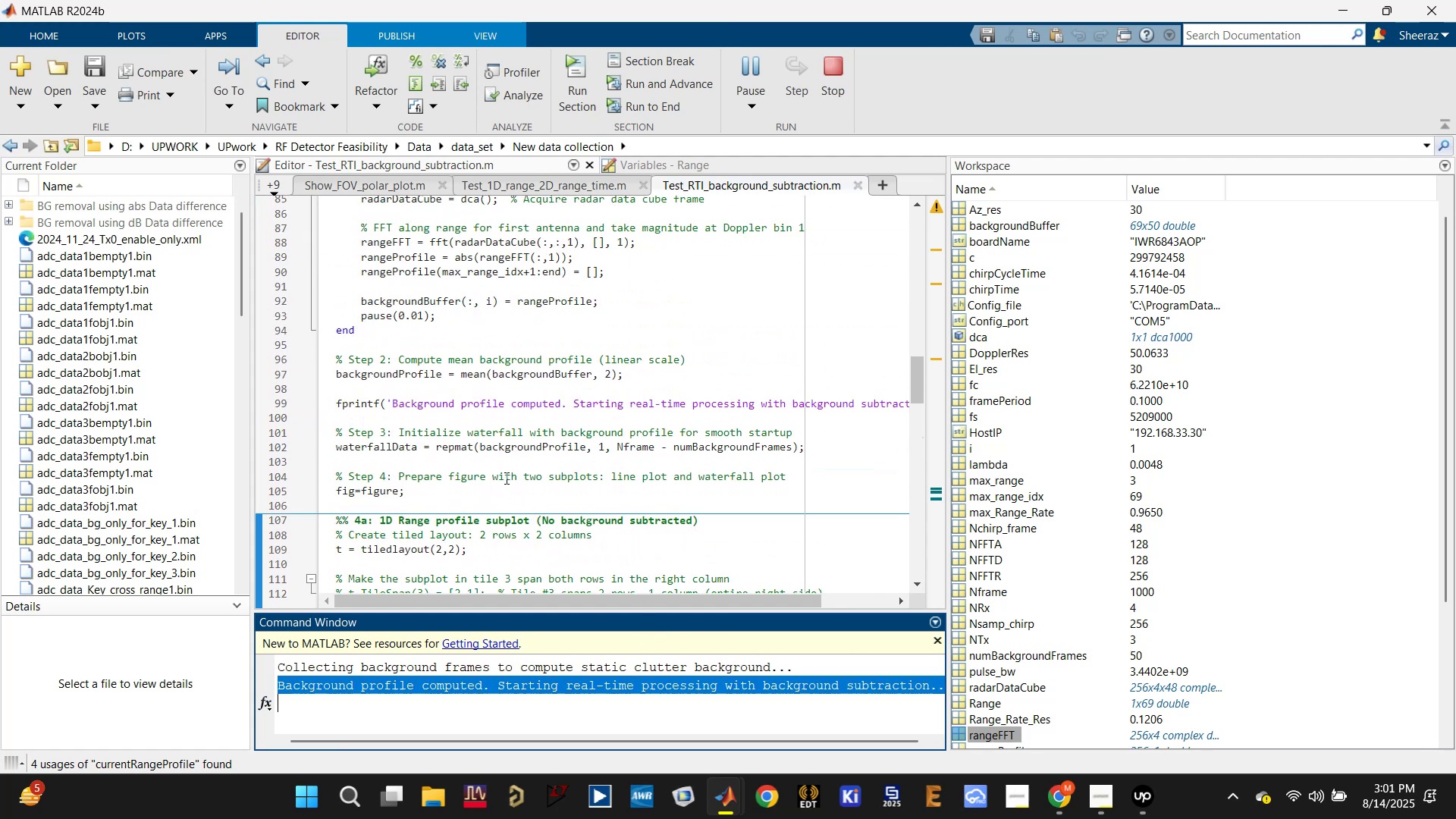 
scroll: coordinate [499, 484], scroll_direction: down, amount: 1.0
 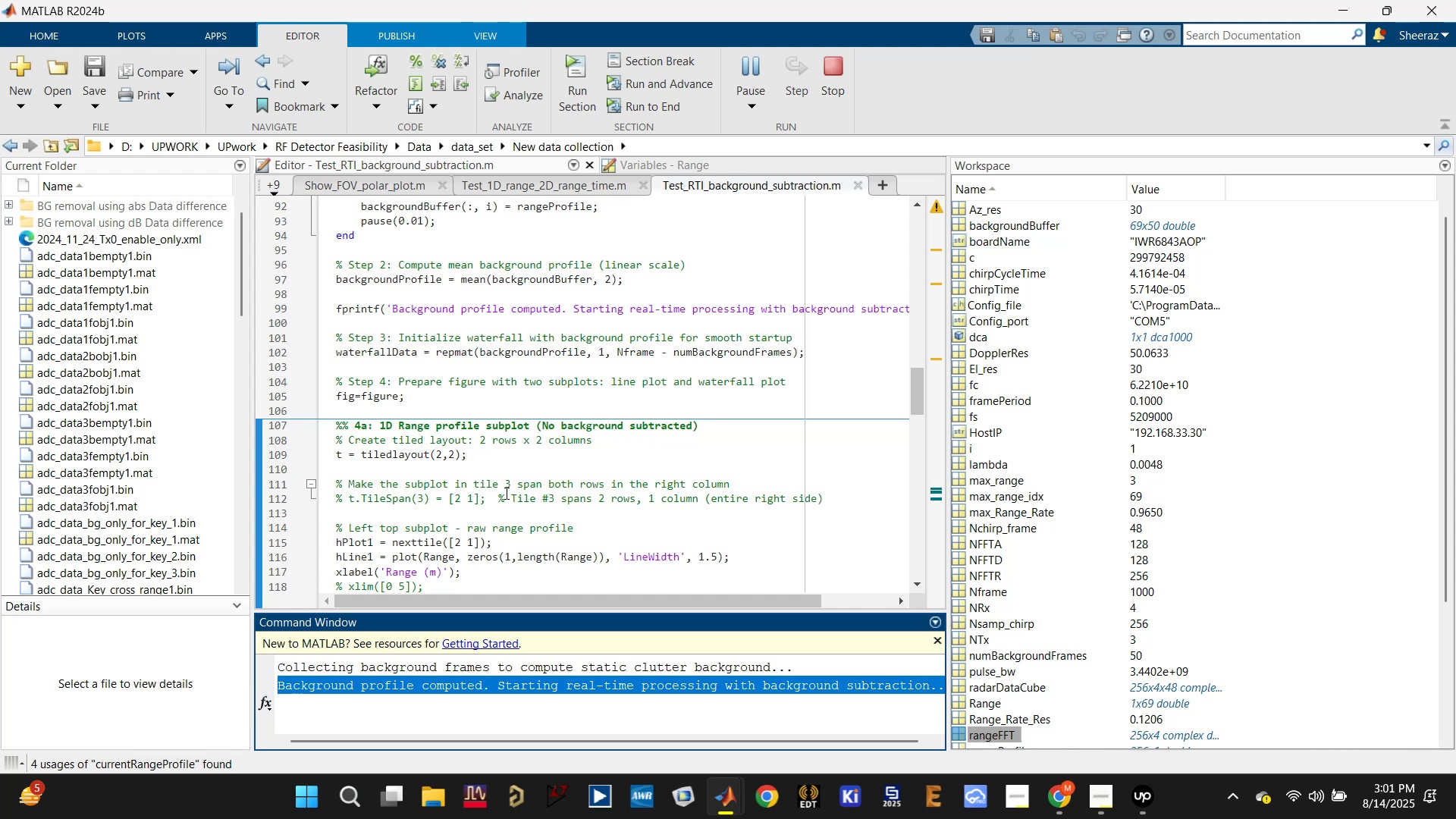 
left_click([724, 794])
 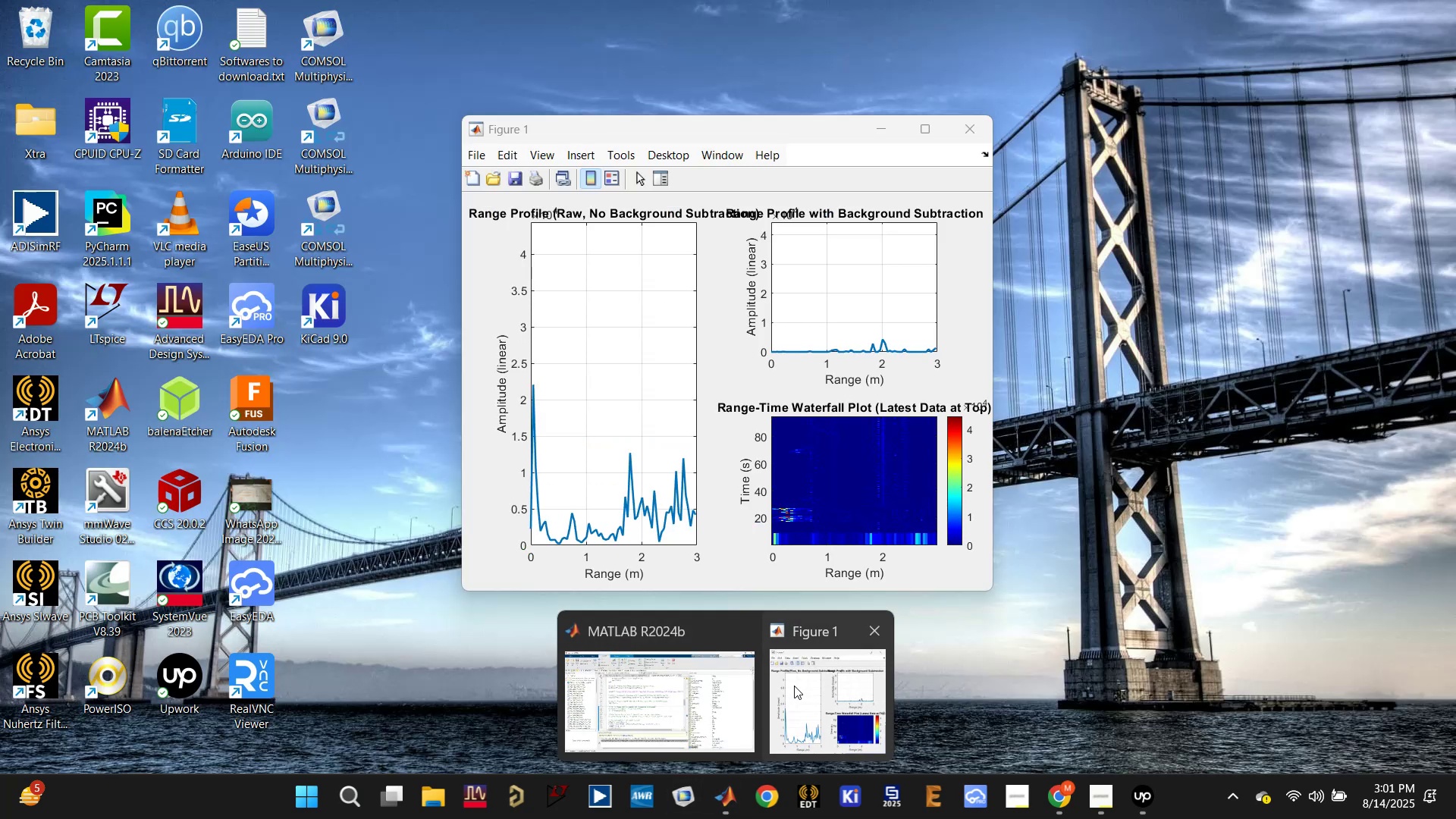 
left_click([794, 686])
 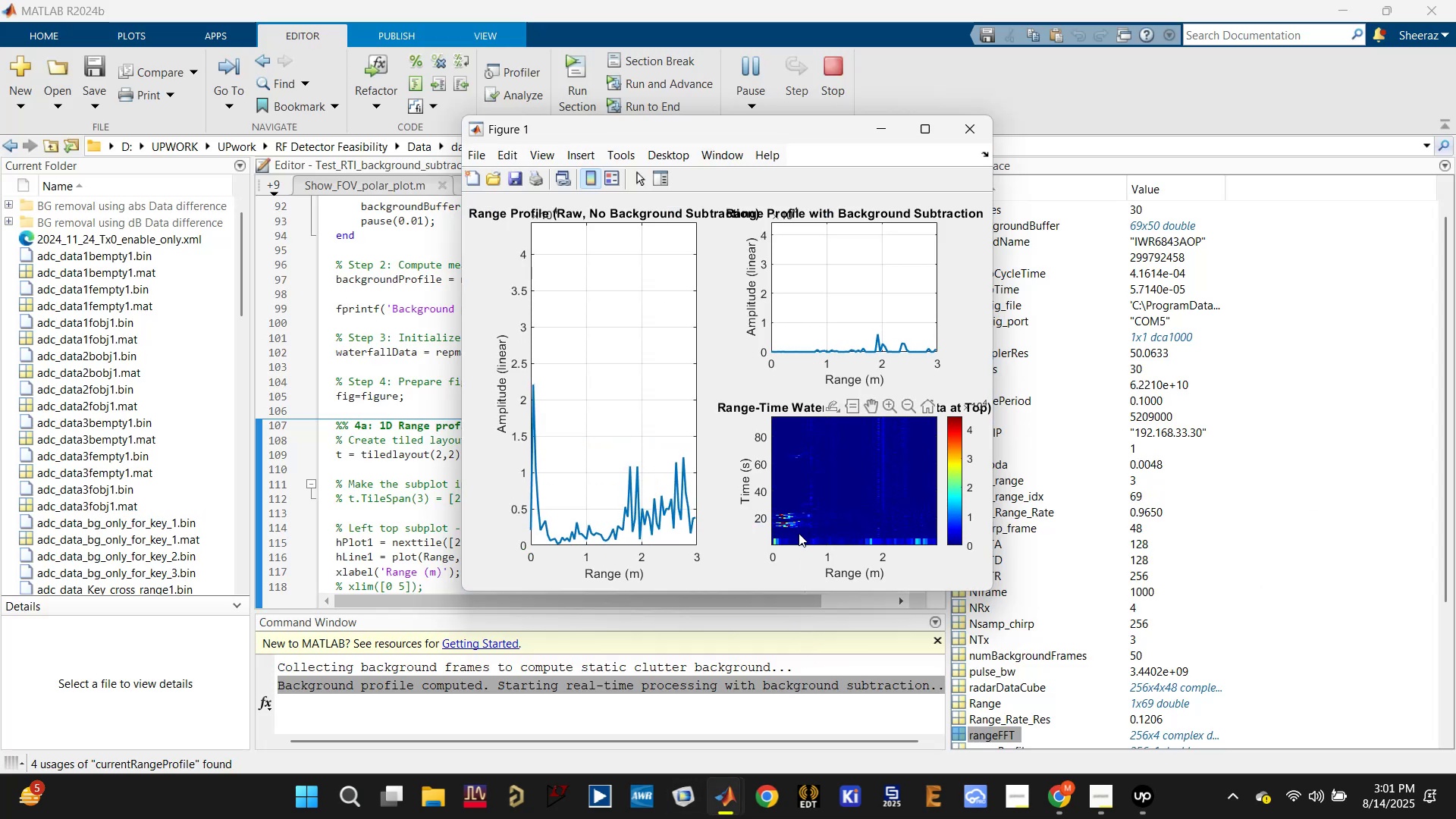 
wait(5.18)
 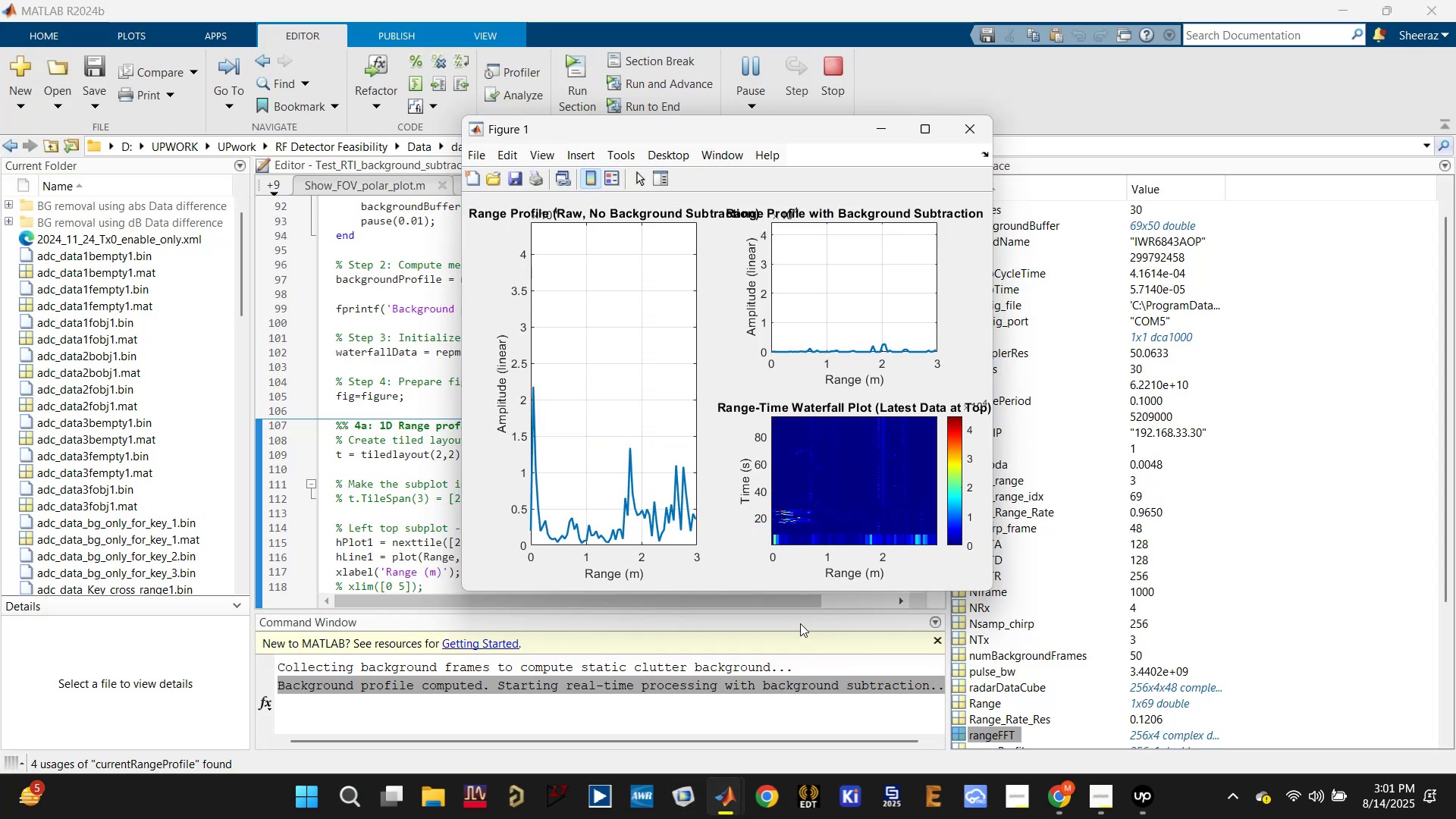 
left_click([372, 444])
 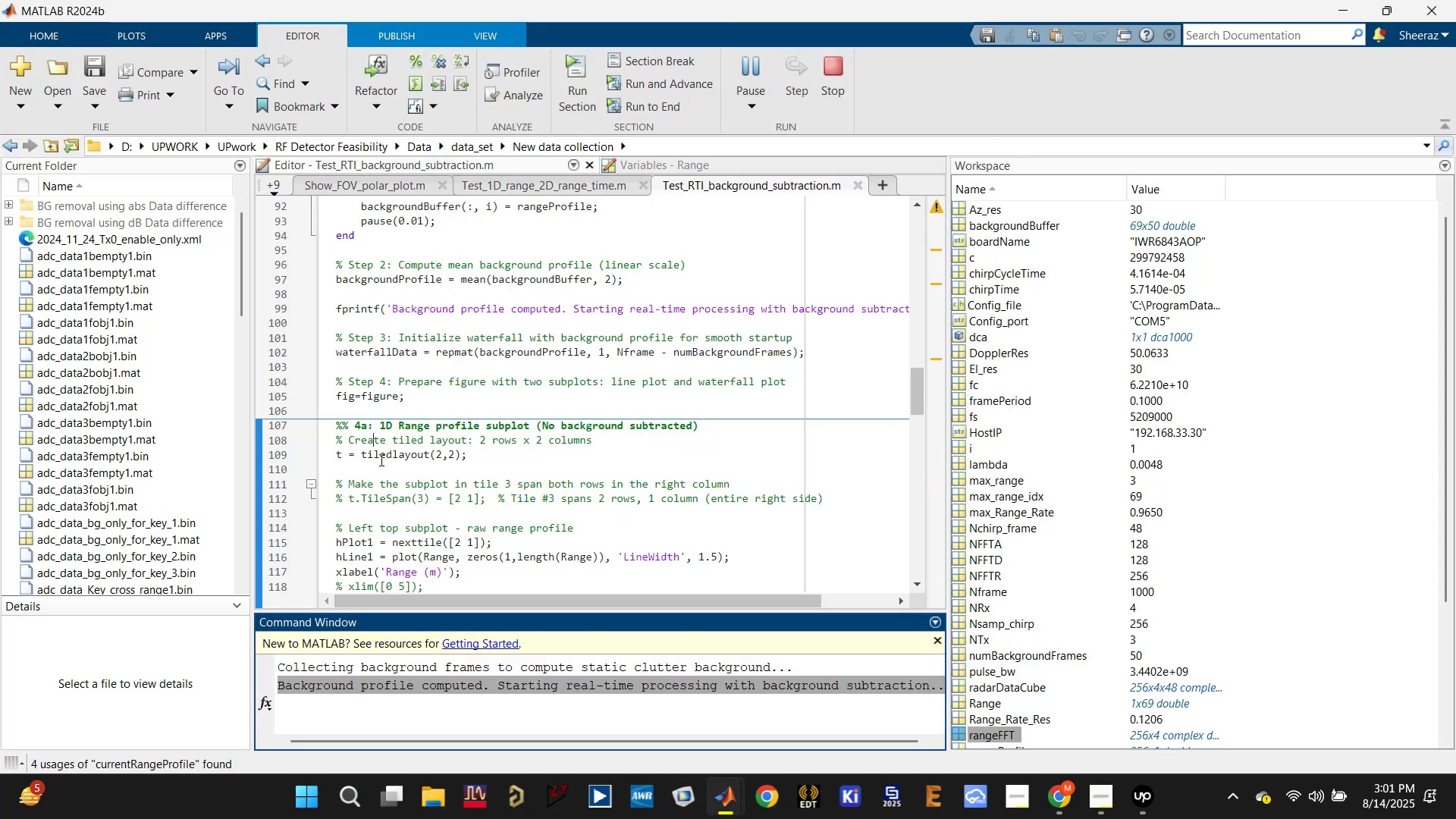 
scroll: coordinate [416, 486], scroll_direction: down, amount: 2.0
 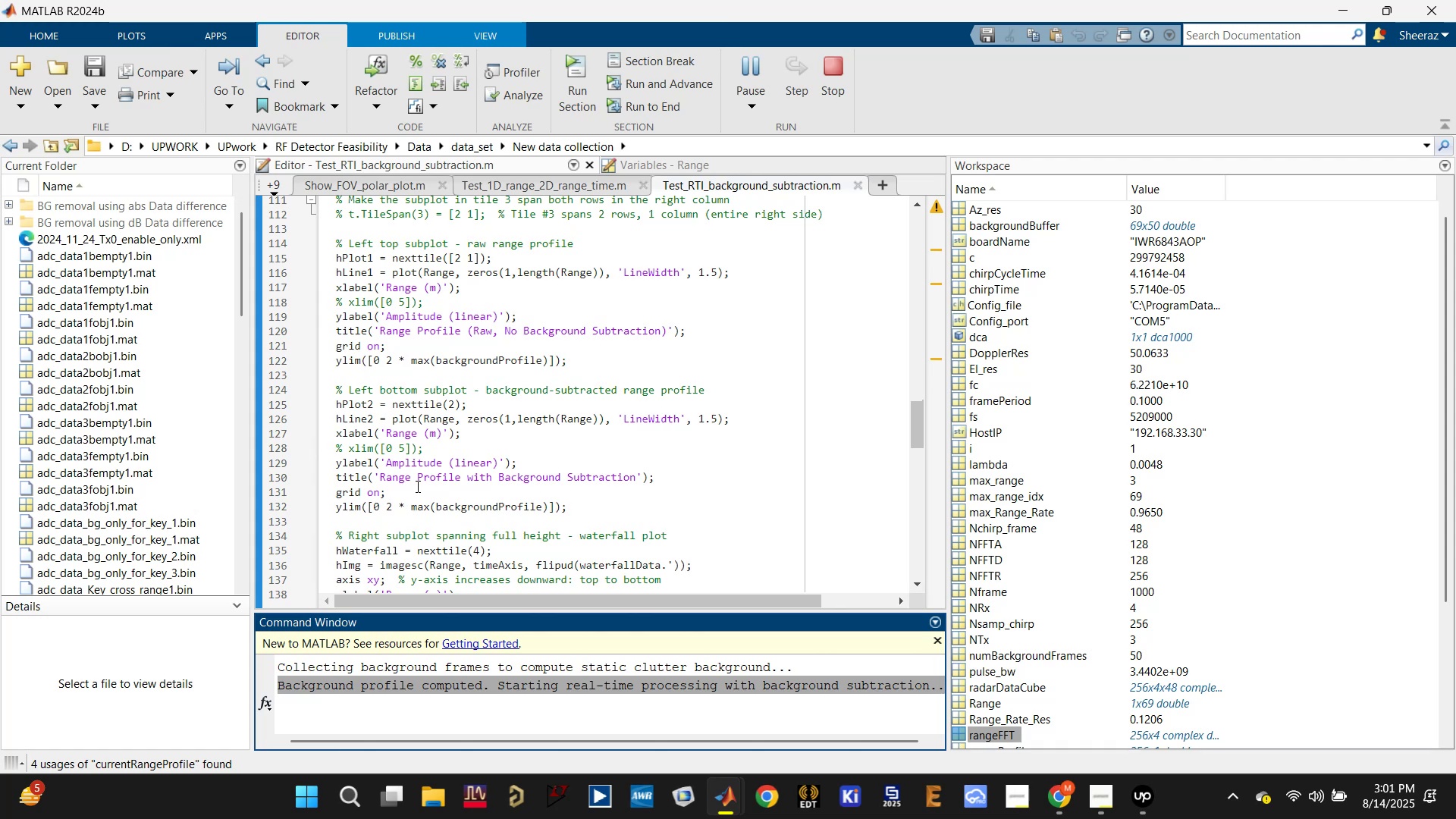 
scroll: coordinate [416, 486], scroll_direction: up, amount: 10.0
 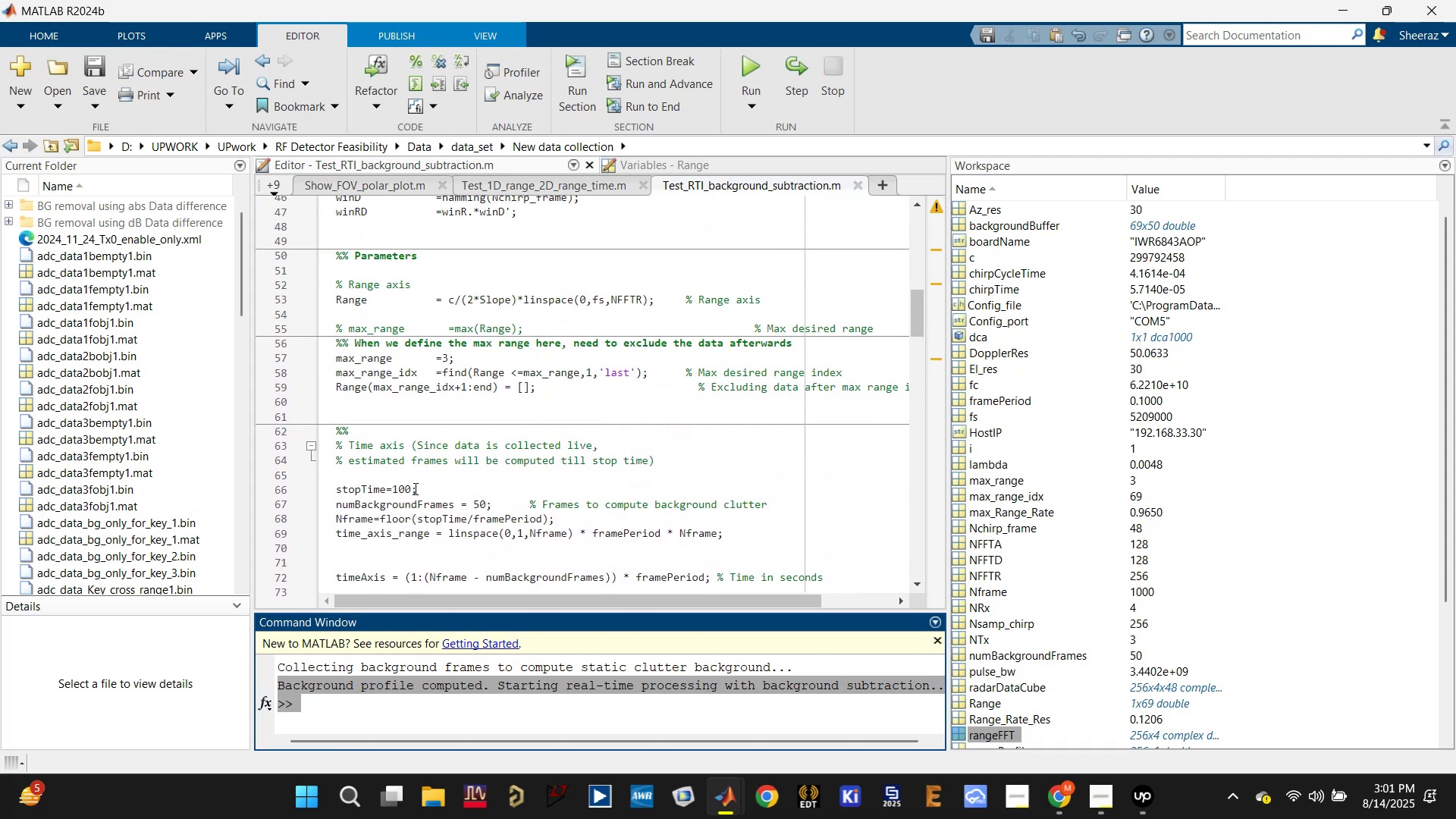 
left_click([410, 487])
 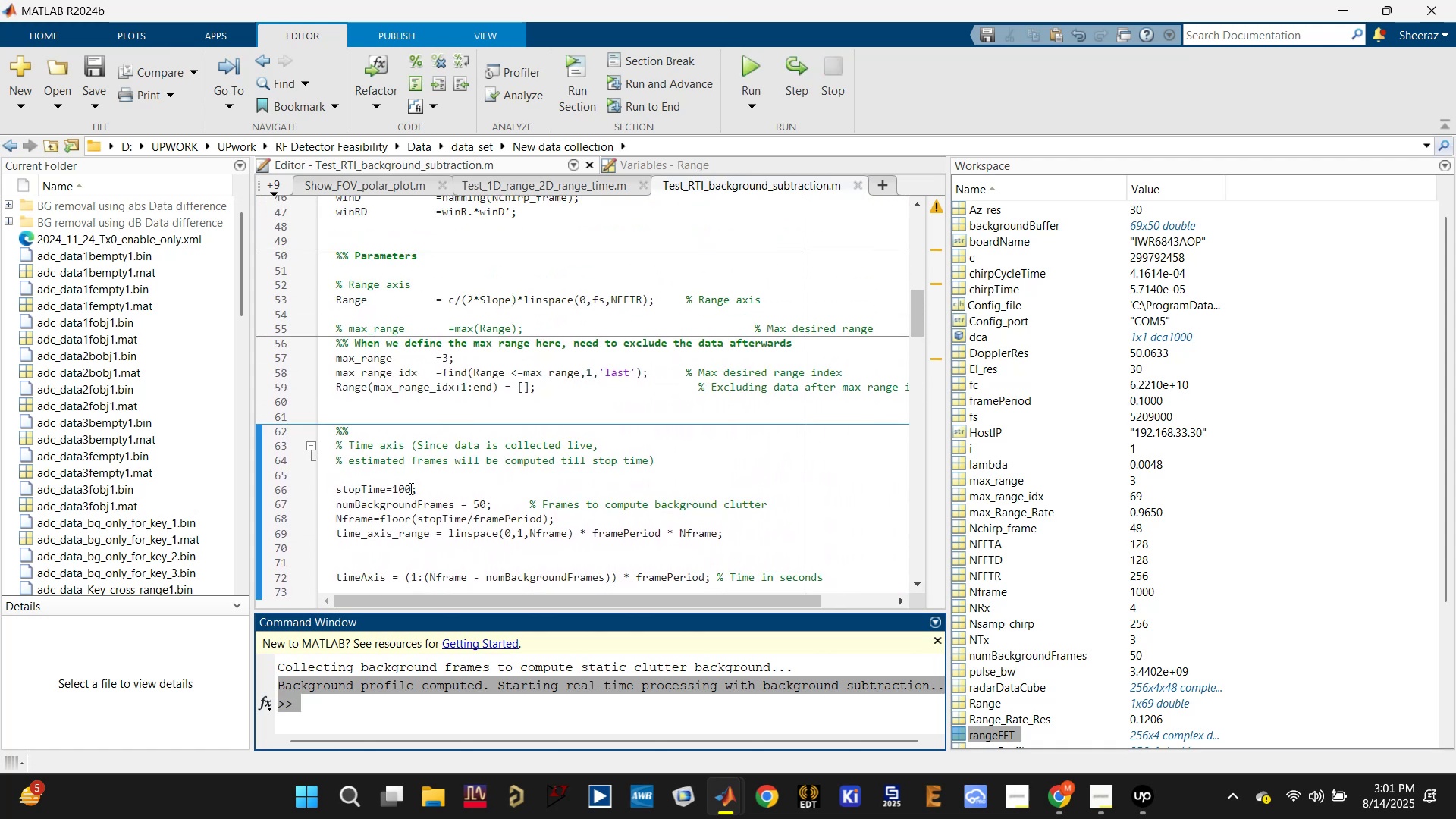 
key(Backspace)
 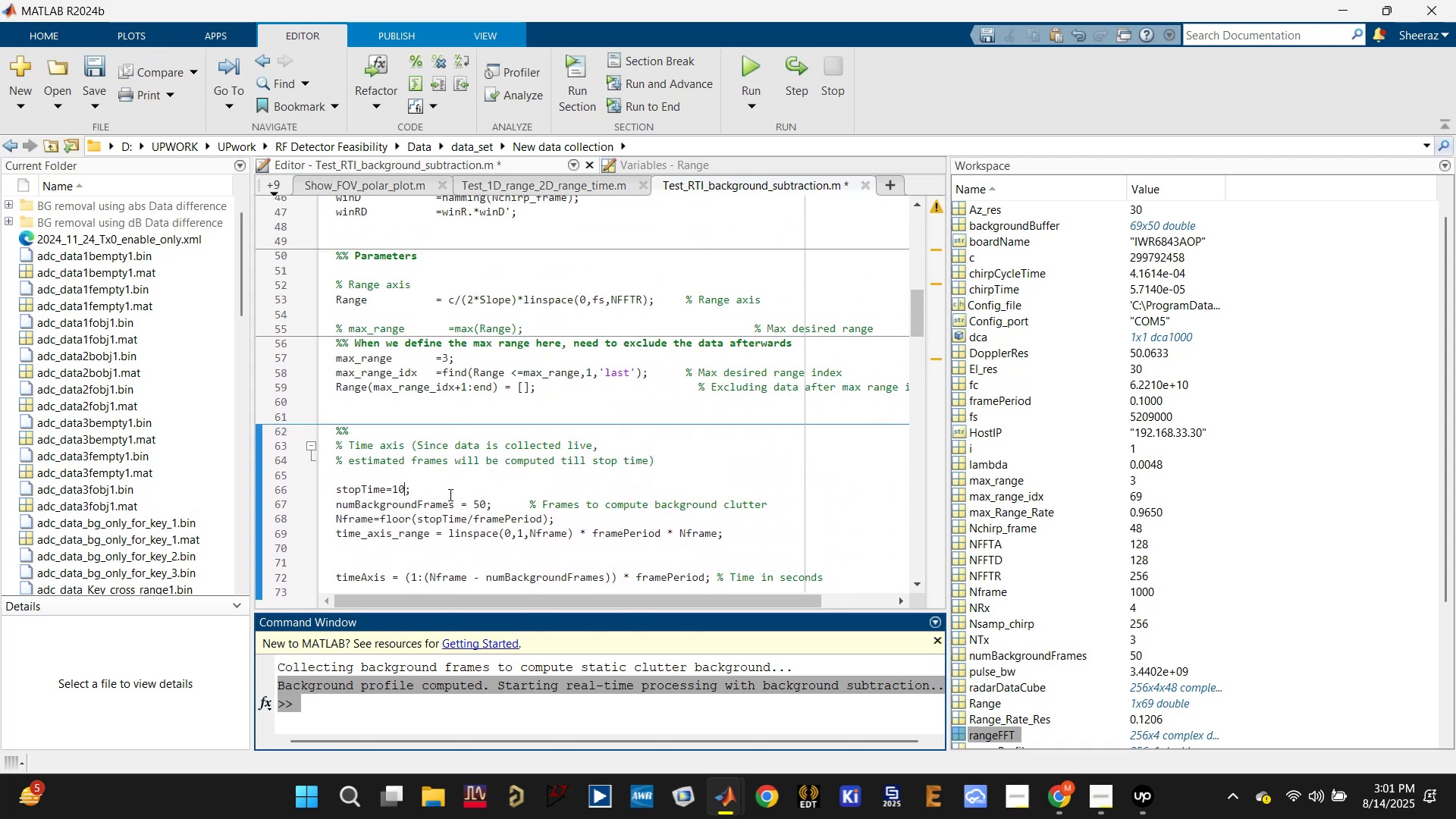 
key(Control+S)
 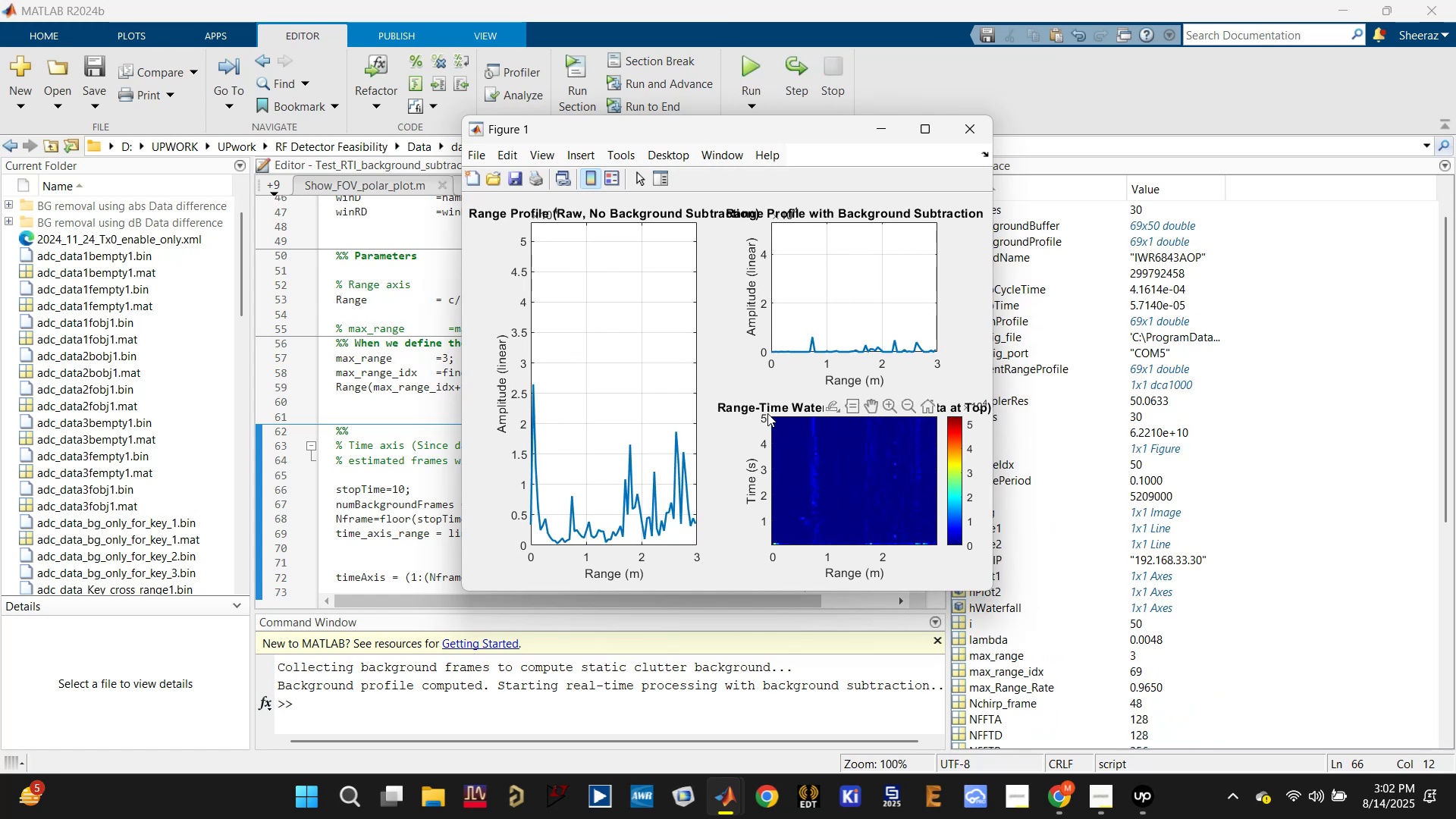 
wait(32.19)
 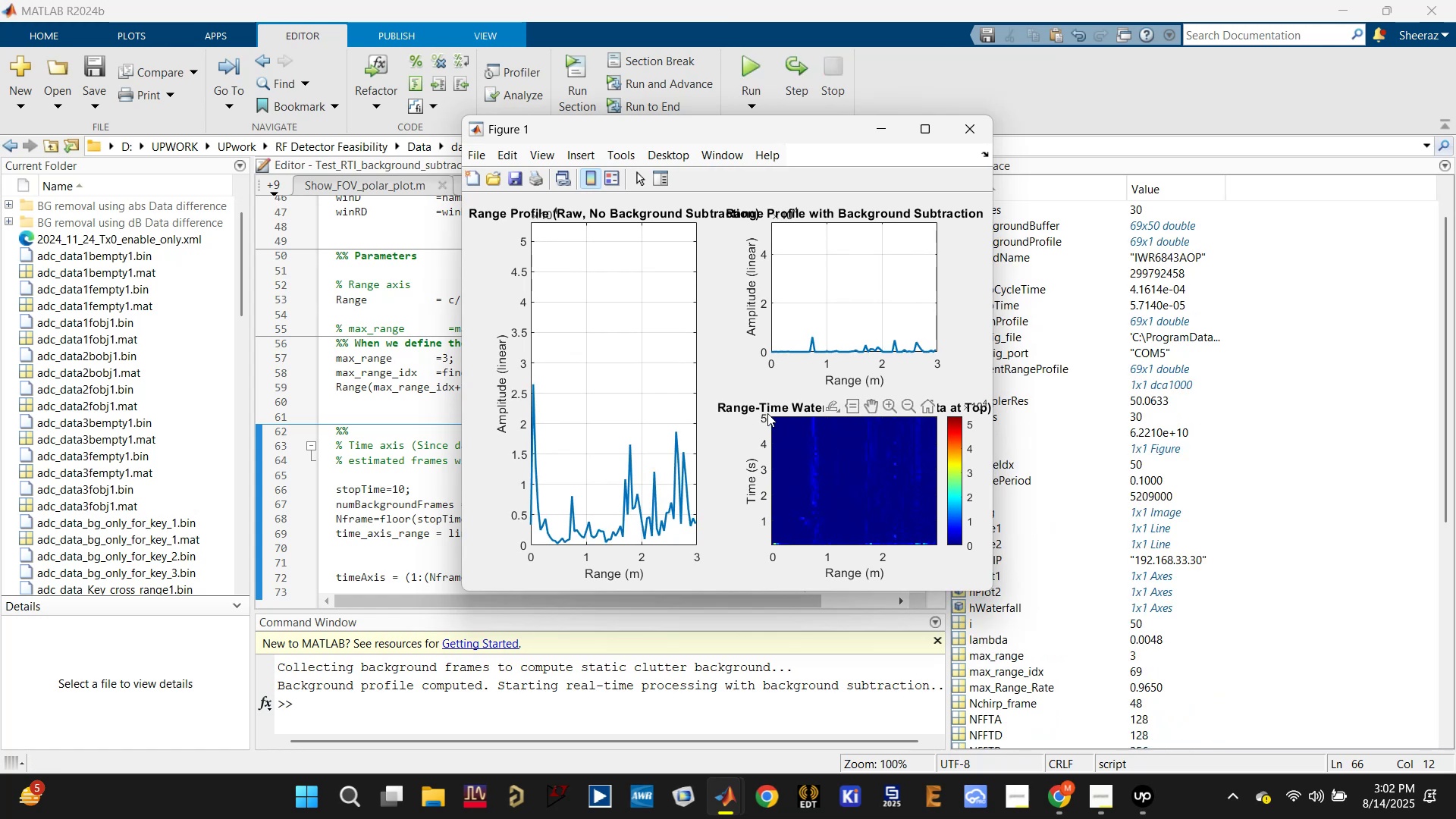 
left_click([404, 488])
 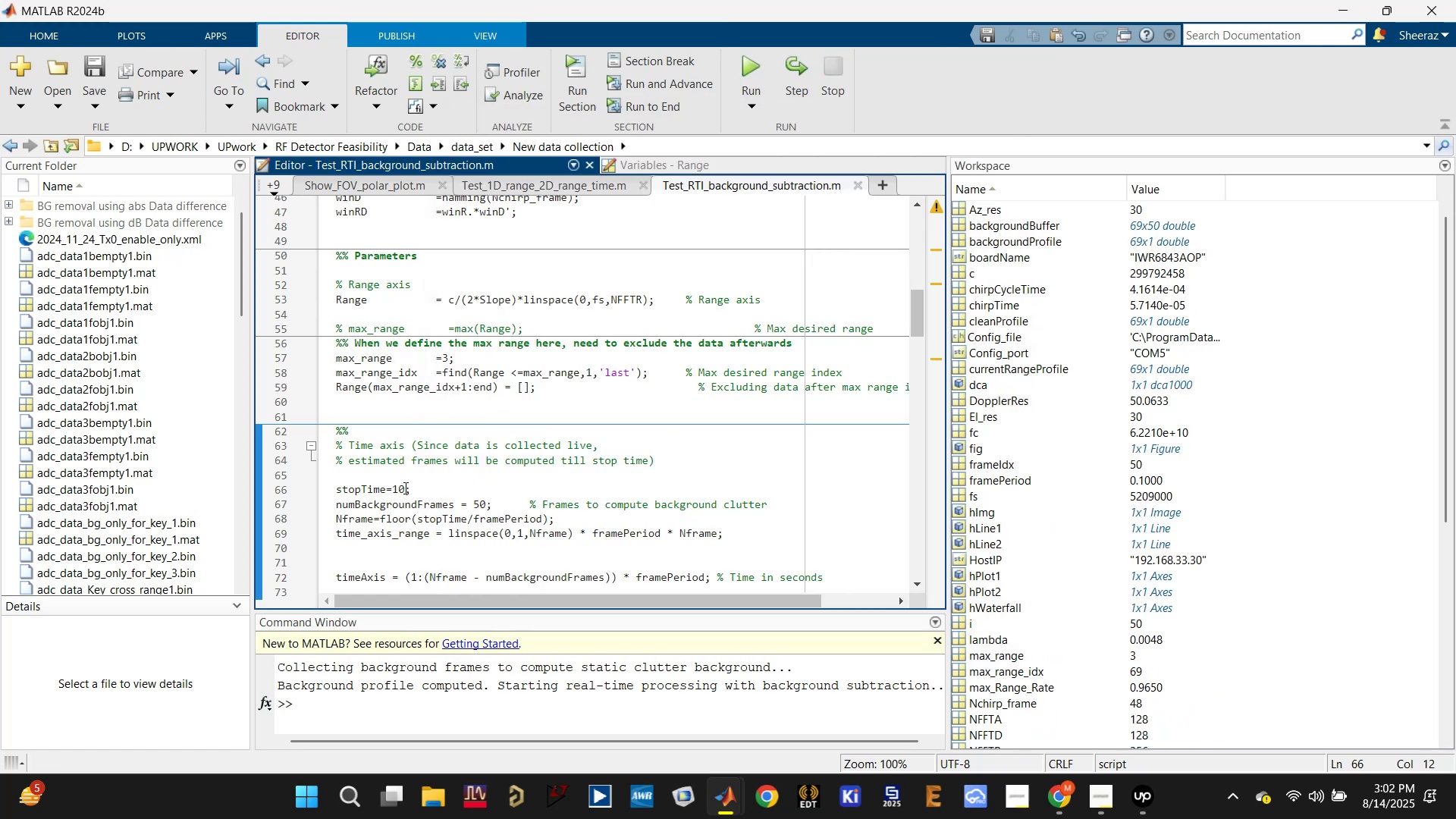 
left_click_drag(start_coordinate=[404, 488], to_coordinate=[394, 483])
 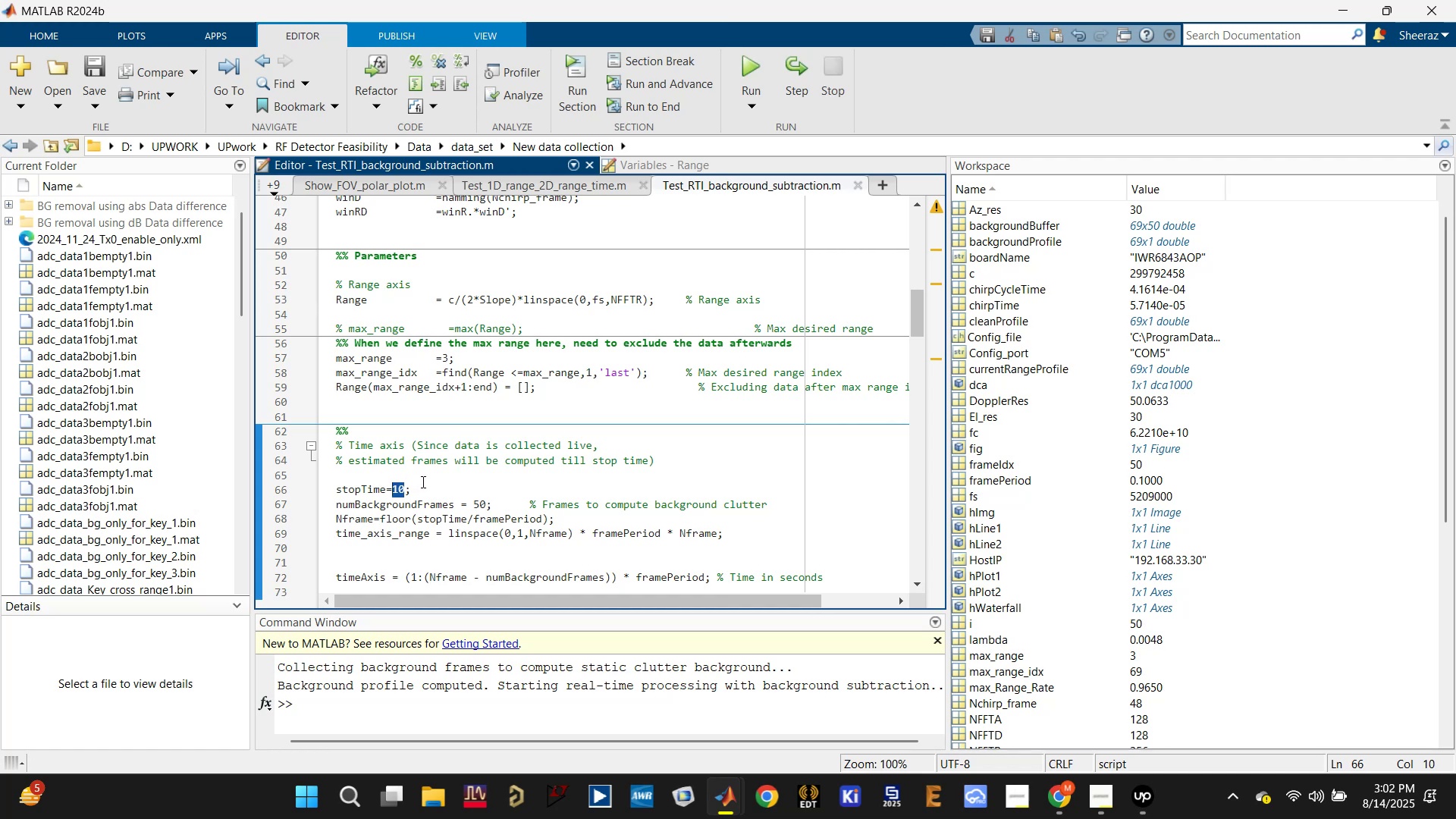 
left_click([405, 493])
 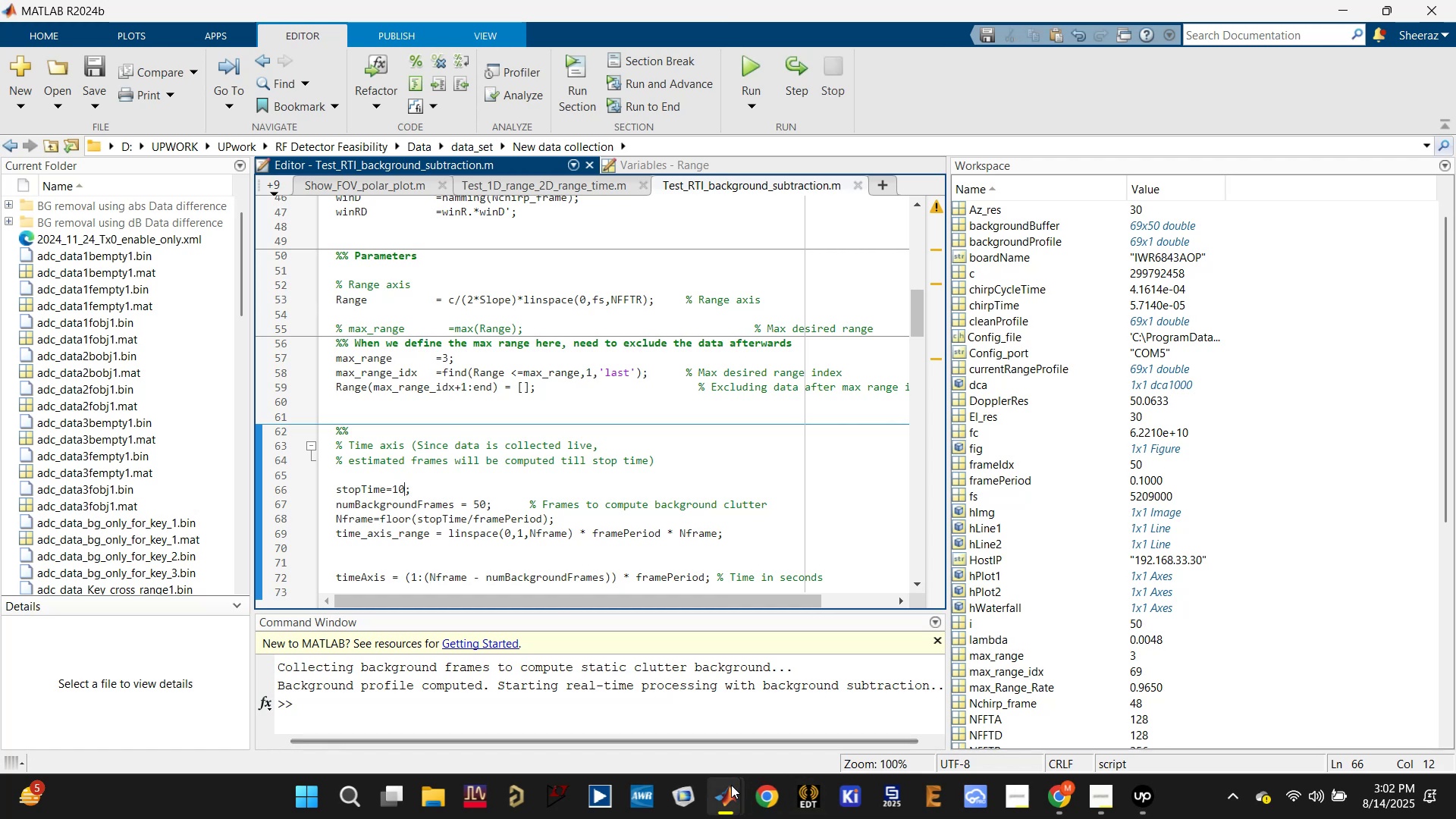 
left_click([803, 695])
 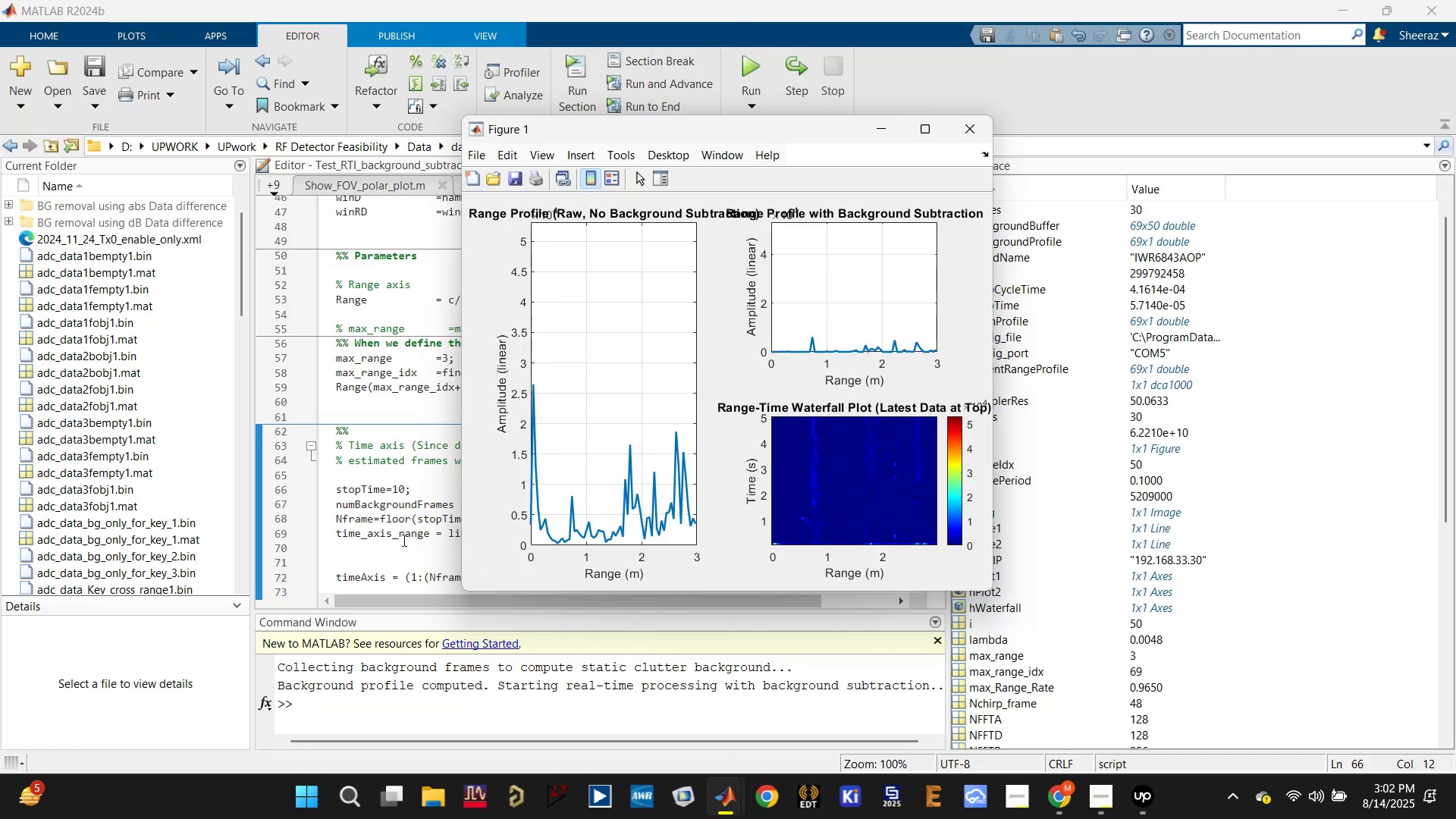 
wait(8.36)
 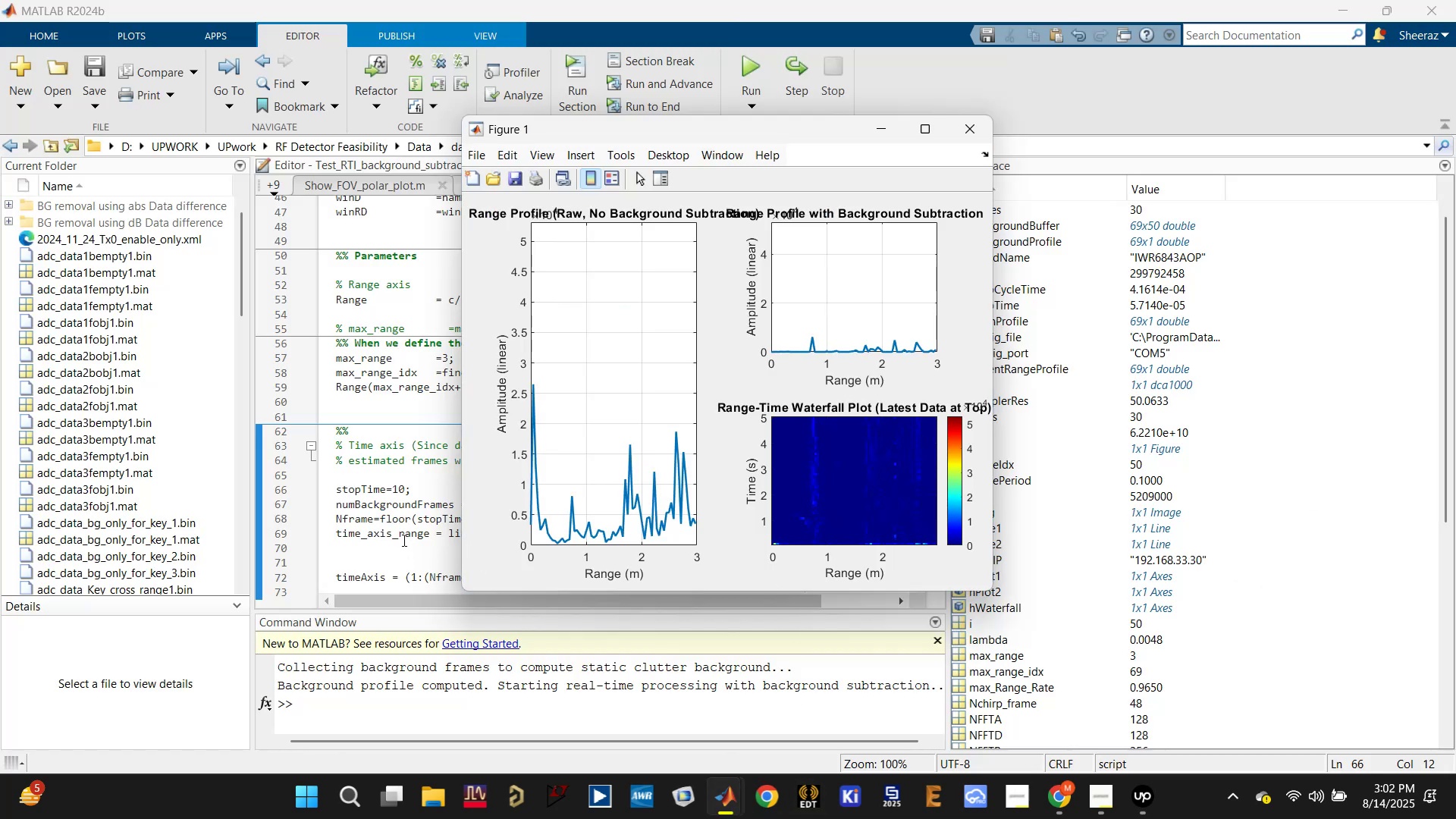 
scroll: coordinate [363, 445], scroll_direction: down, amount: 8.0
 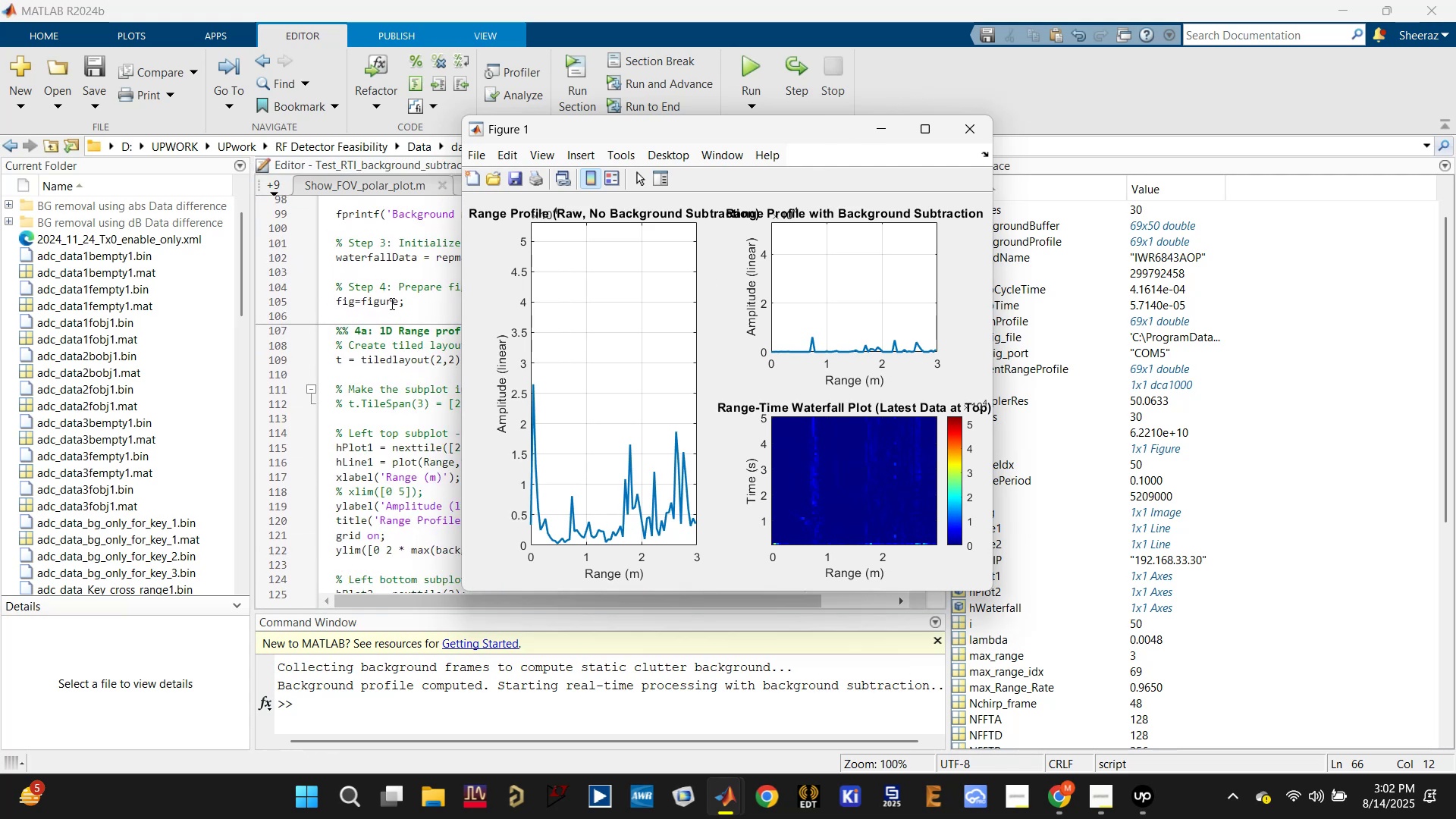 
left_click([363, 318])
 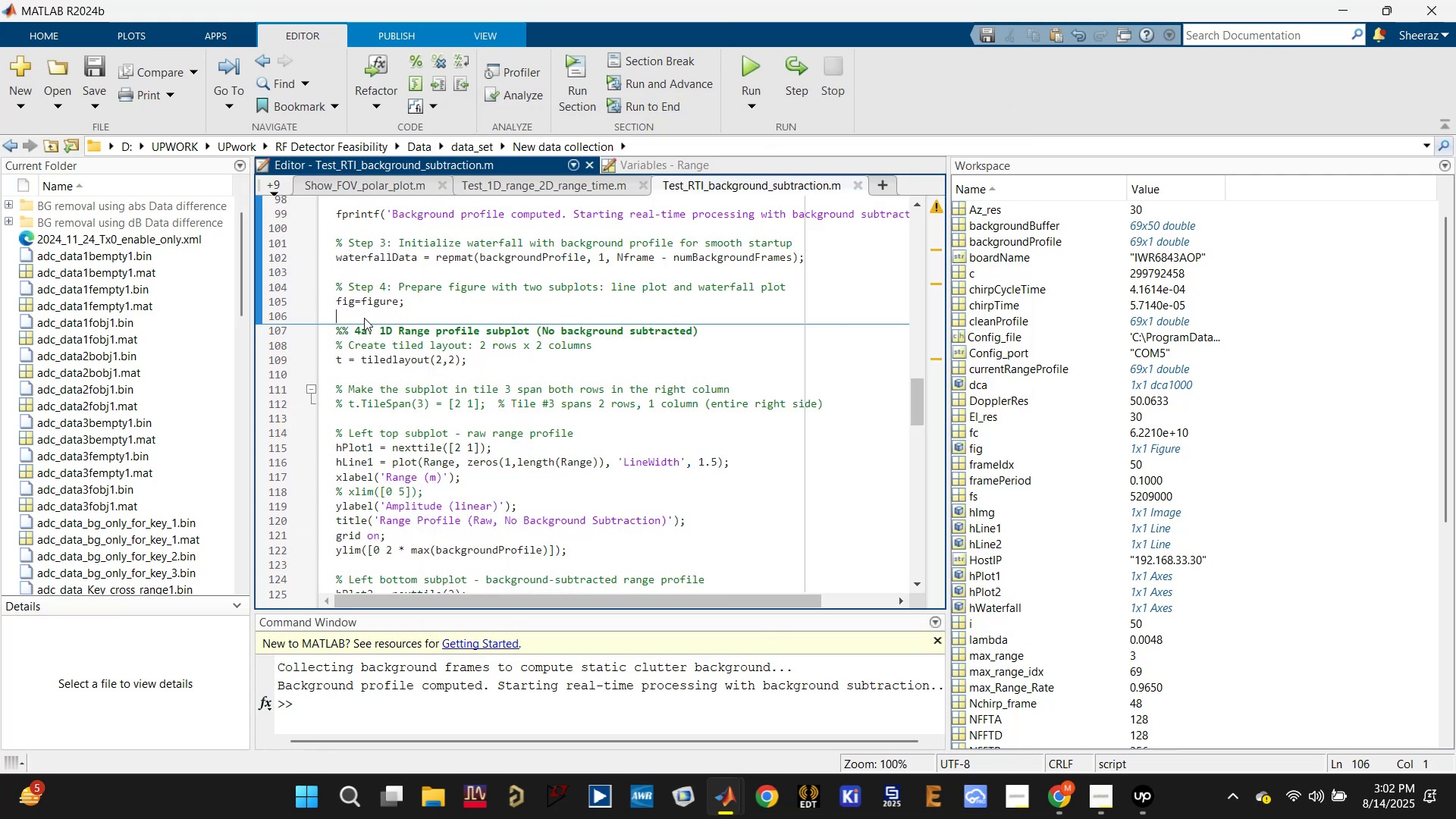 
type(fig\)
key(Backspace)
type(.w)
 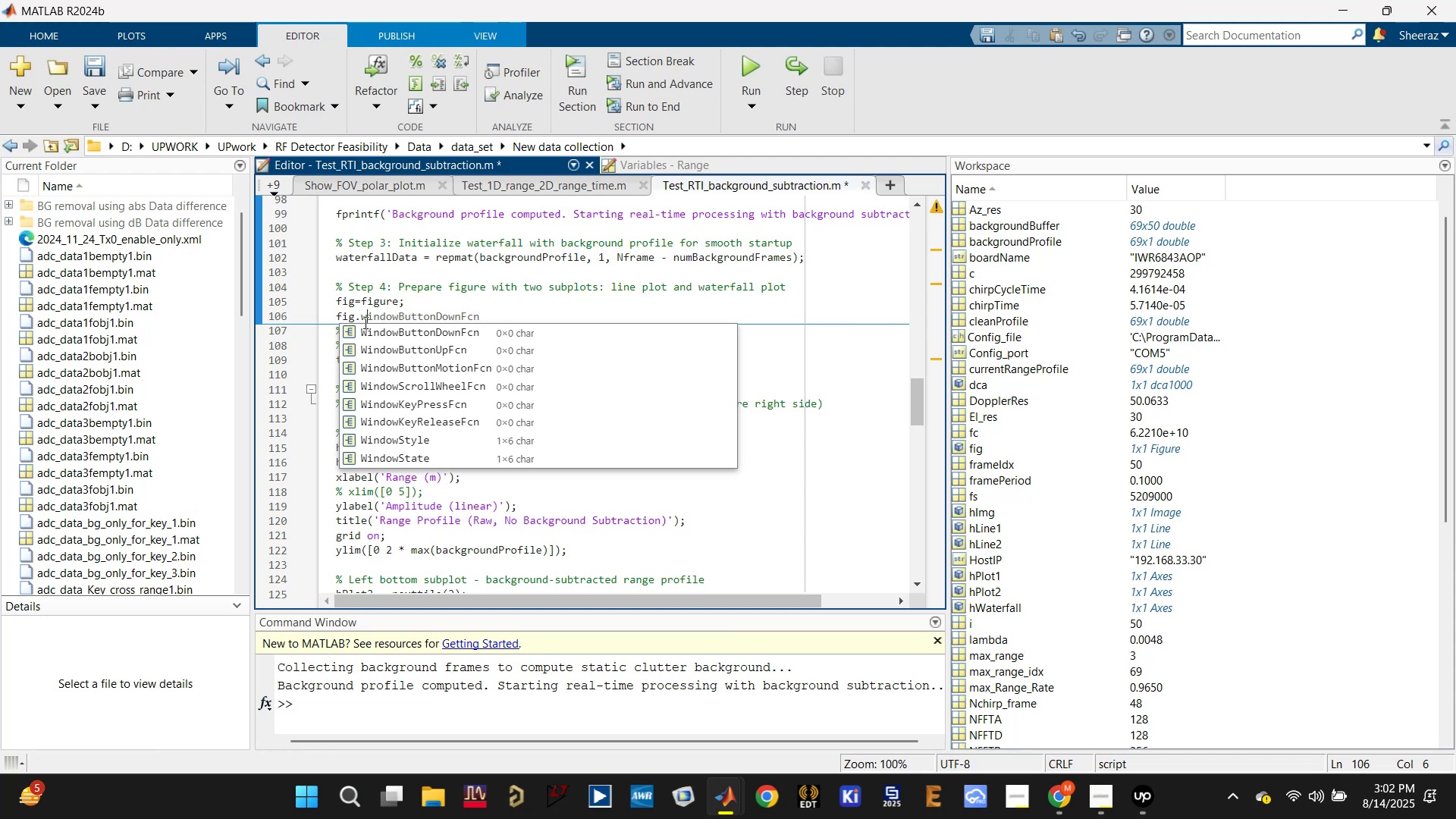 
left_click([451, 460])
 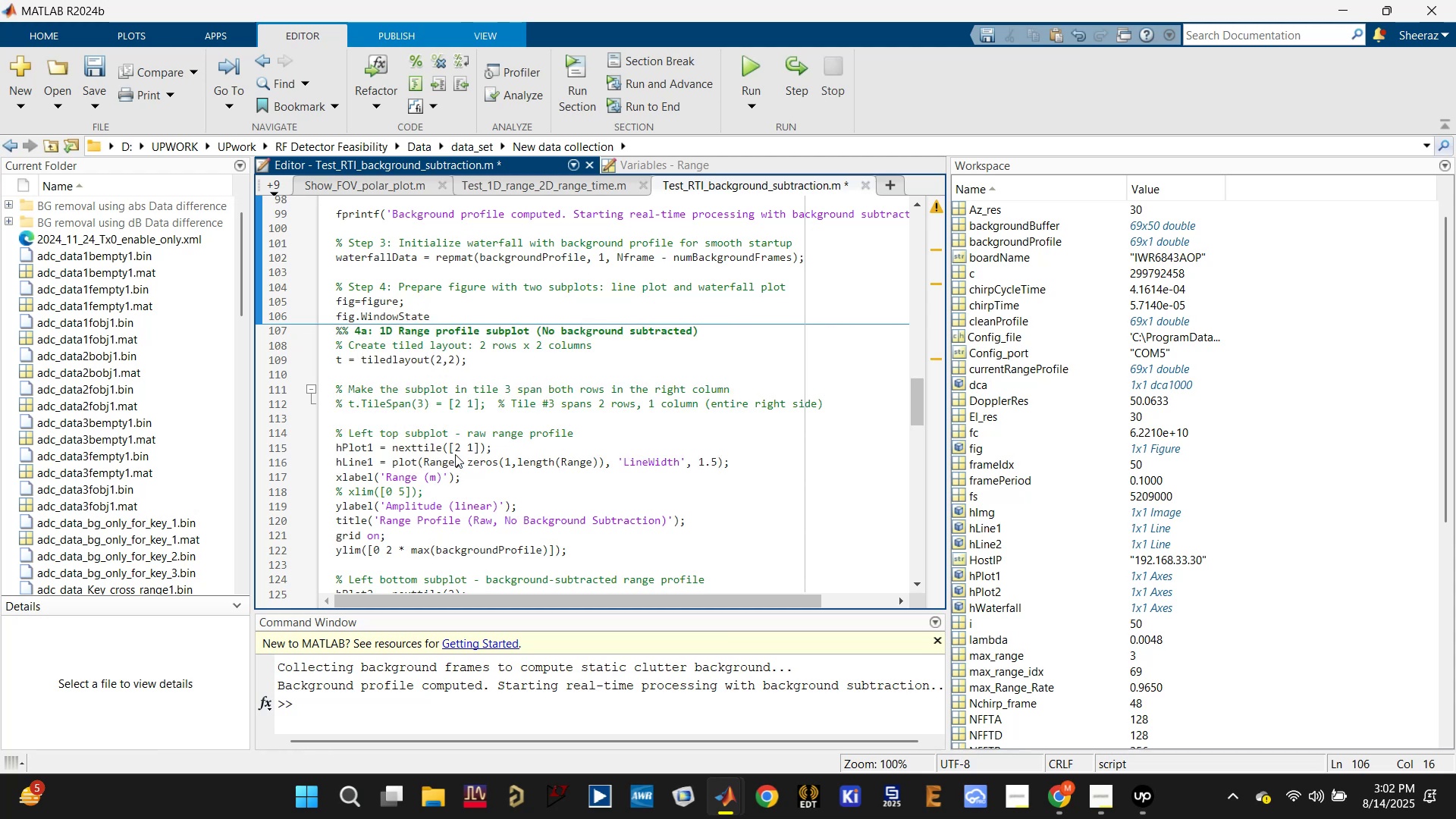 
key(Equal)
 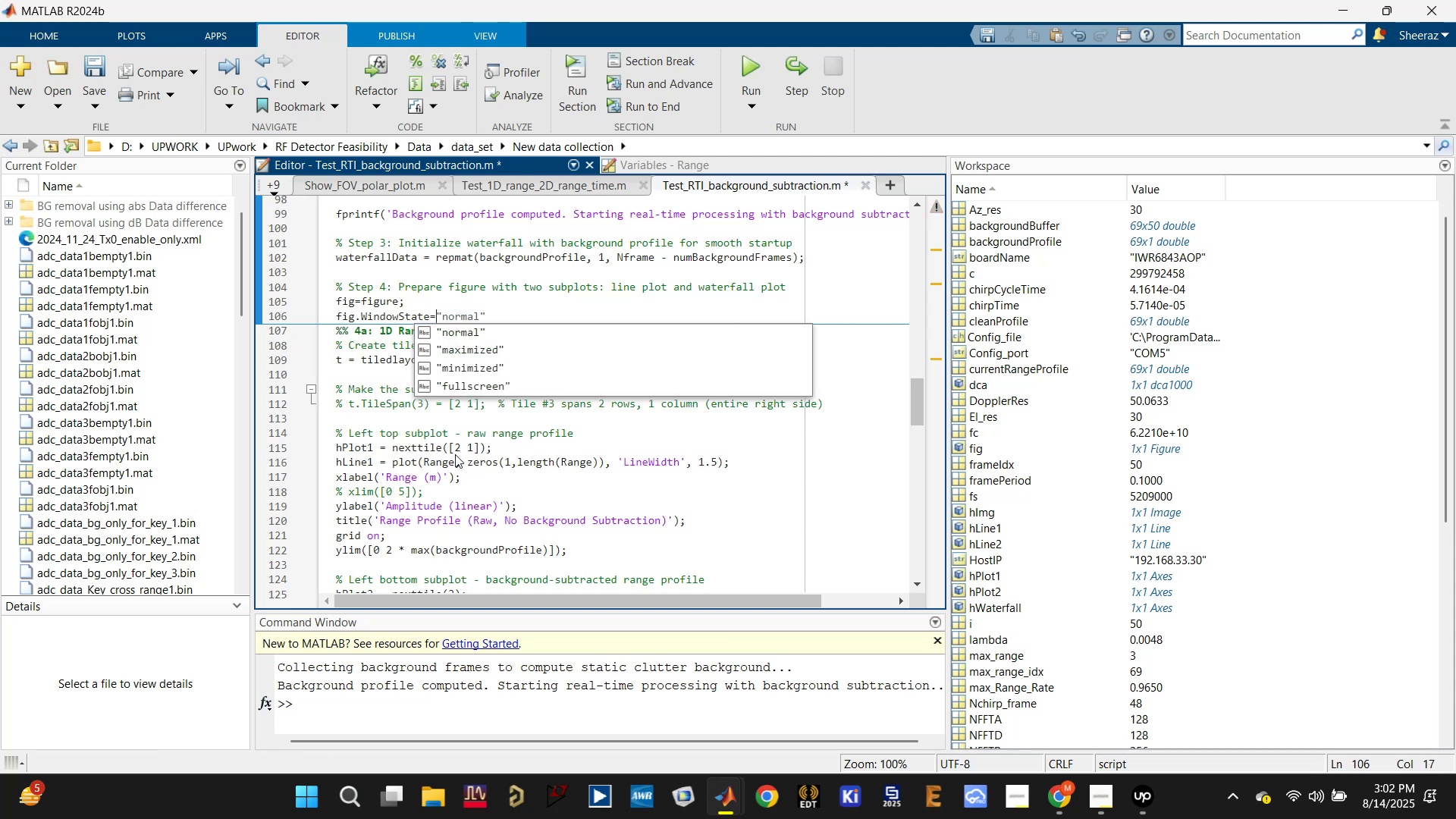 
key(Shift+ShiftLeft)
 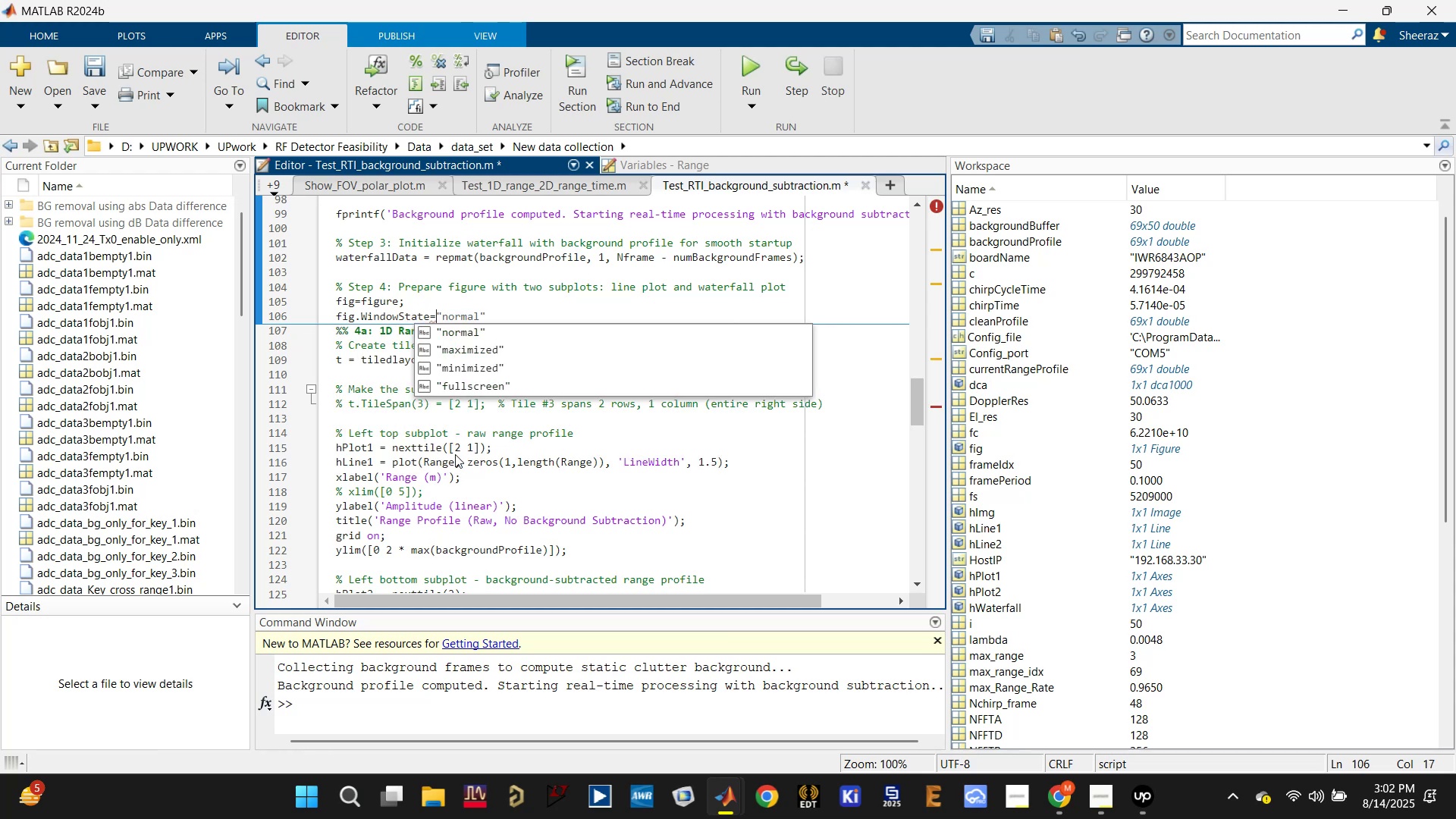 
key(Shift+Quote)
 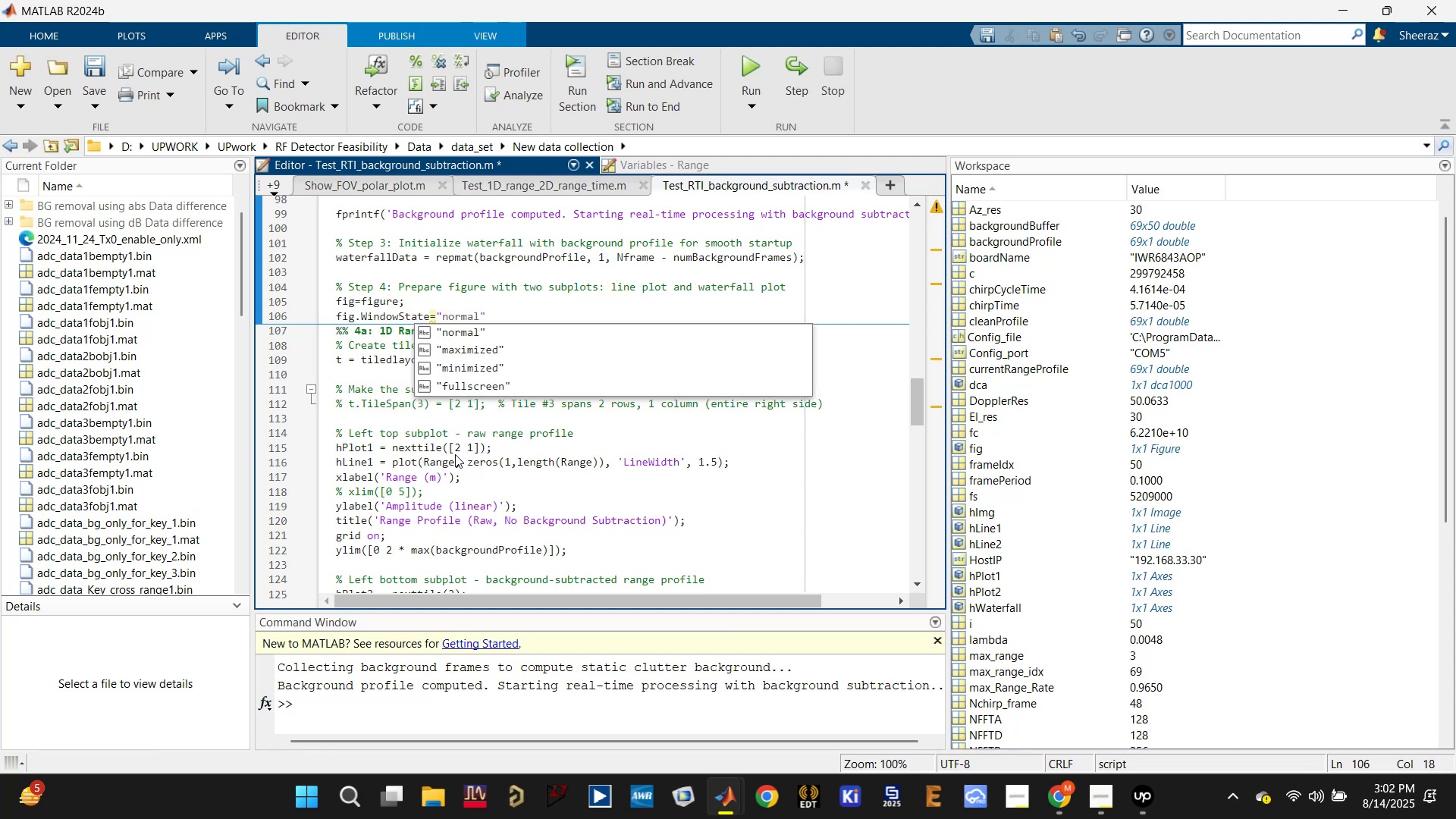 
key(Tab)
 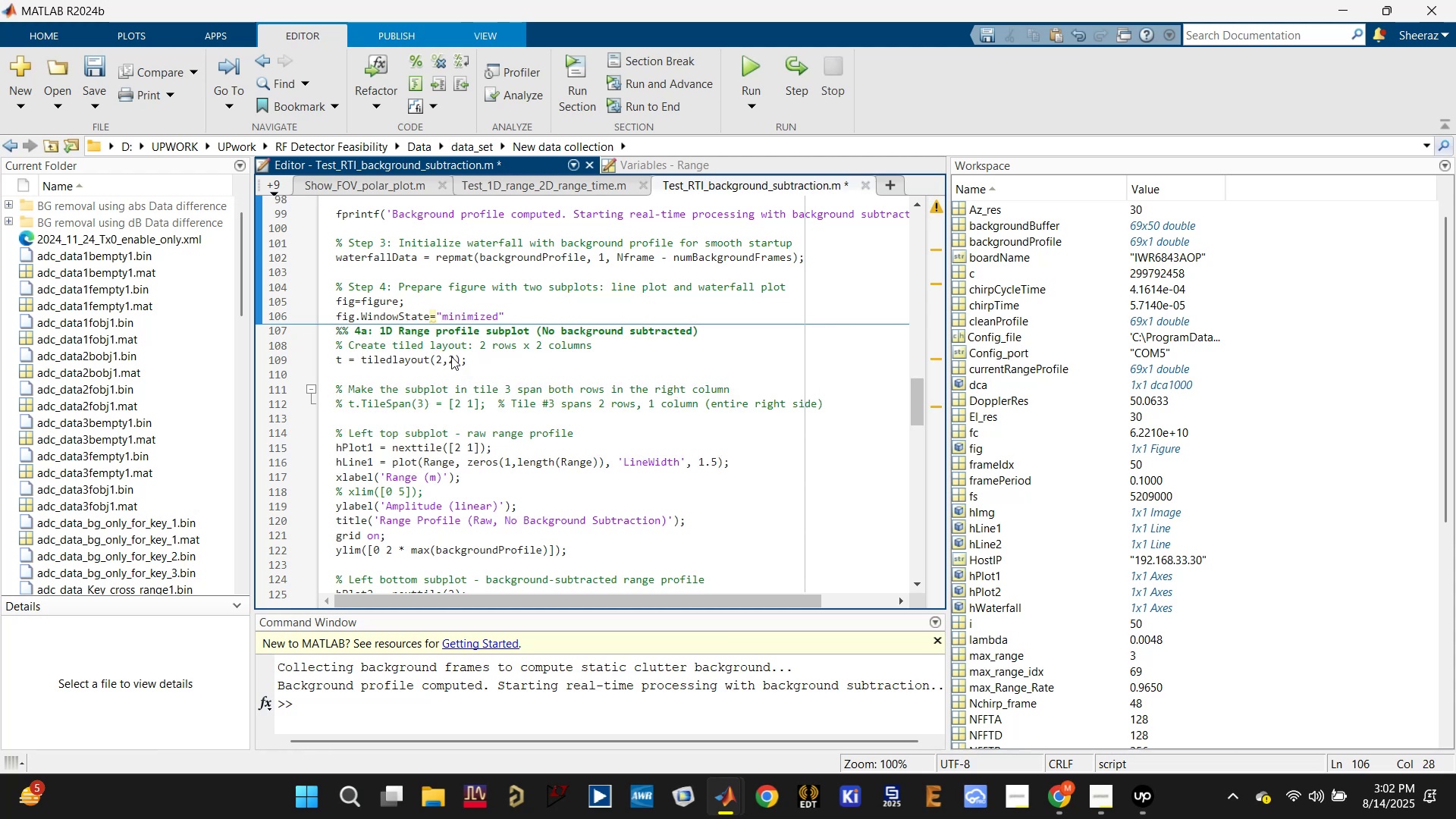 
key(Control+Z)
 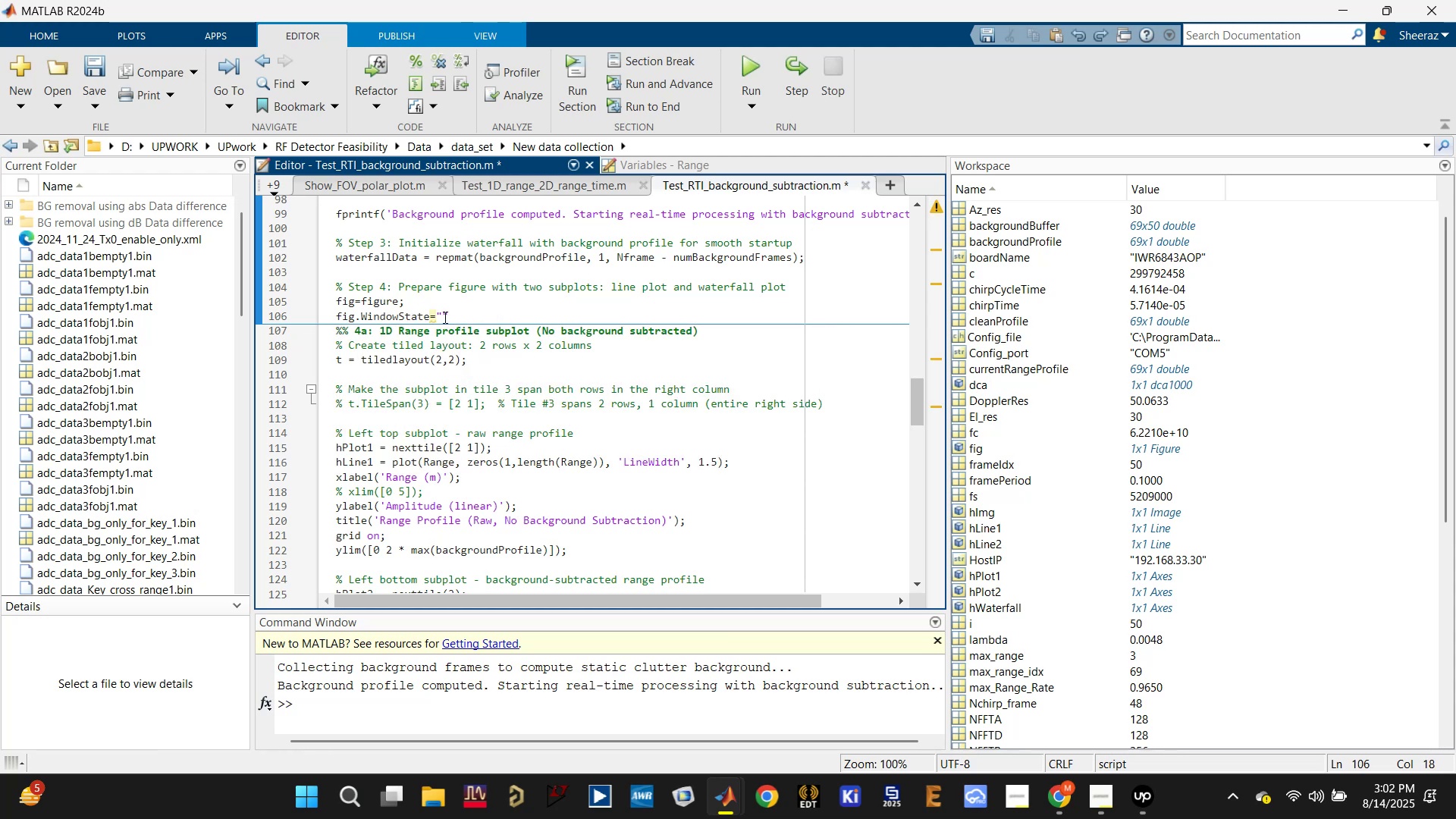 
type(ma)
 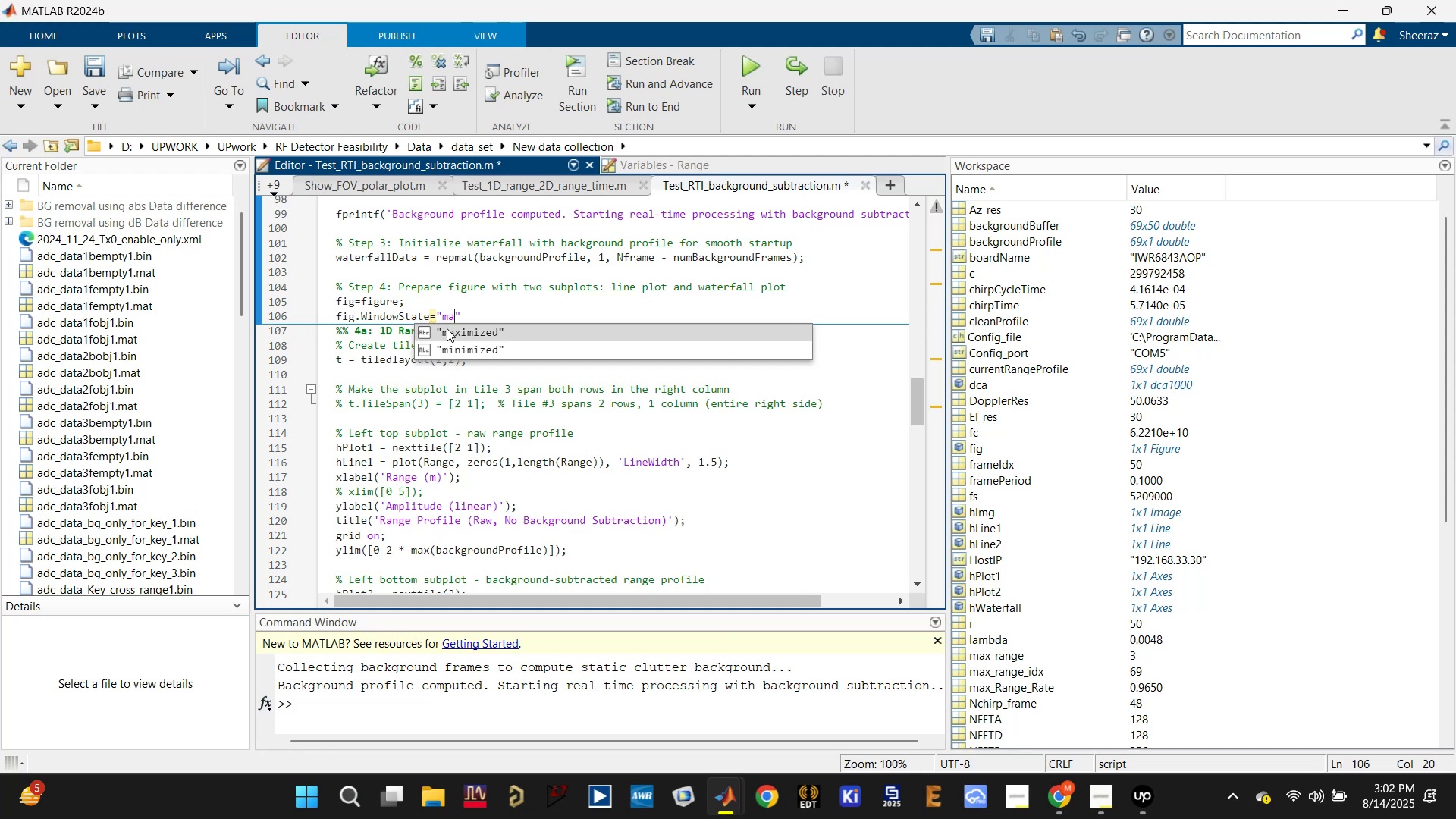 
left_click([453, 329])
 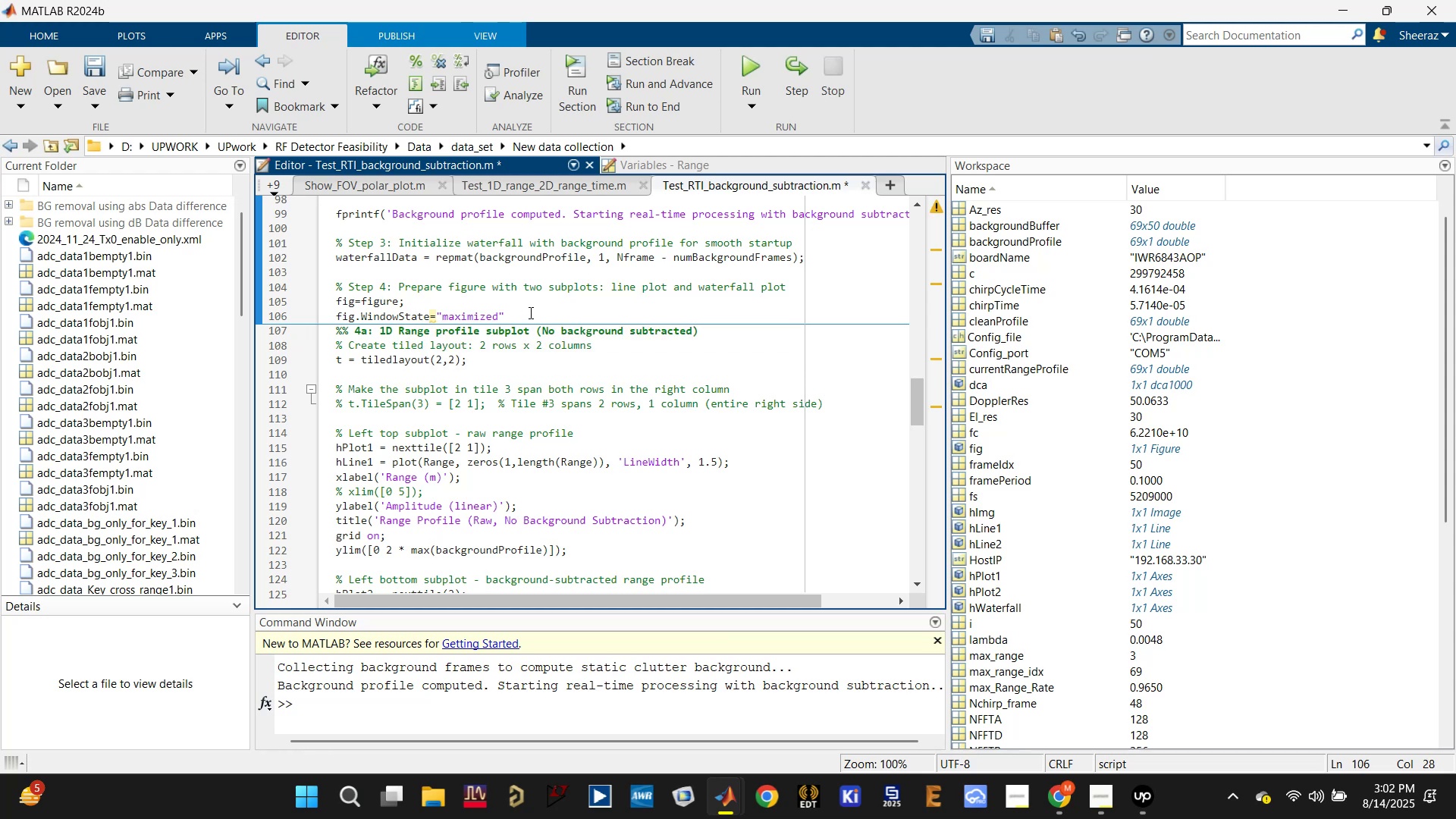 
key(Semicolon)
 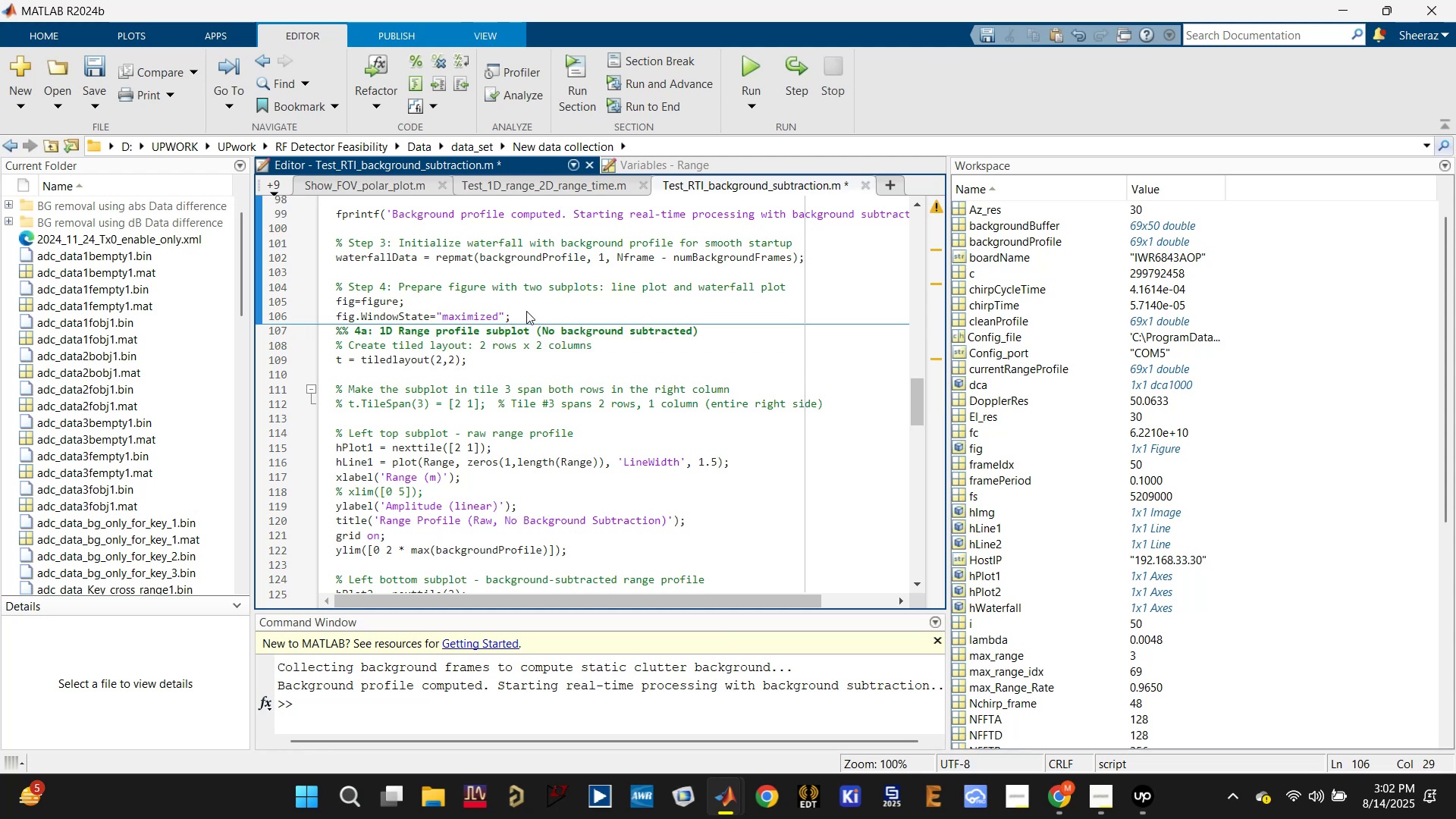 
key(Control+S)
 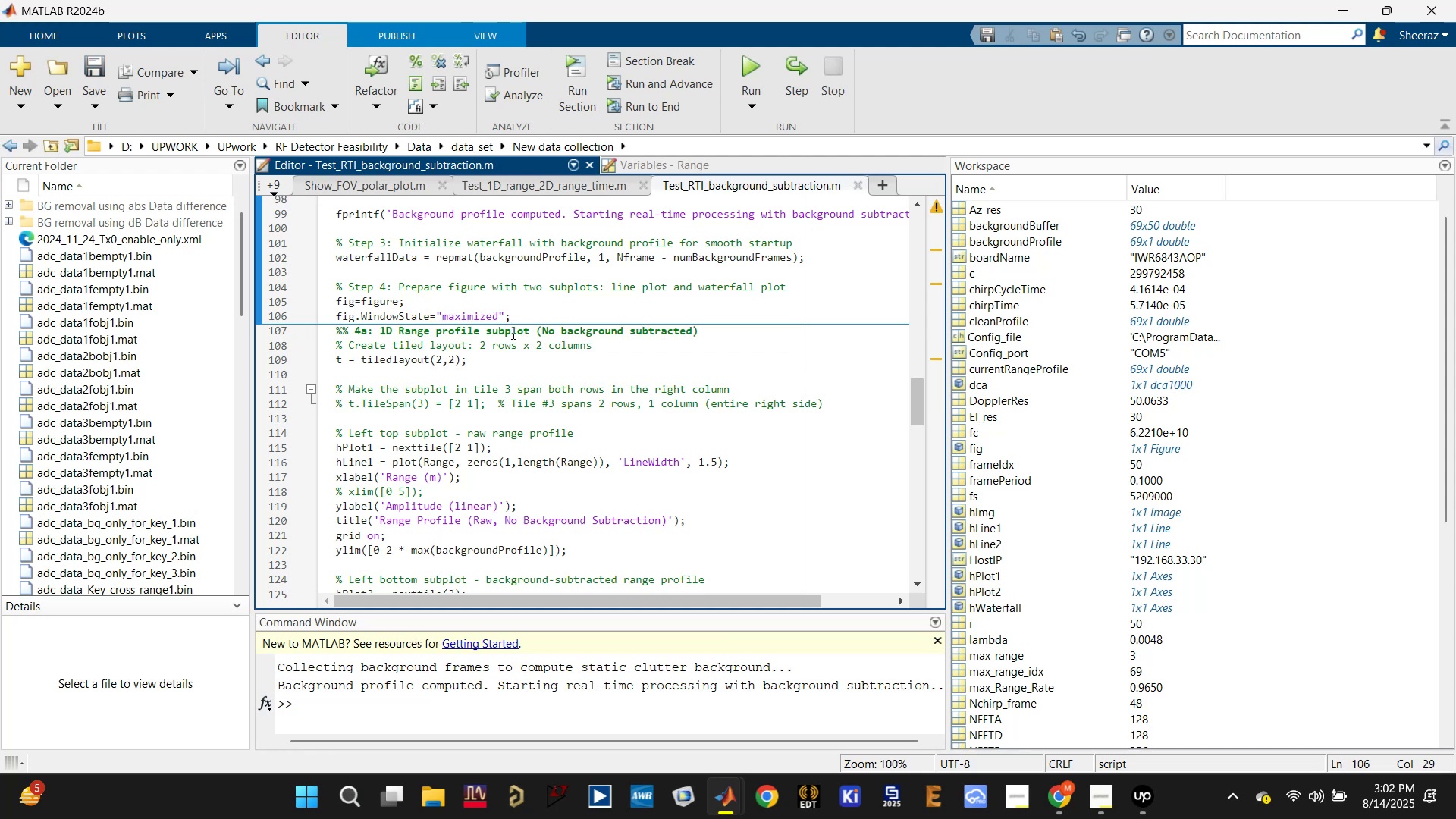 
scroll: coordinate [475, 332], scroll_direction: up, amount: 5.0
 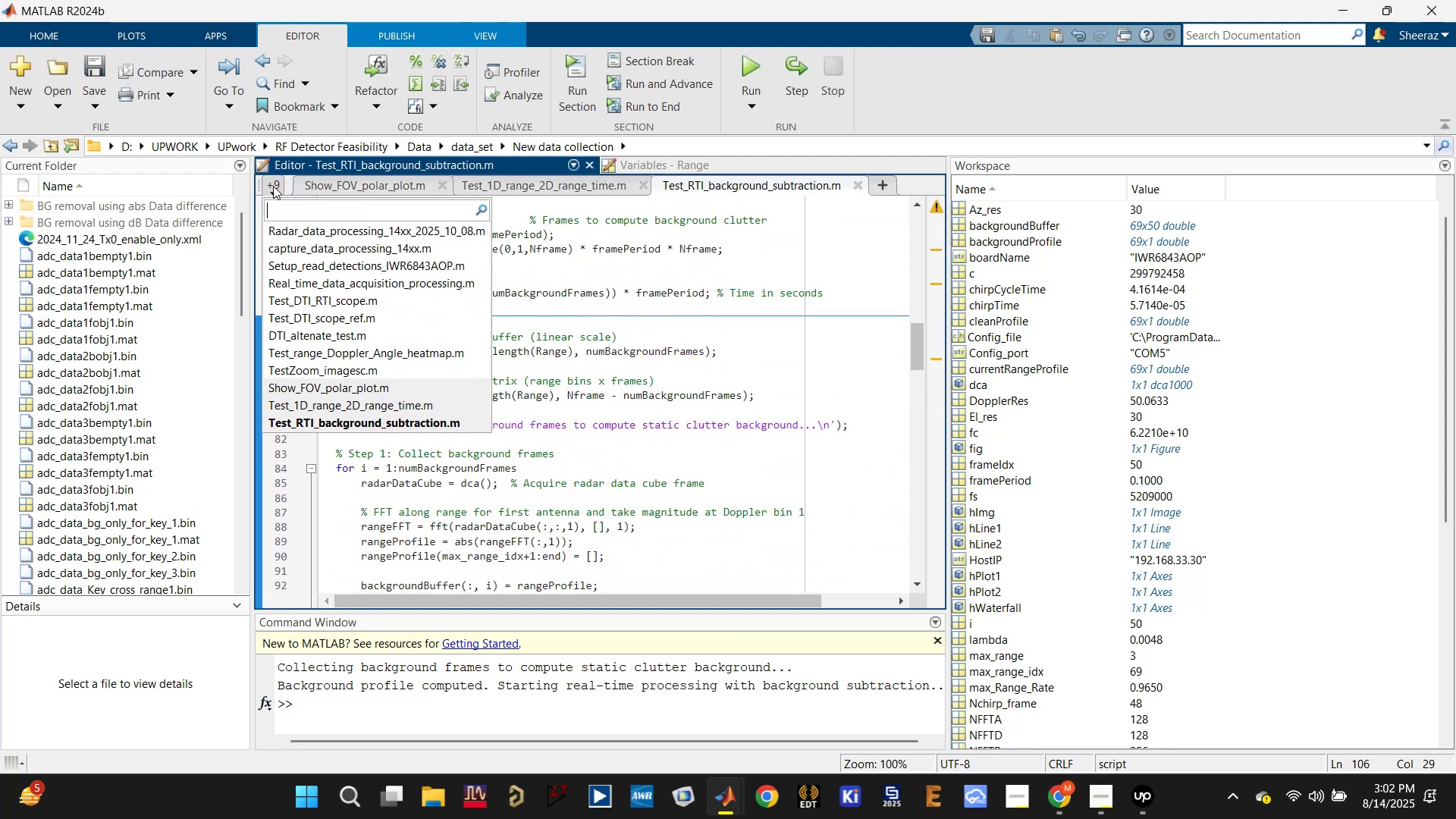 
left_click([384, 293])
 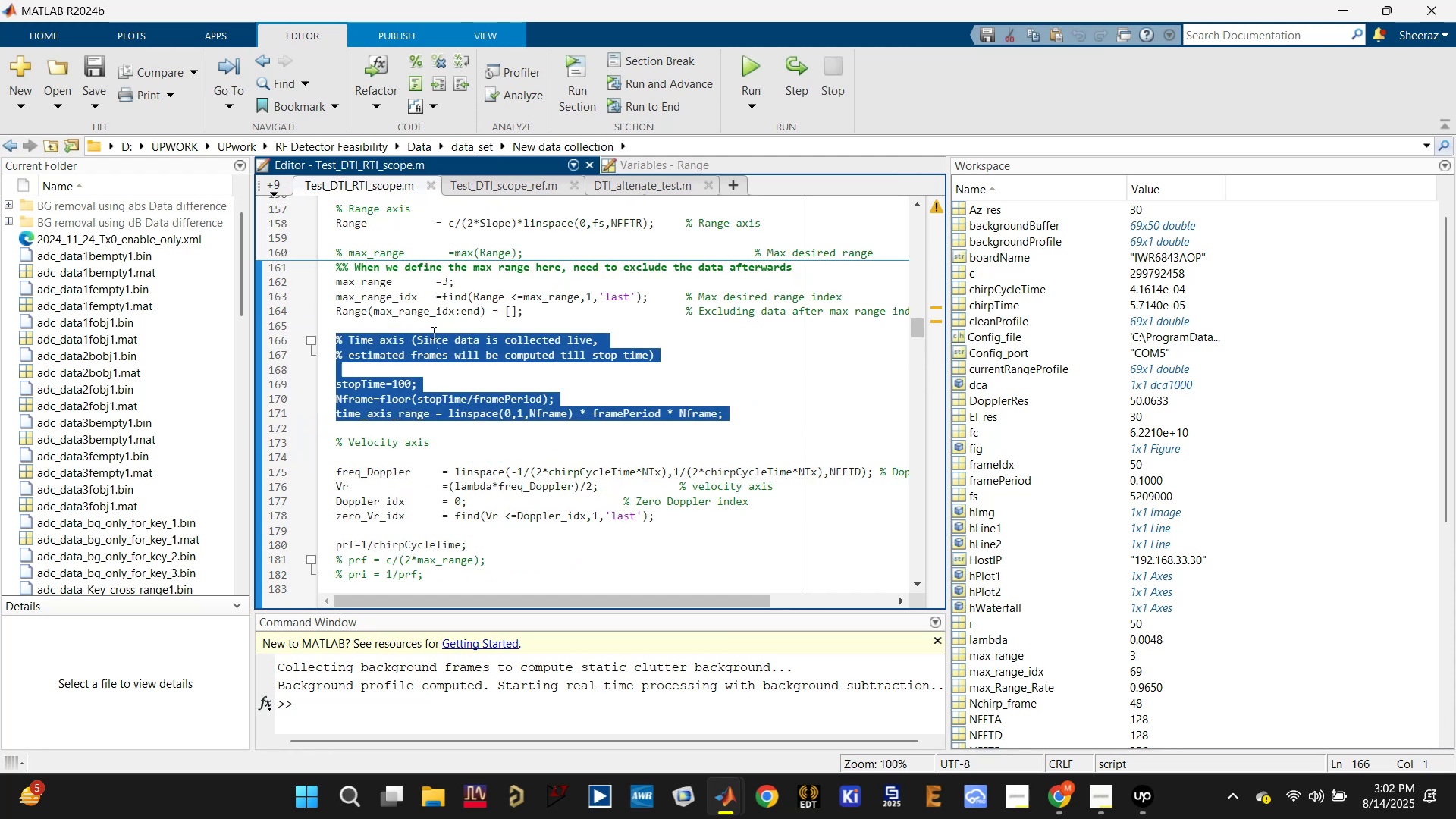 
left_click([375, 292])
 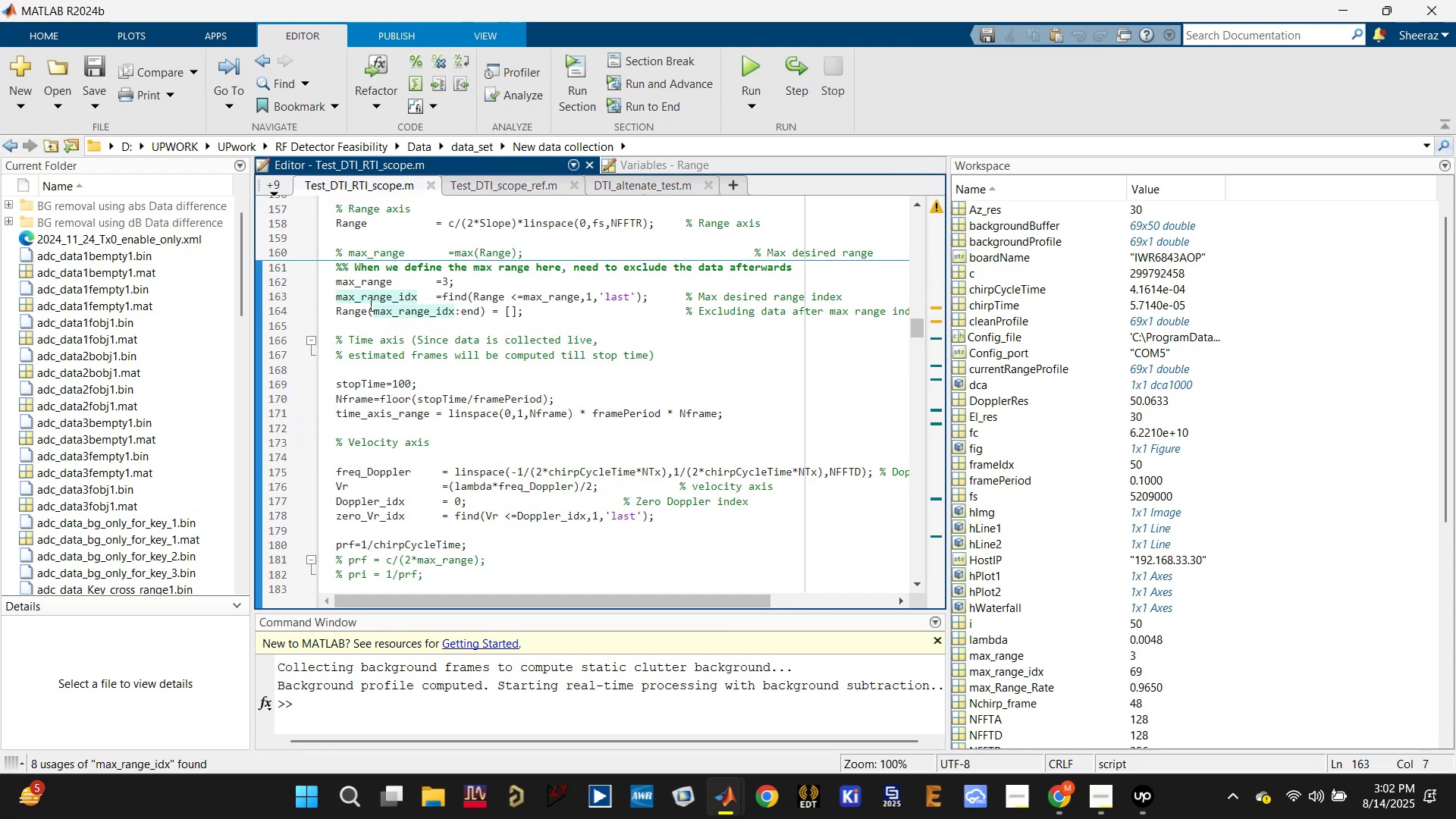 
scroll: coordinate [358, 343], scroll_direction: down, amount: 13.0
 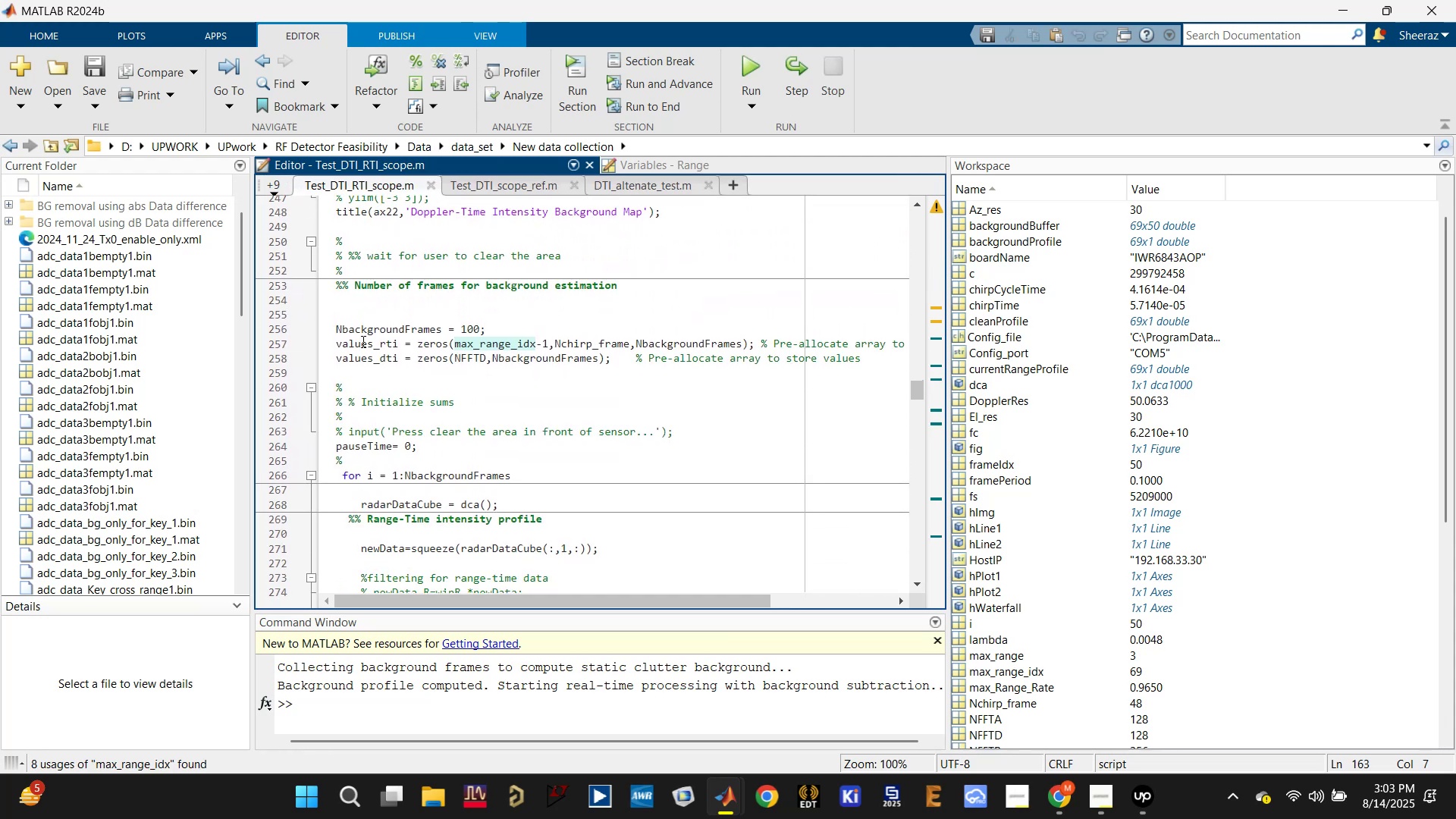 
left_click([372, 330])
 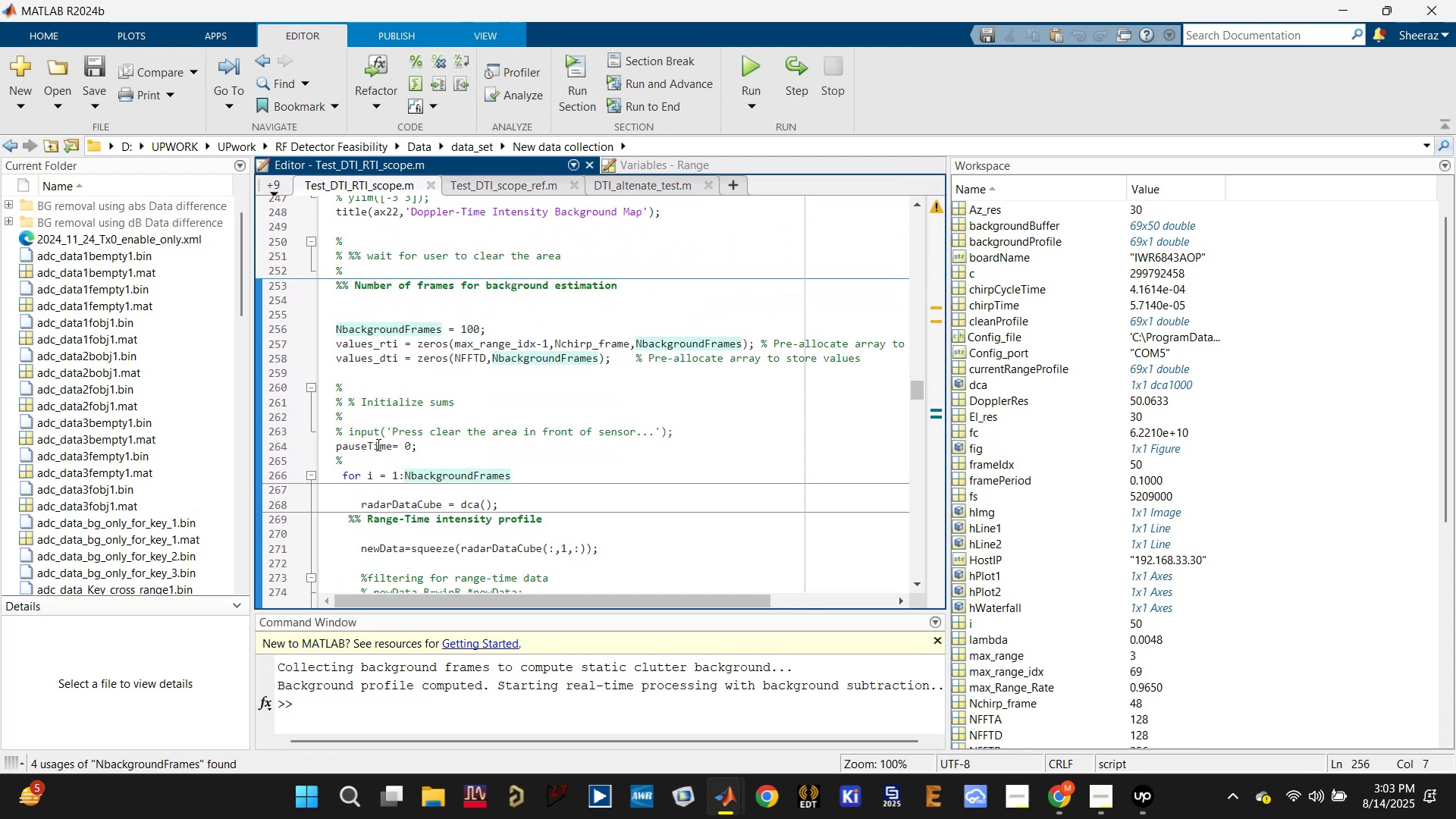 
scroll: coordinate [386, 434], scroll_direction: down, amount: 19.0
 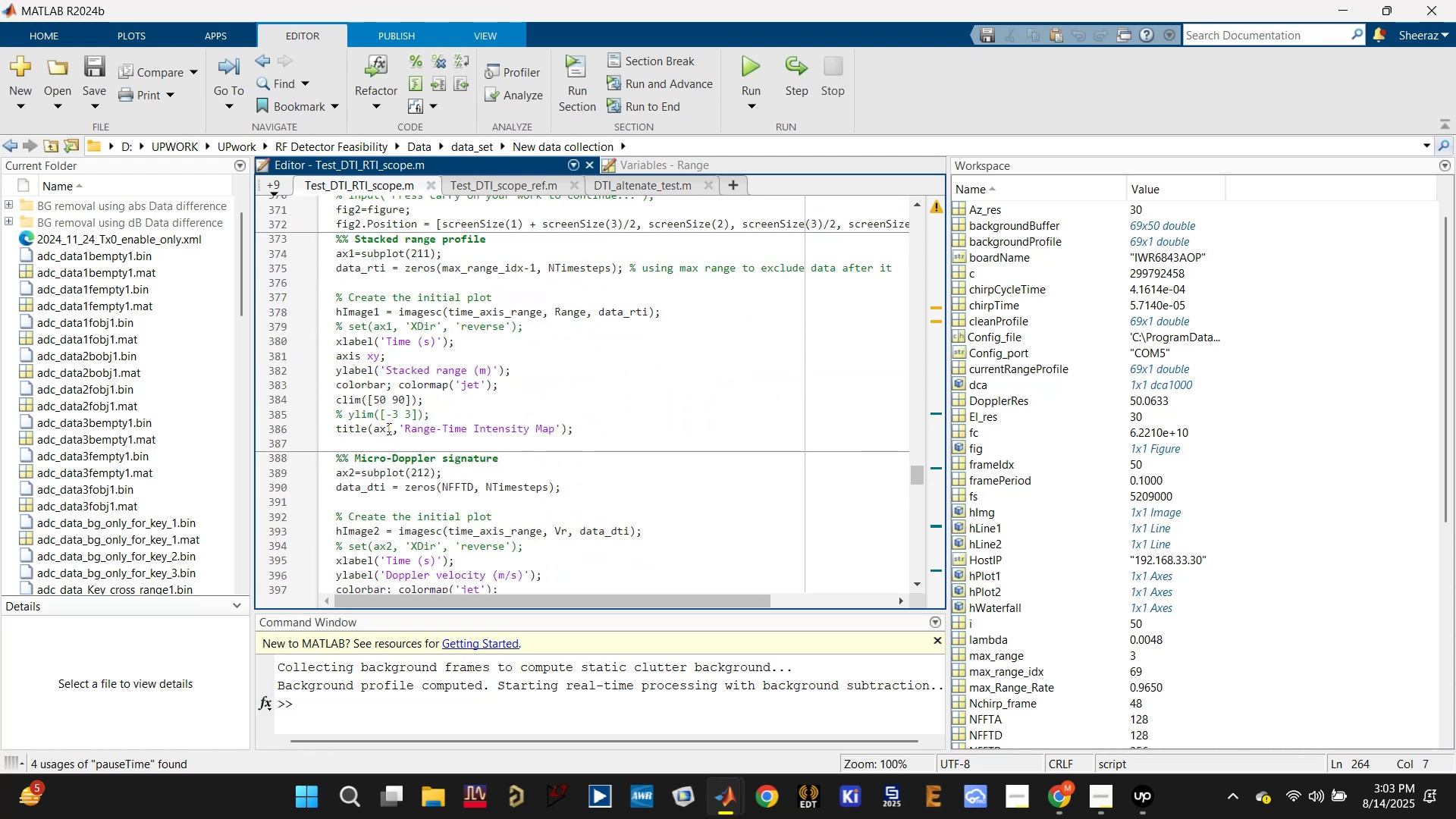 
scroll: coordinate [388, 425], scroll_direction: up, amount: 4.0
 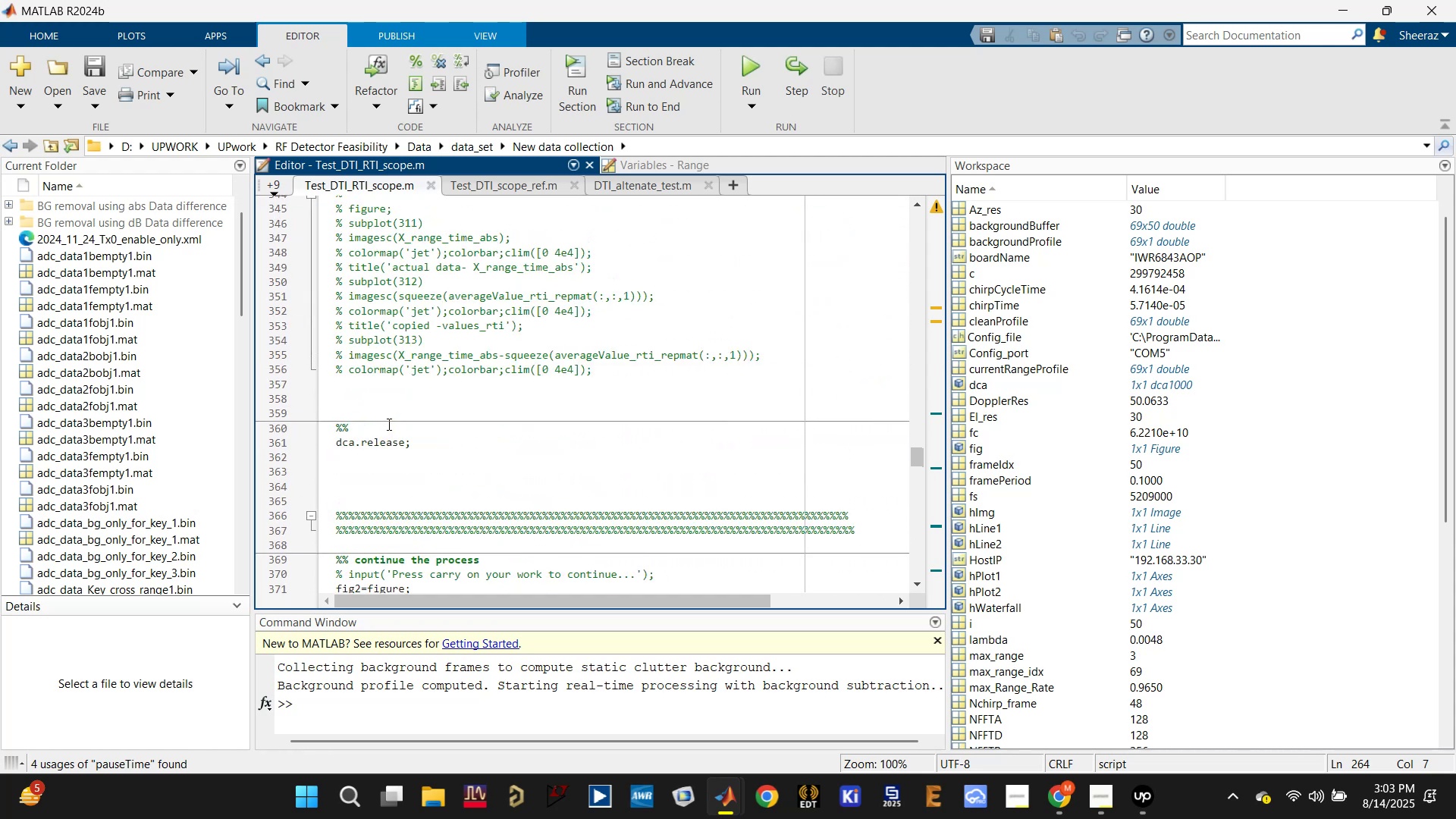 
scroll: coordinate [388, 424], scroll_direction: down, amount: 5.0
 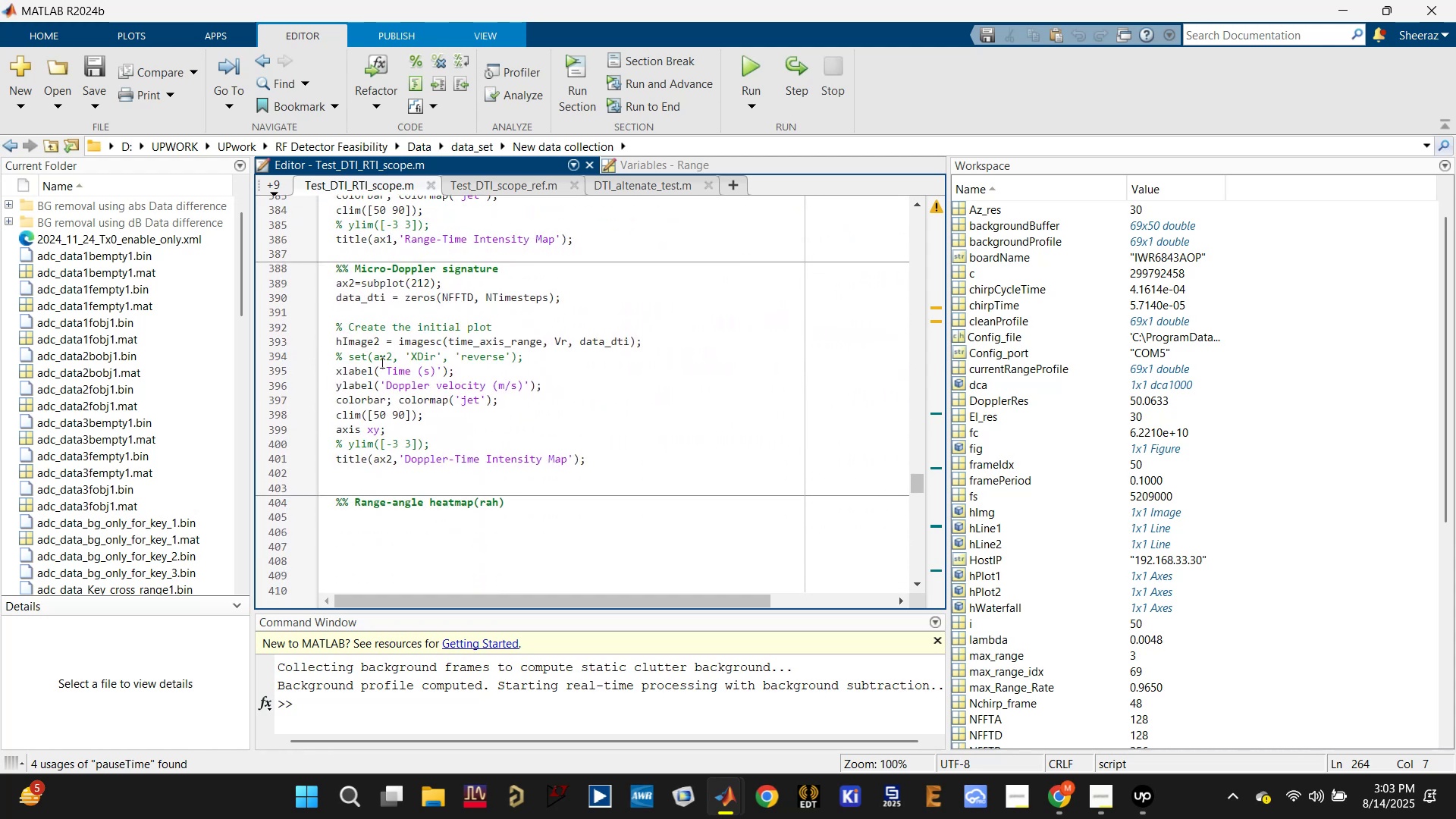 
left_click([372, 345])
 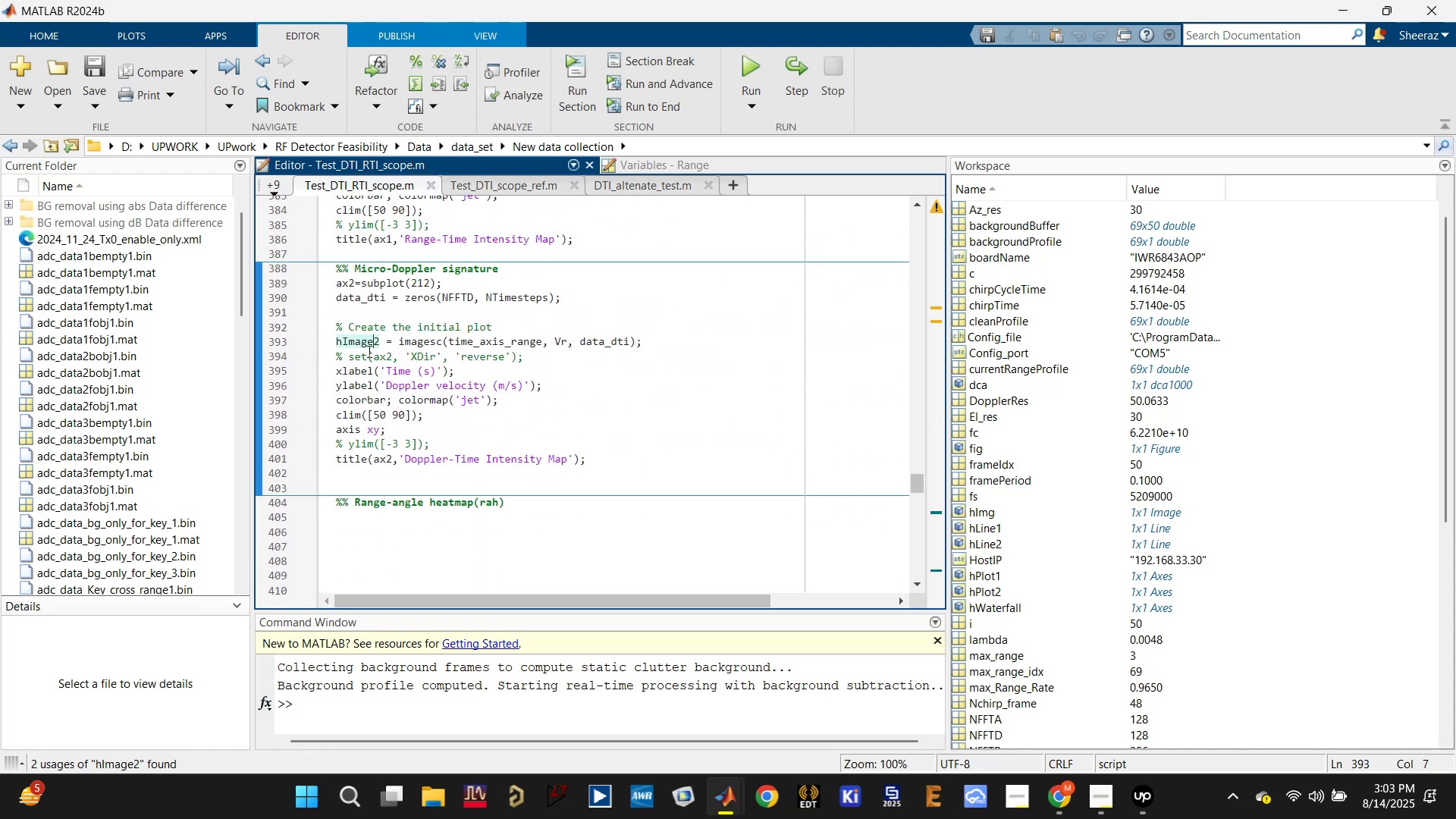 
scroll: coordinate [368, 351], scroll_direction: down, amount: 3.0
 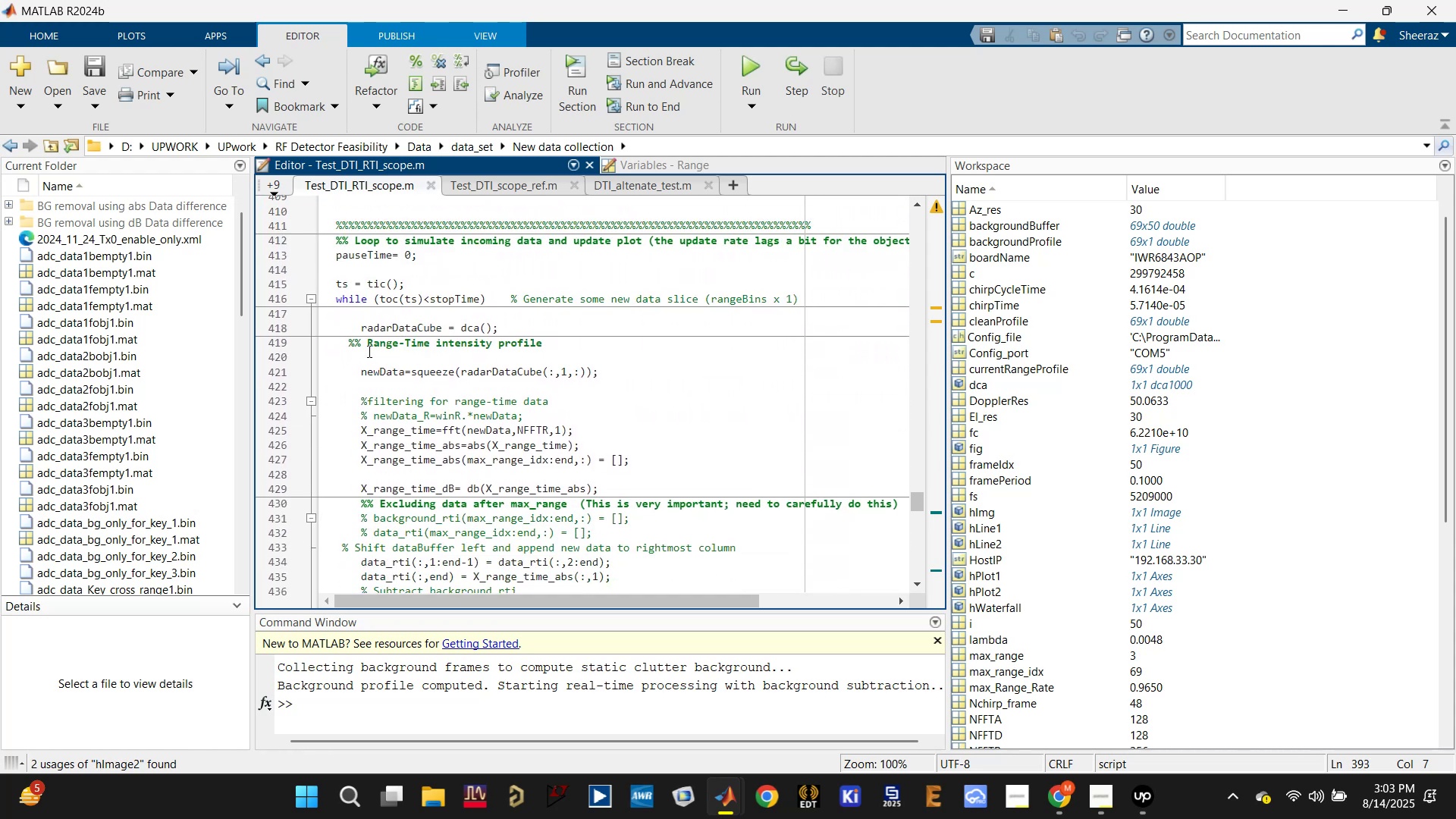 
scroll: coordinate [368, 351], scroll_direction: up, amount: 4.0
 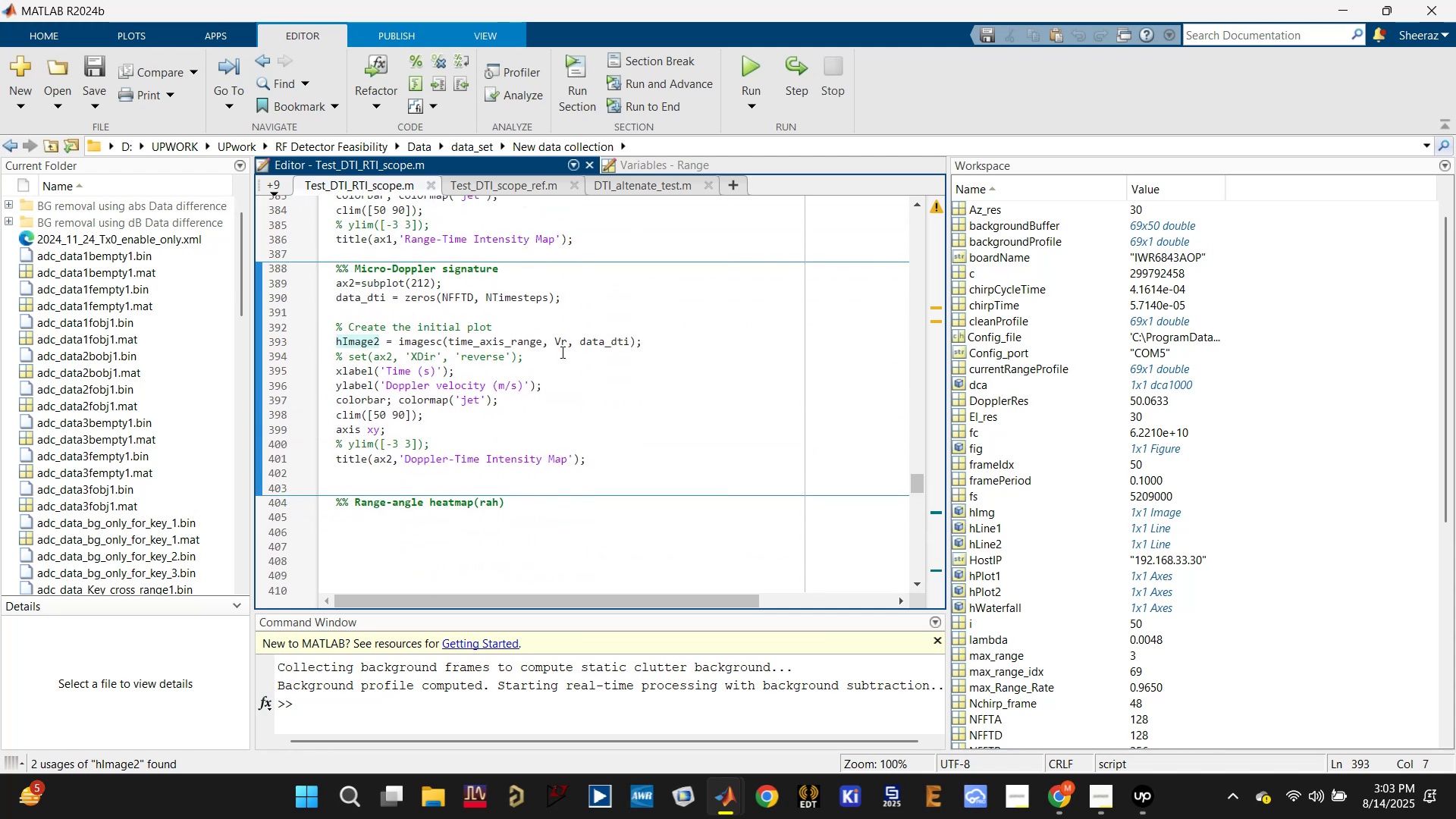 
left_click([614, 340])
 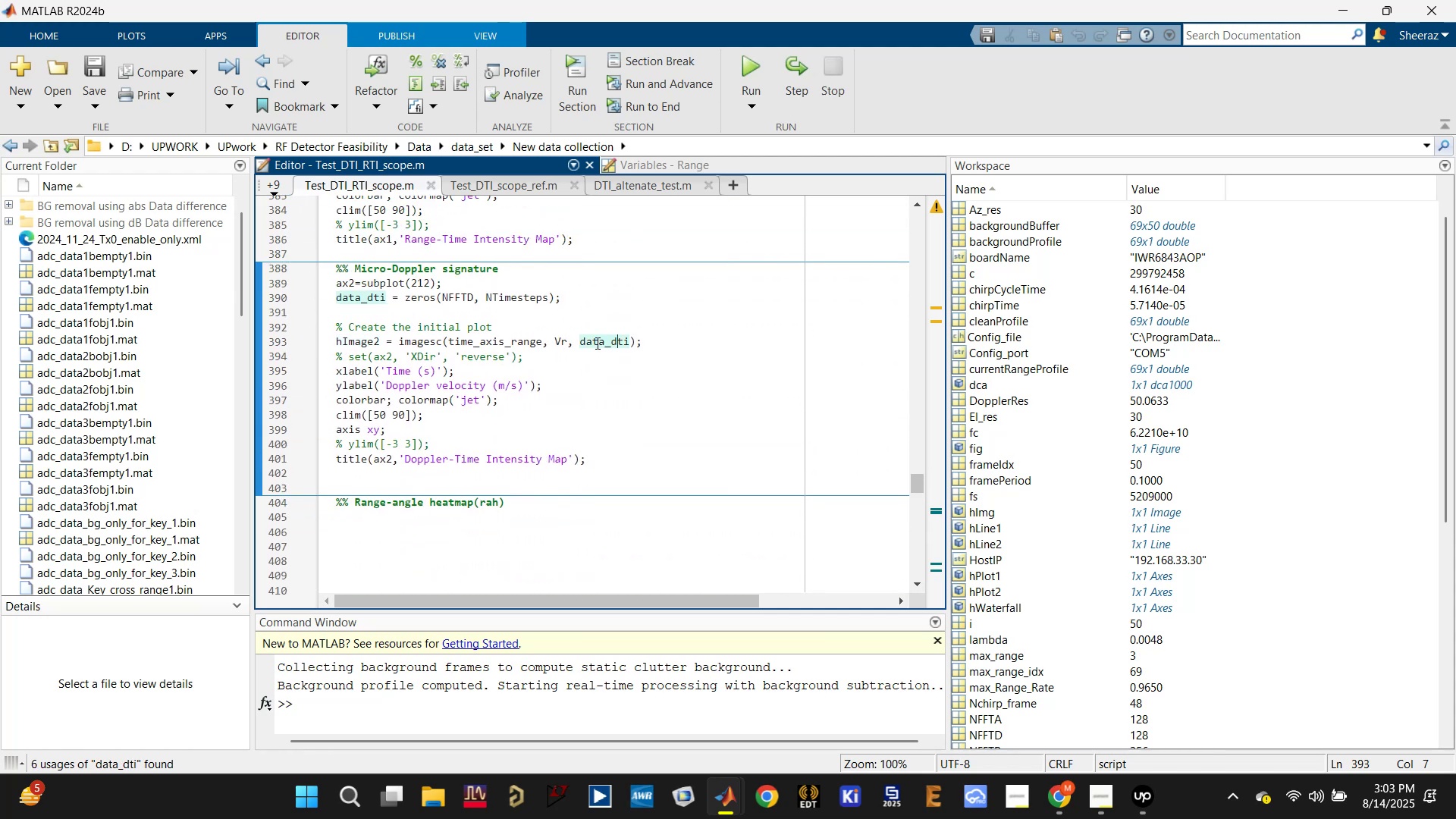 
scroll: coordinate [486, 385], scroll_direction: down, amount: 6.0
 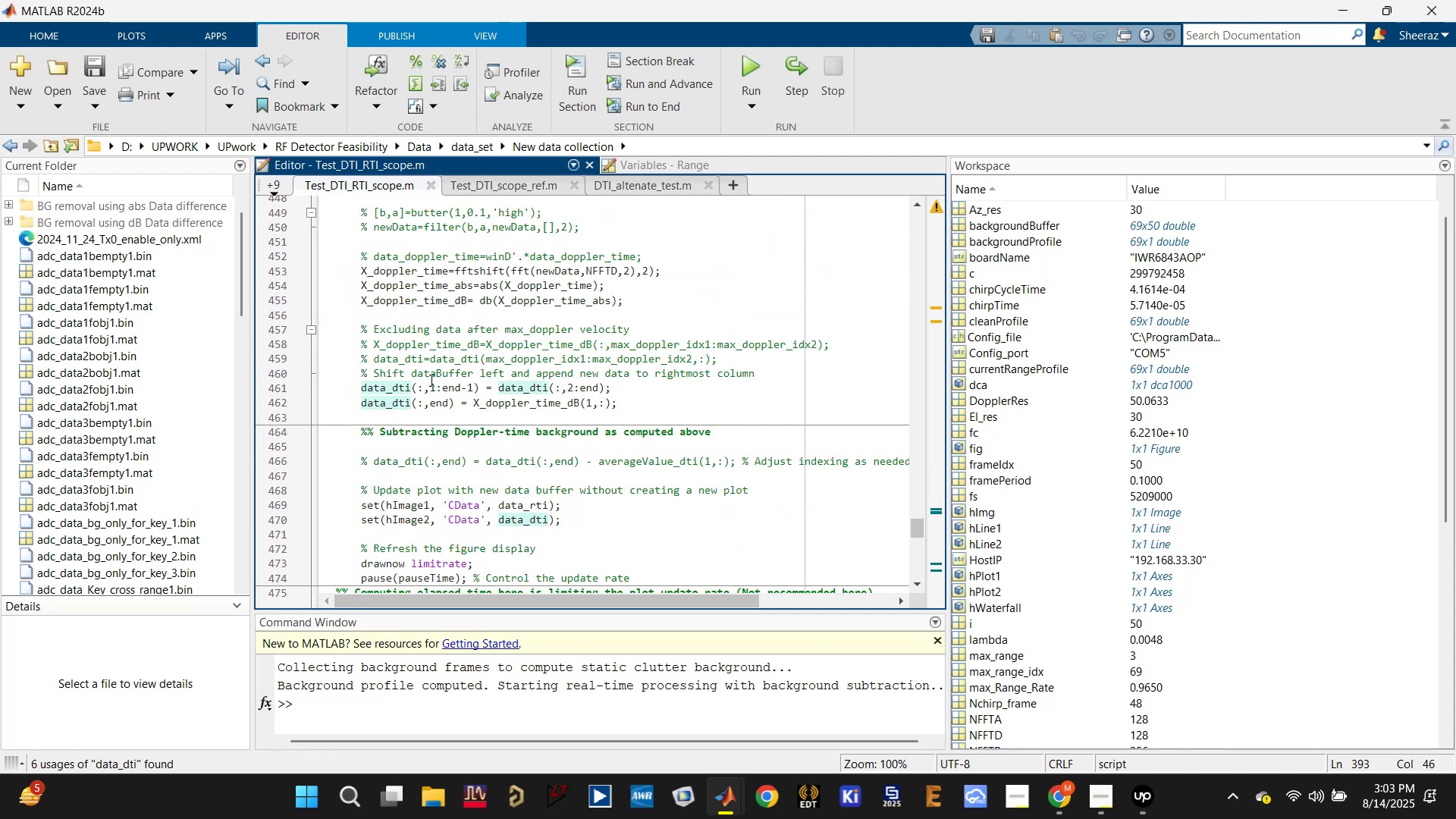 
wait(8.89)
 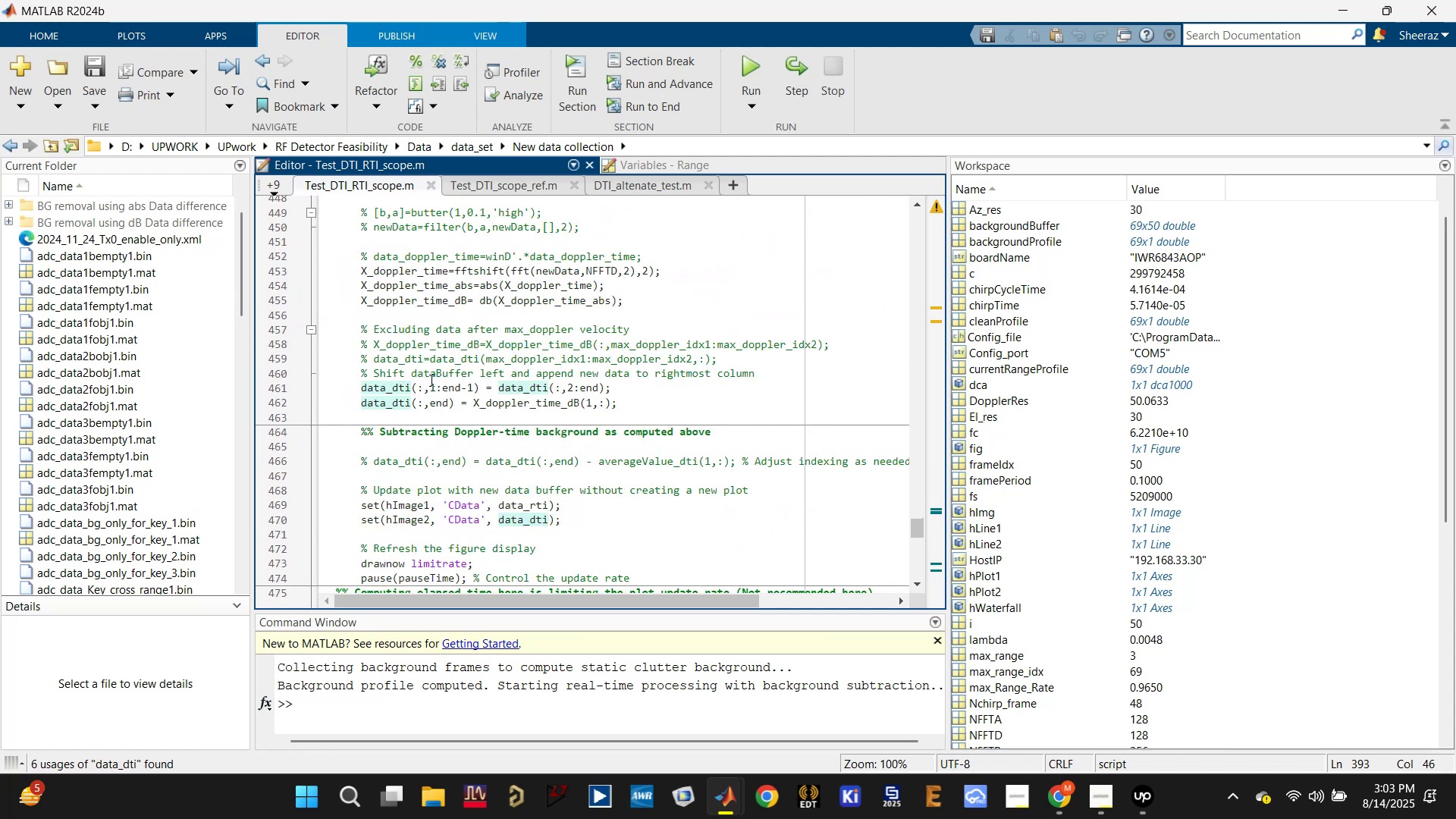 
double_click([439, 388])
 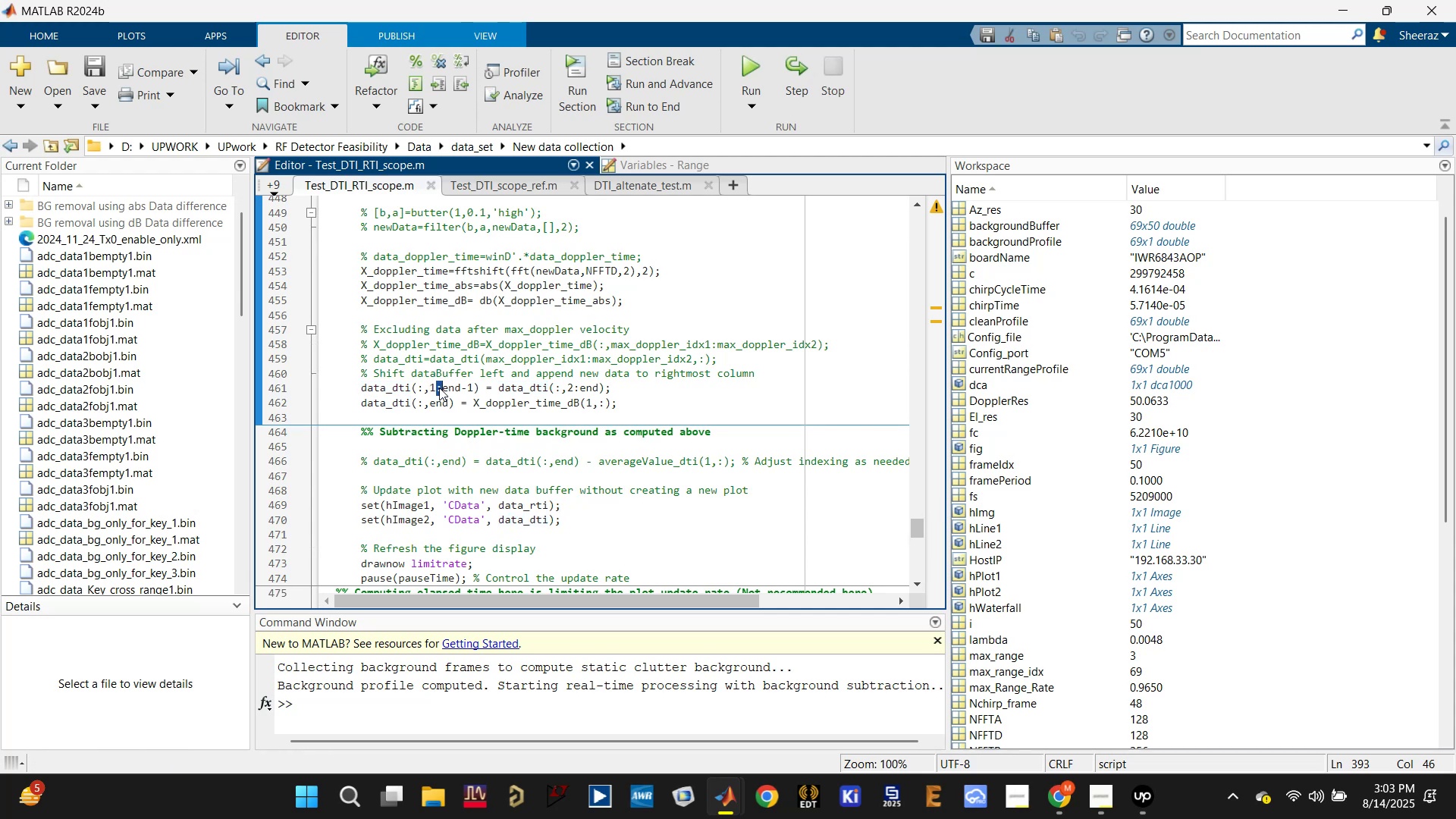 
triple_click([439, 388])
 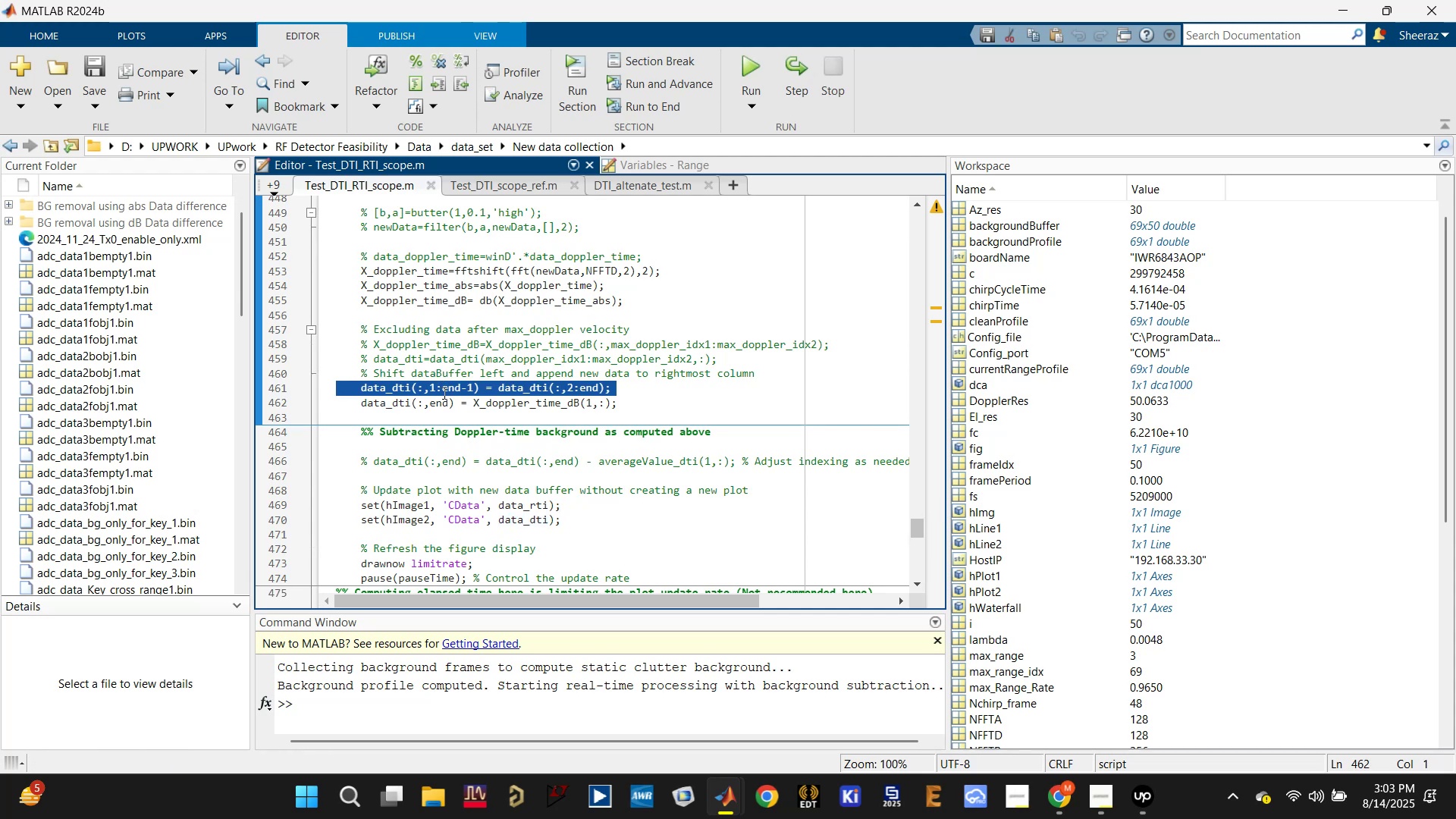 
key(Control+C)
 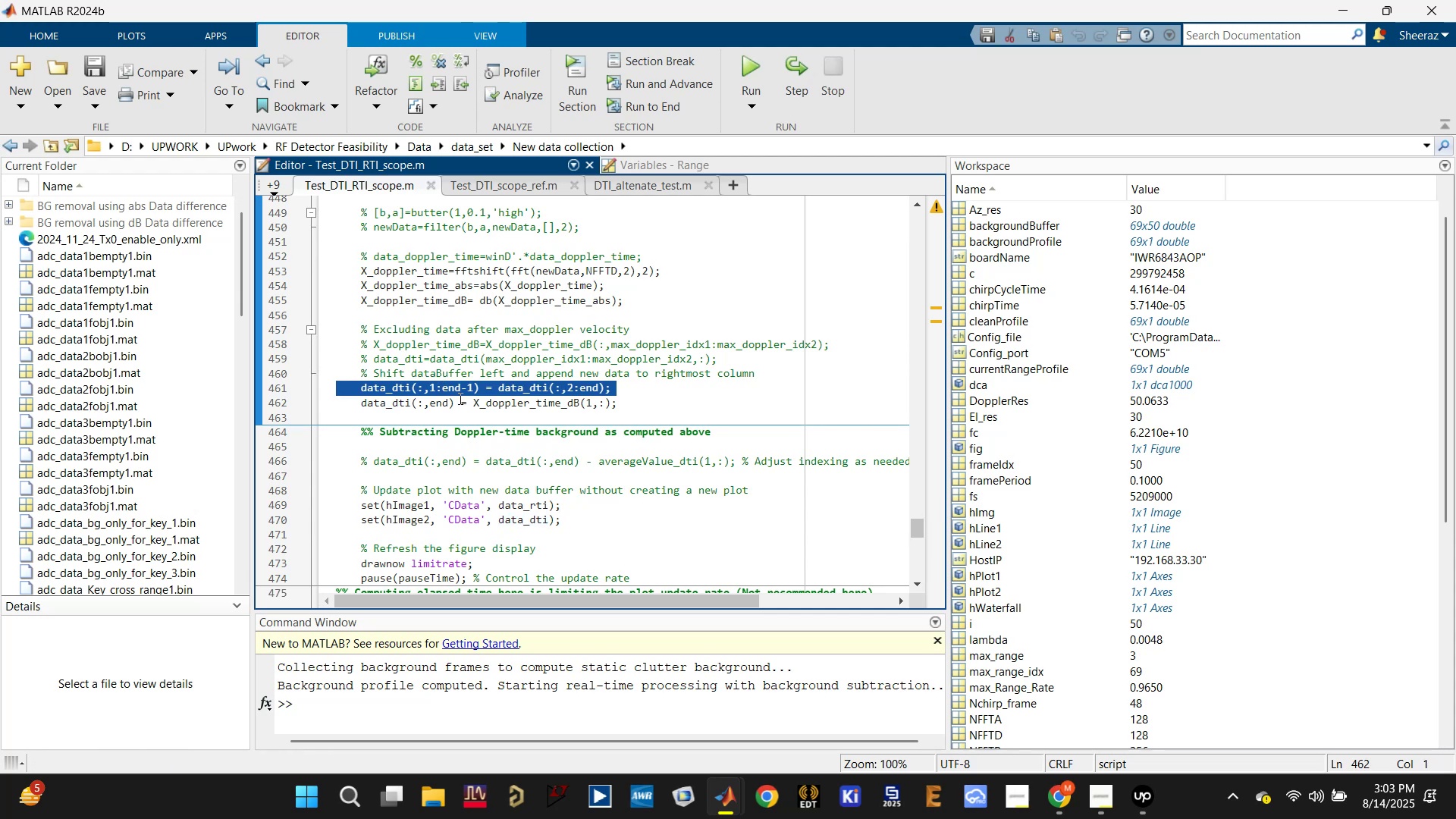 
scroll: coordinate [459, 398], scroll_direction: down, amount: 1.0
 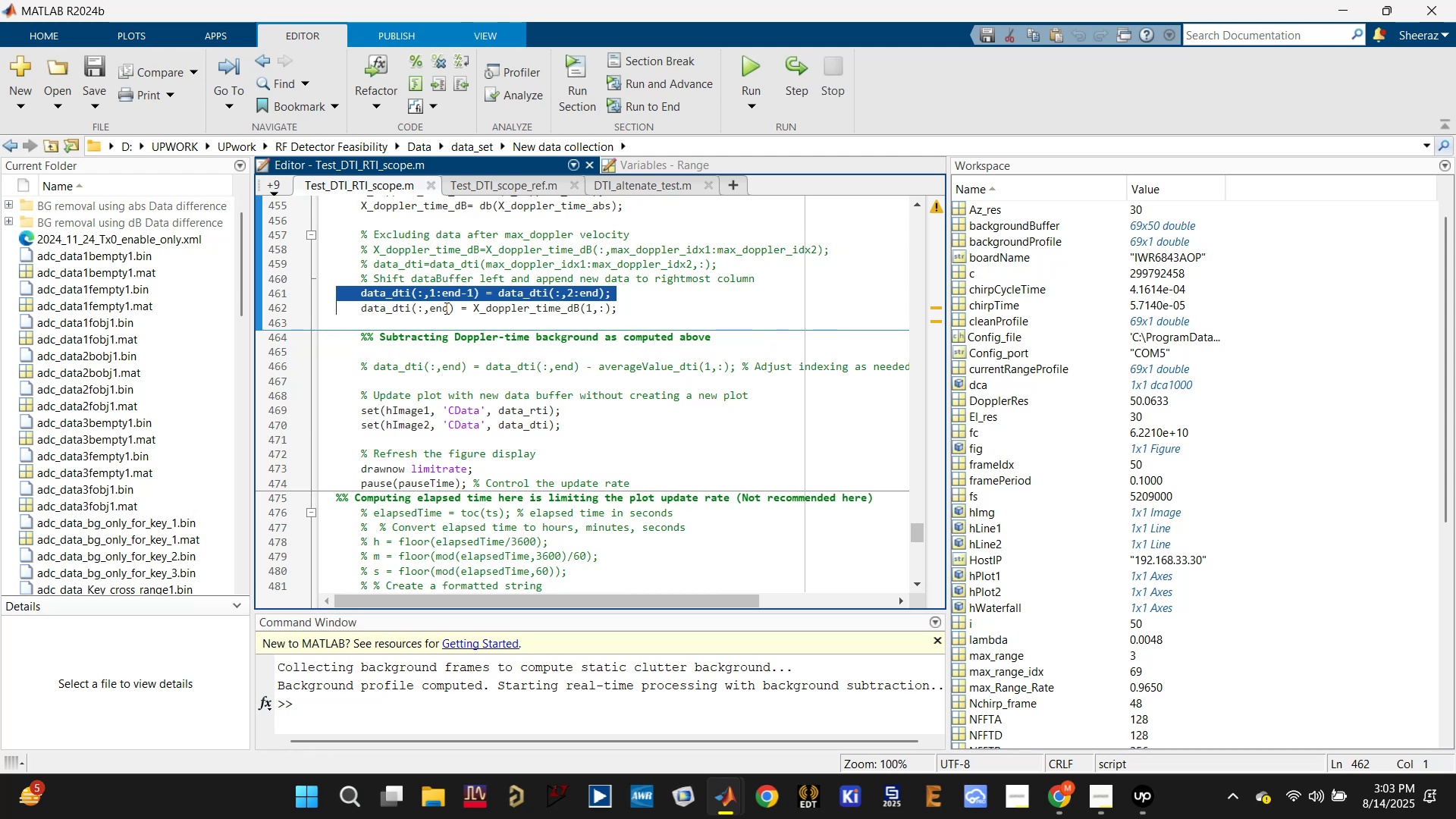 
wait(5.64)
 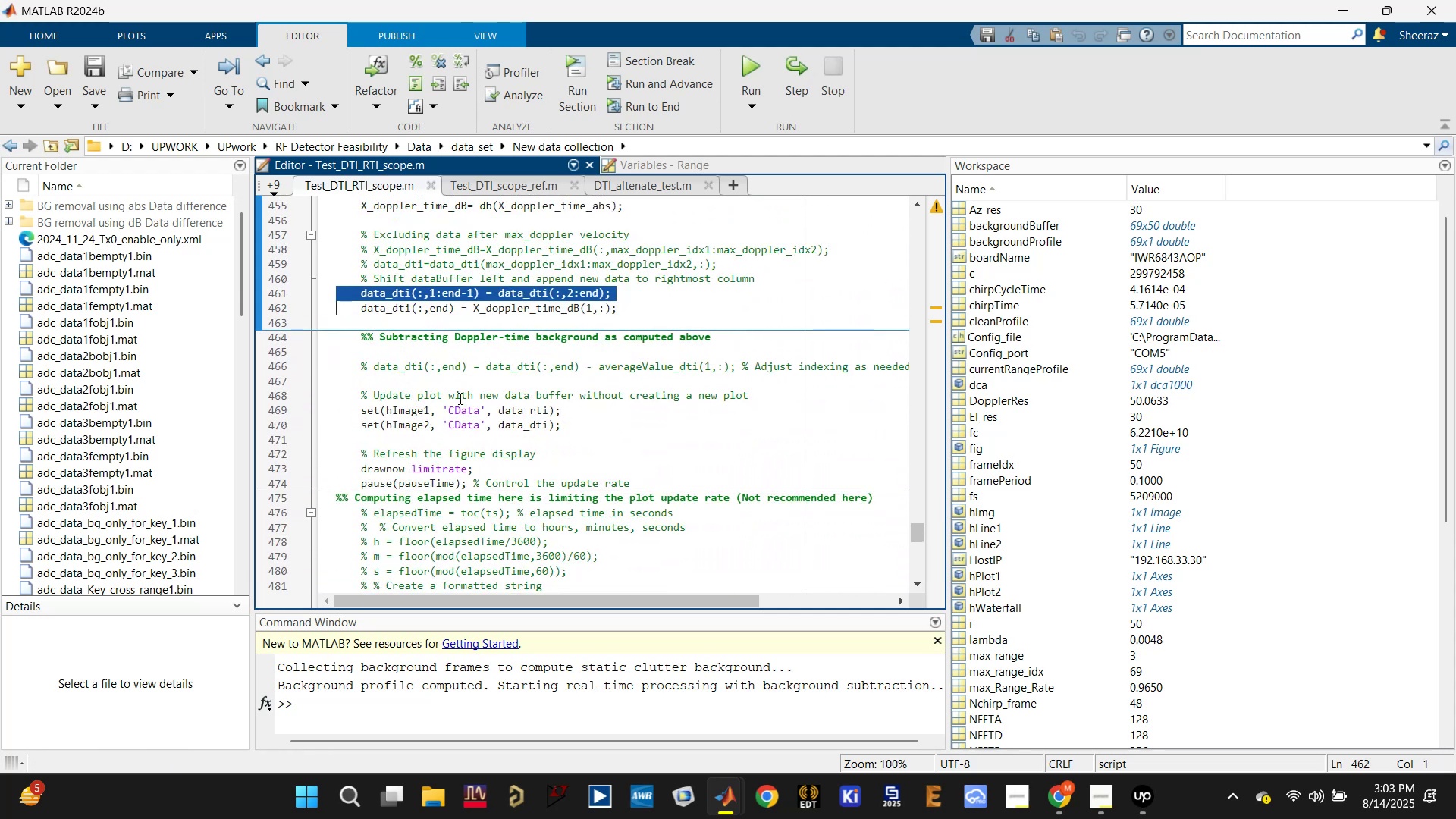 
scroll: coordinate [447, 308], scroll_direction: down, amount: 1.0
 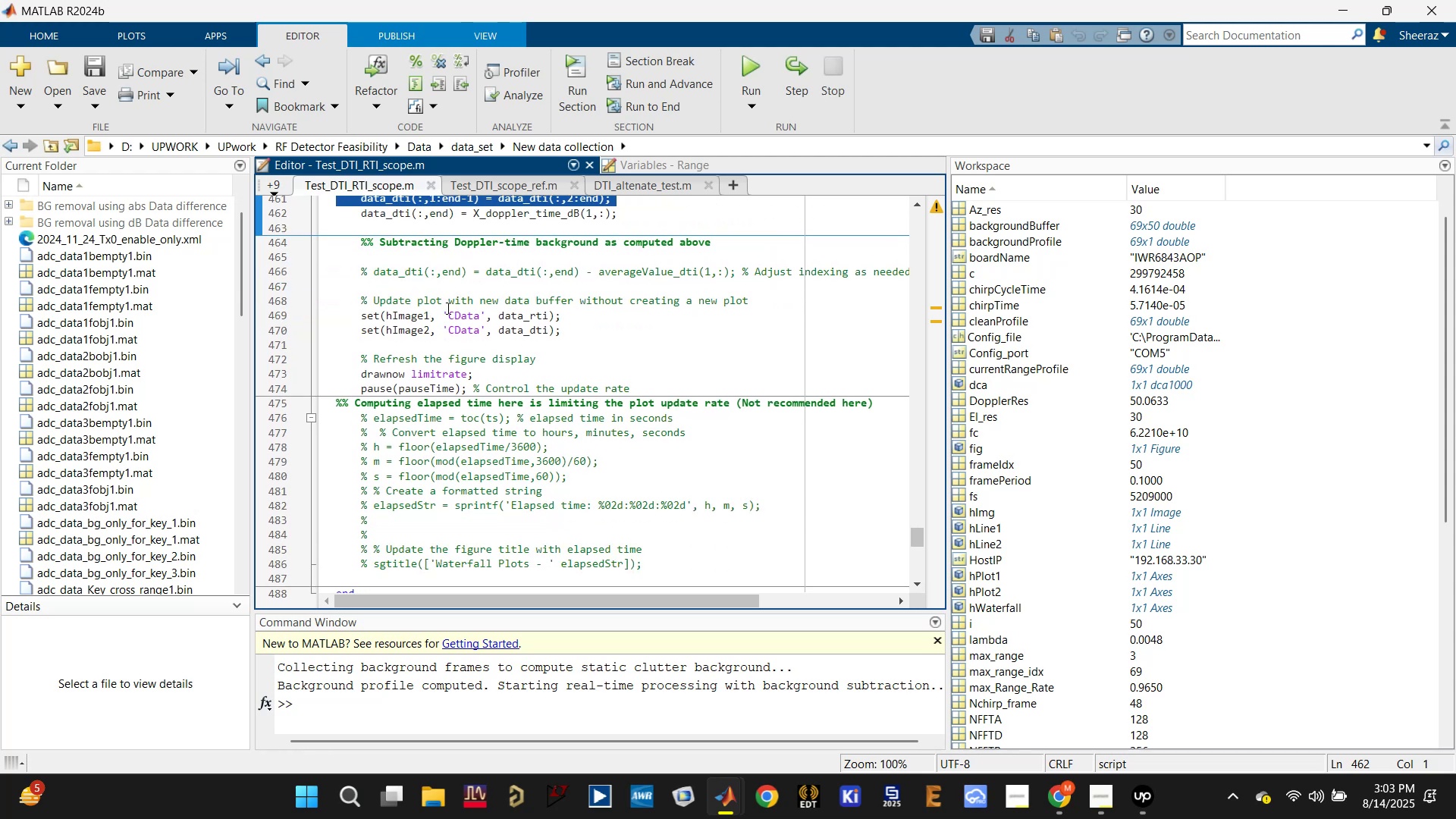 
scroll: coordinate [447, 308], scroll_direction: up, amount: 1.0
 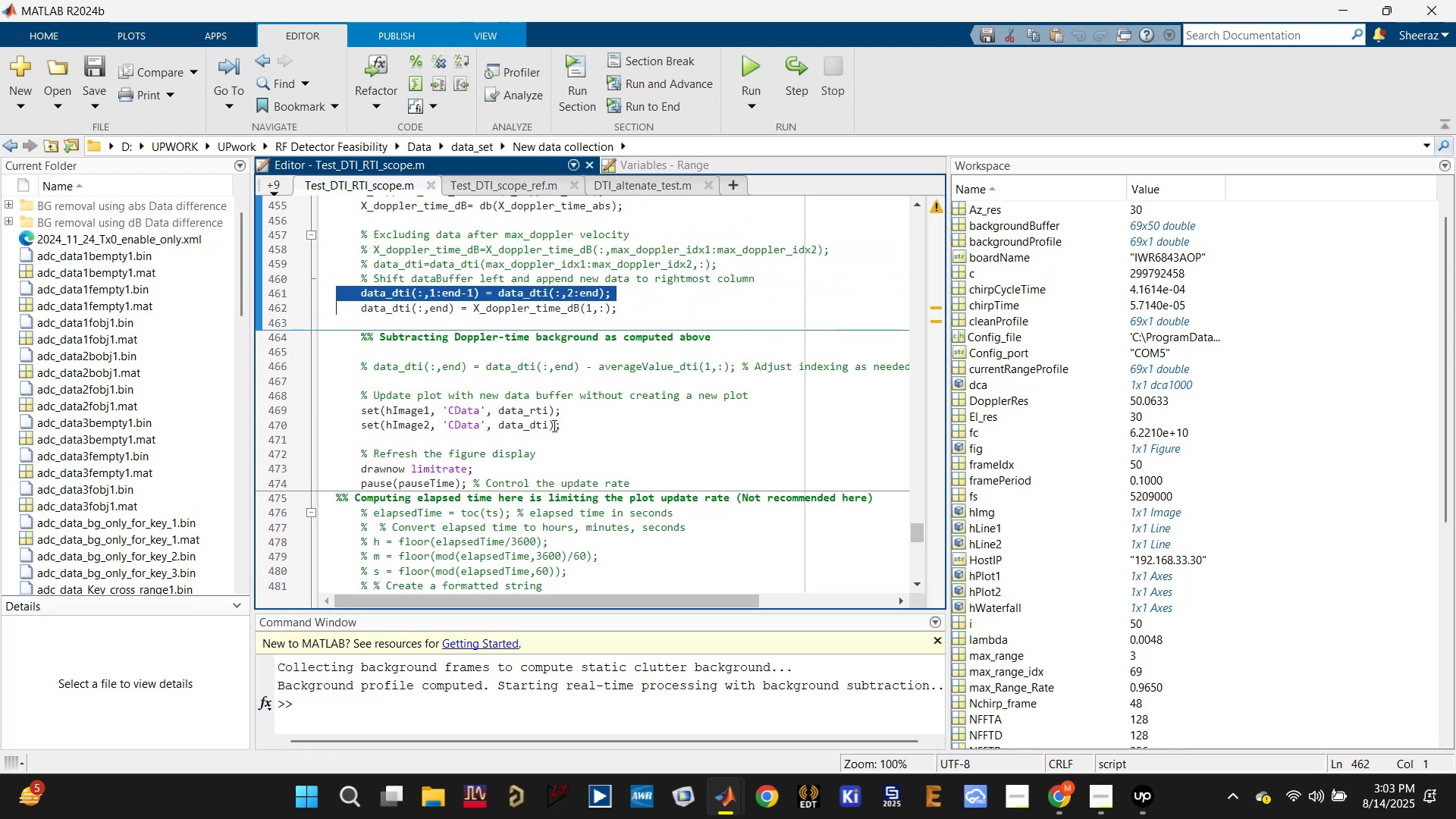 
left_click([538, 405])
 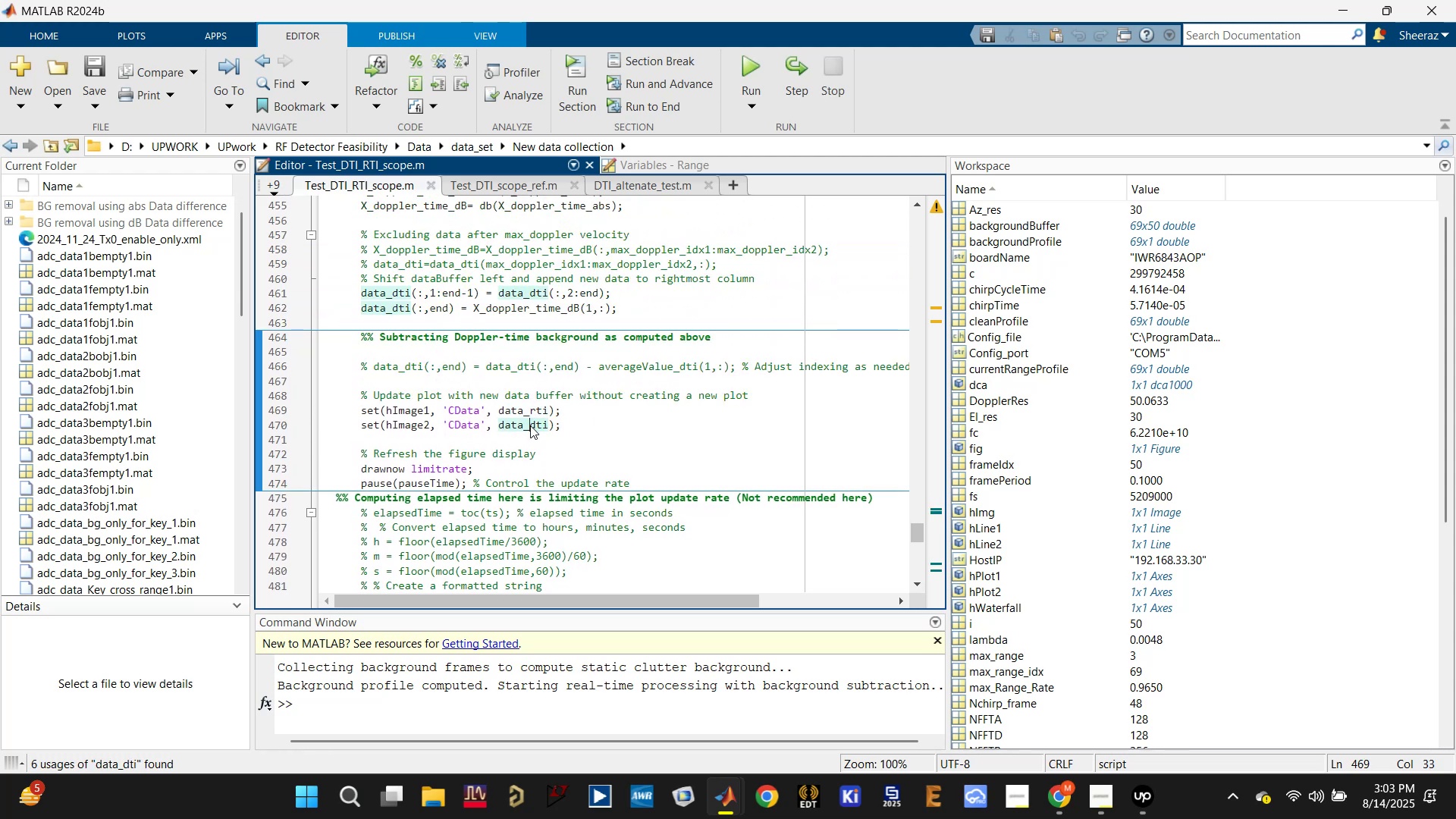 
double_click([530, 407])
 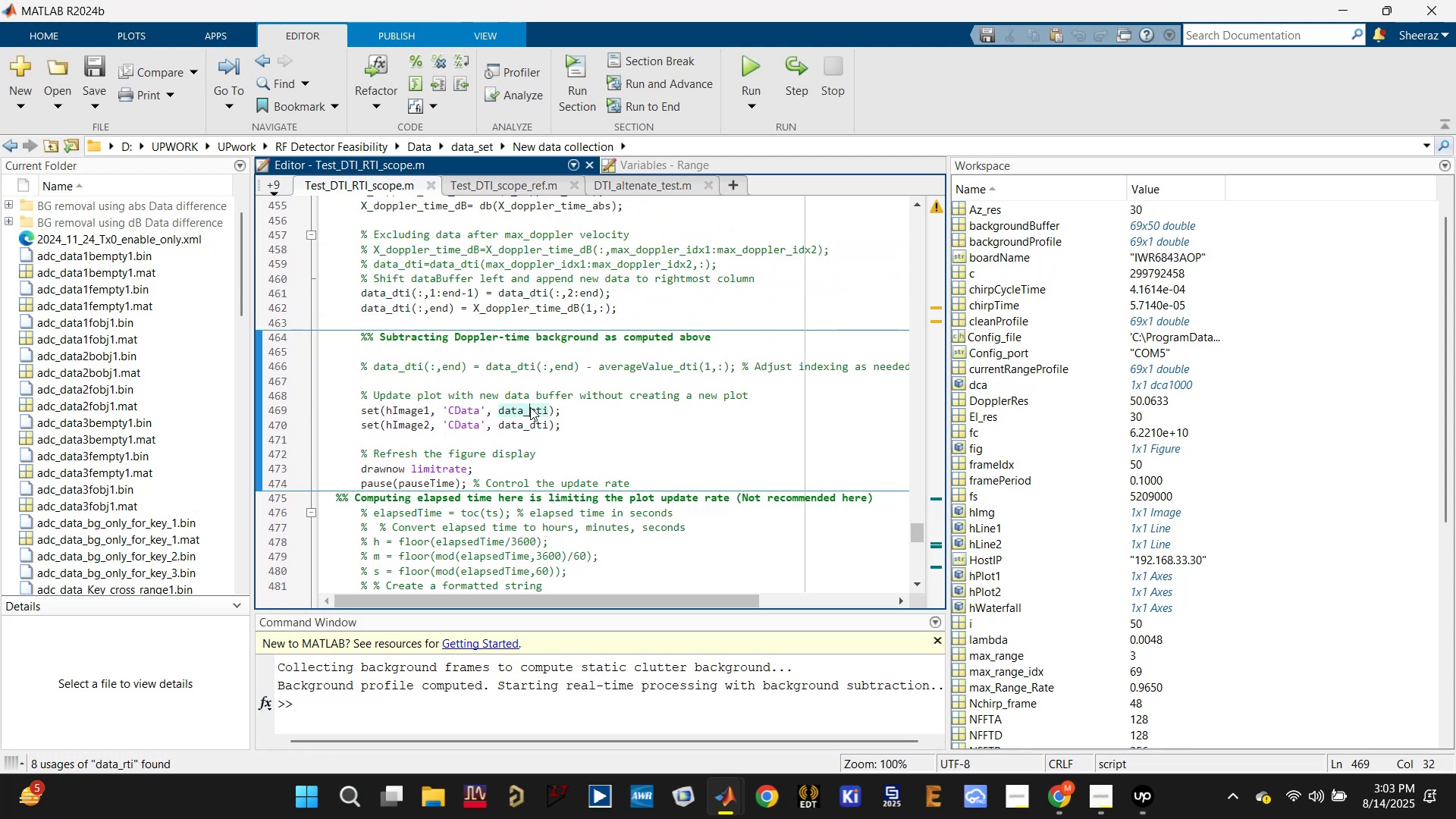 
scroll: coordinate [530, 407], scroll_direction: up, amount: 2.0
 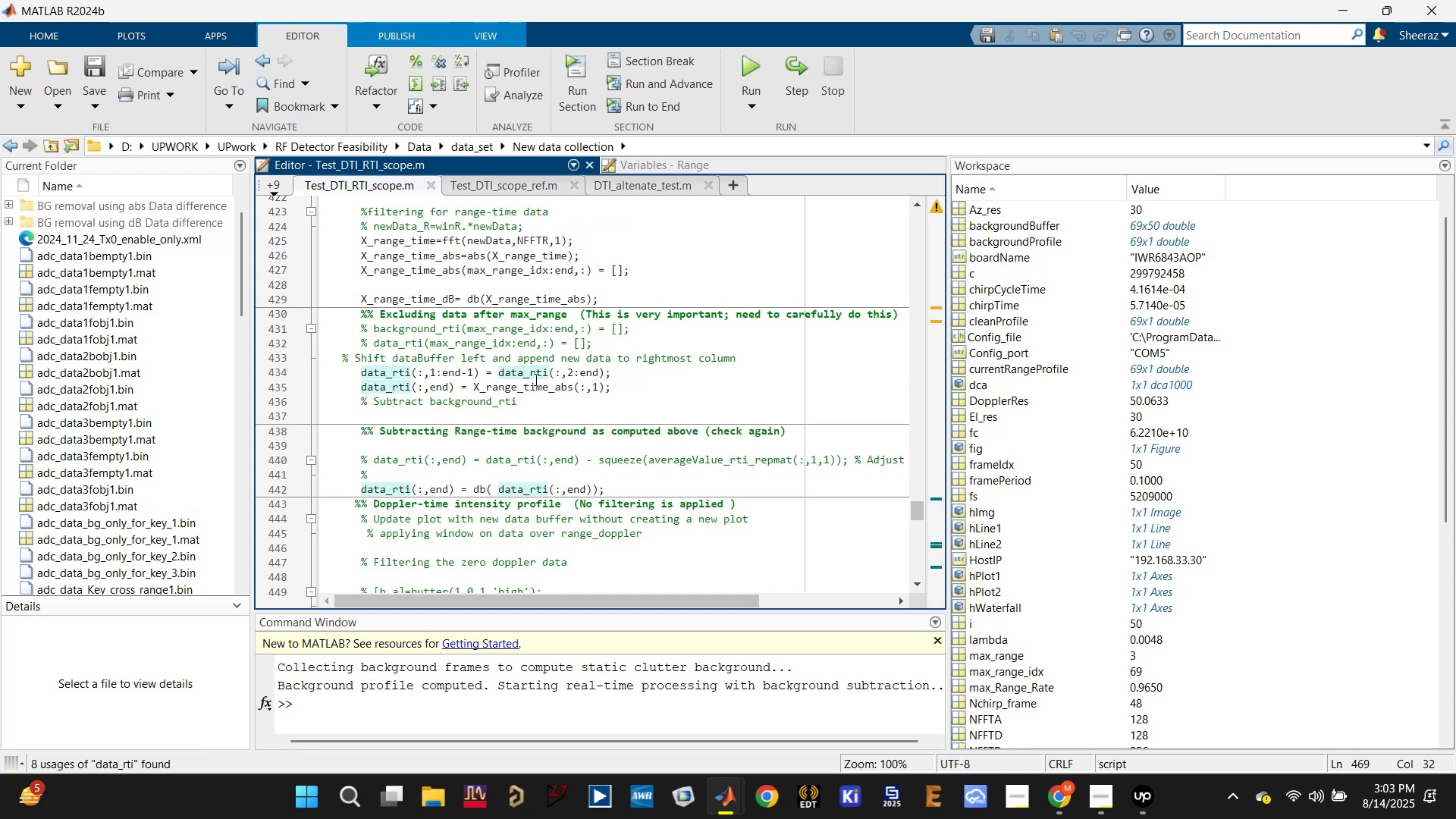 
double_click([534, 374])
 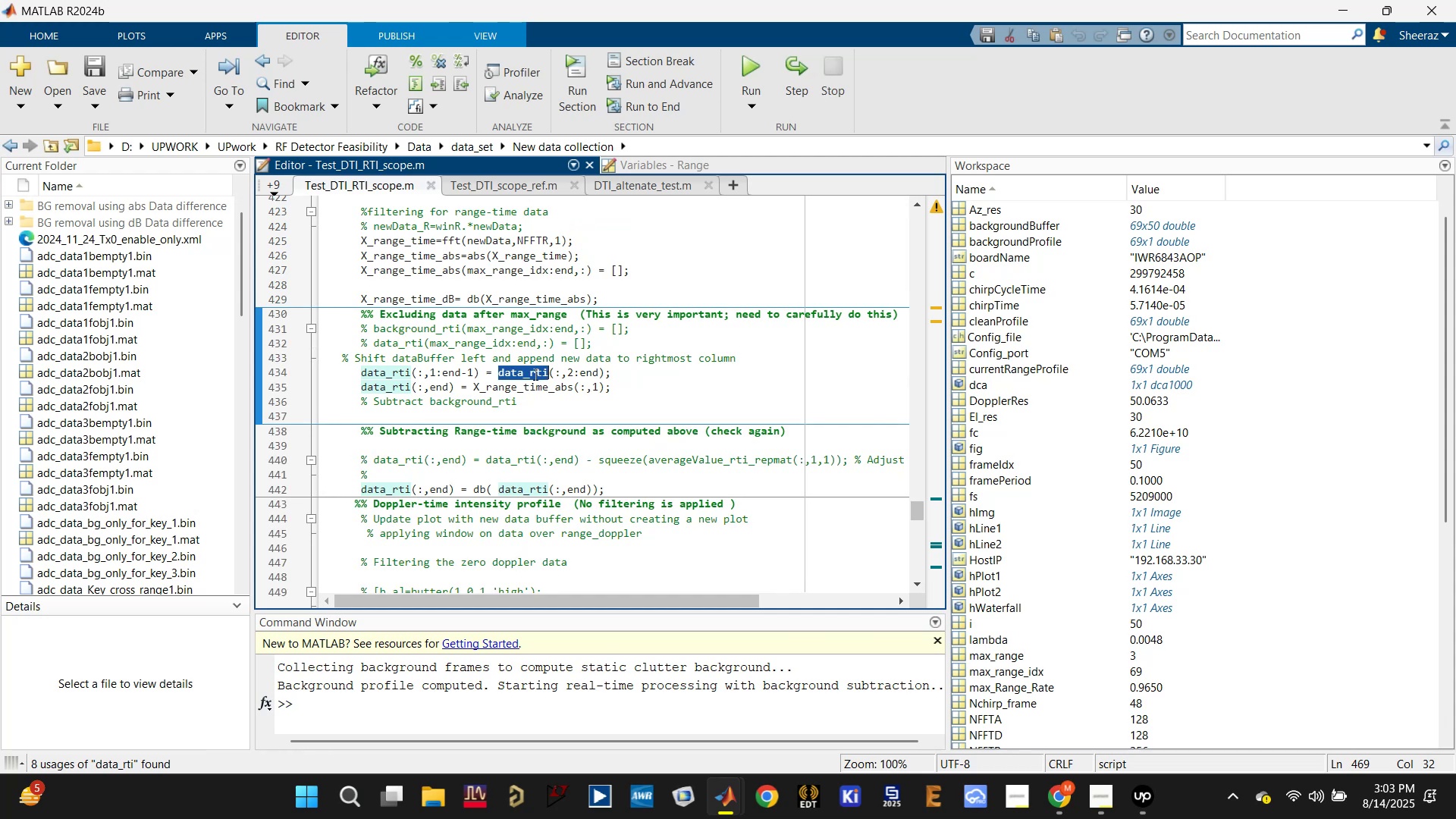 
triple_click([534, 374])
 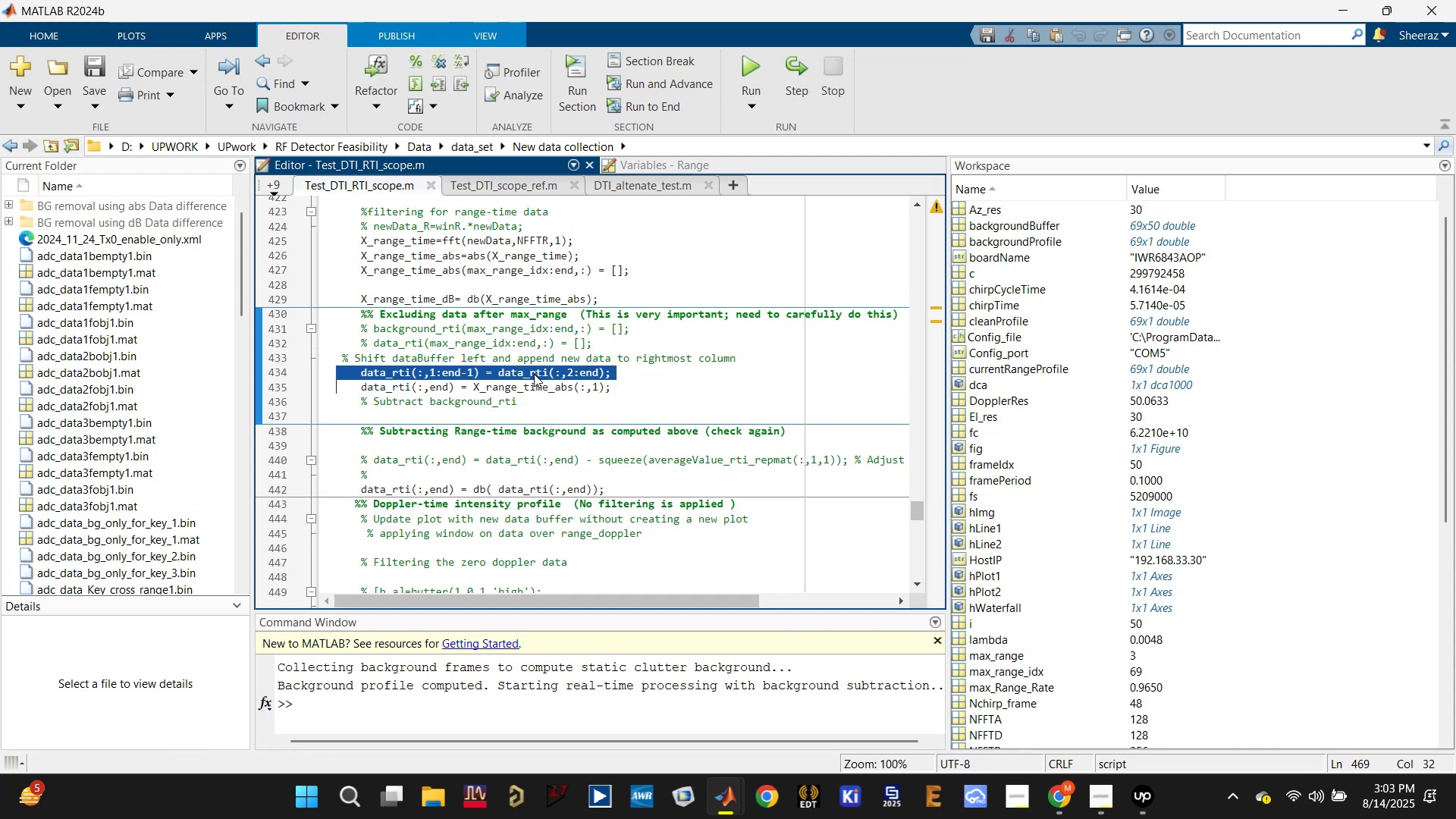 
key(Control+C)
 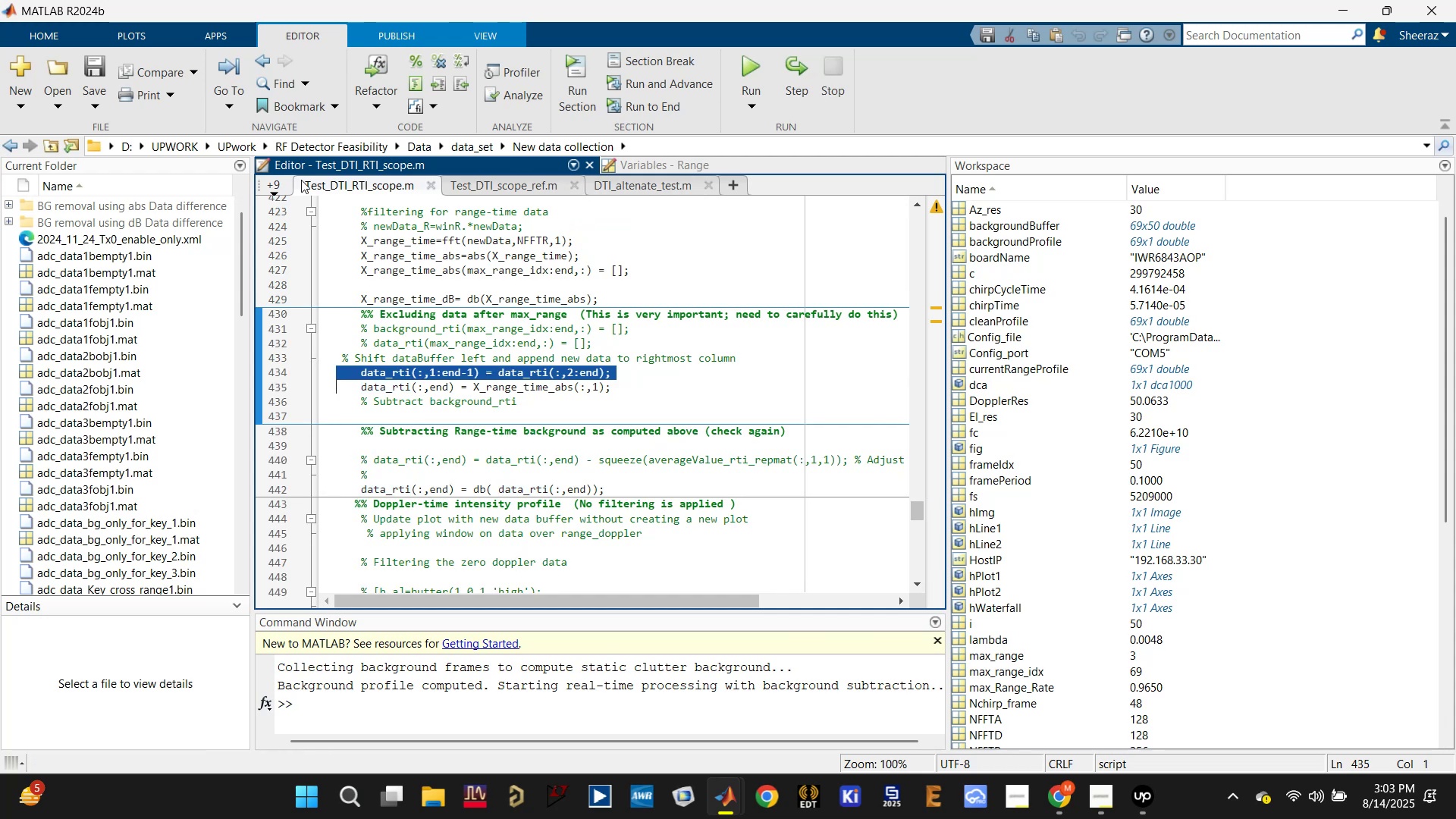 
left_click([274, 181])
 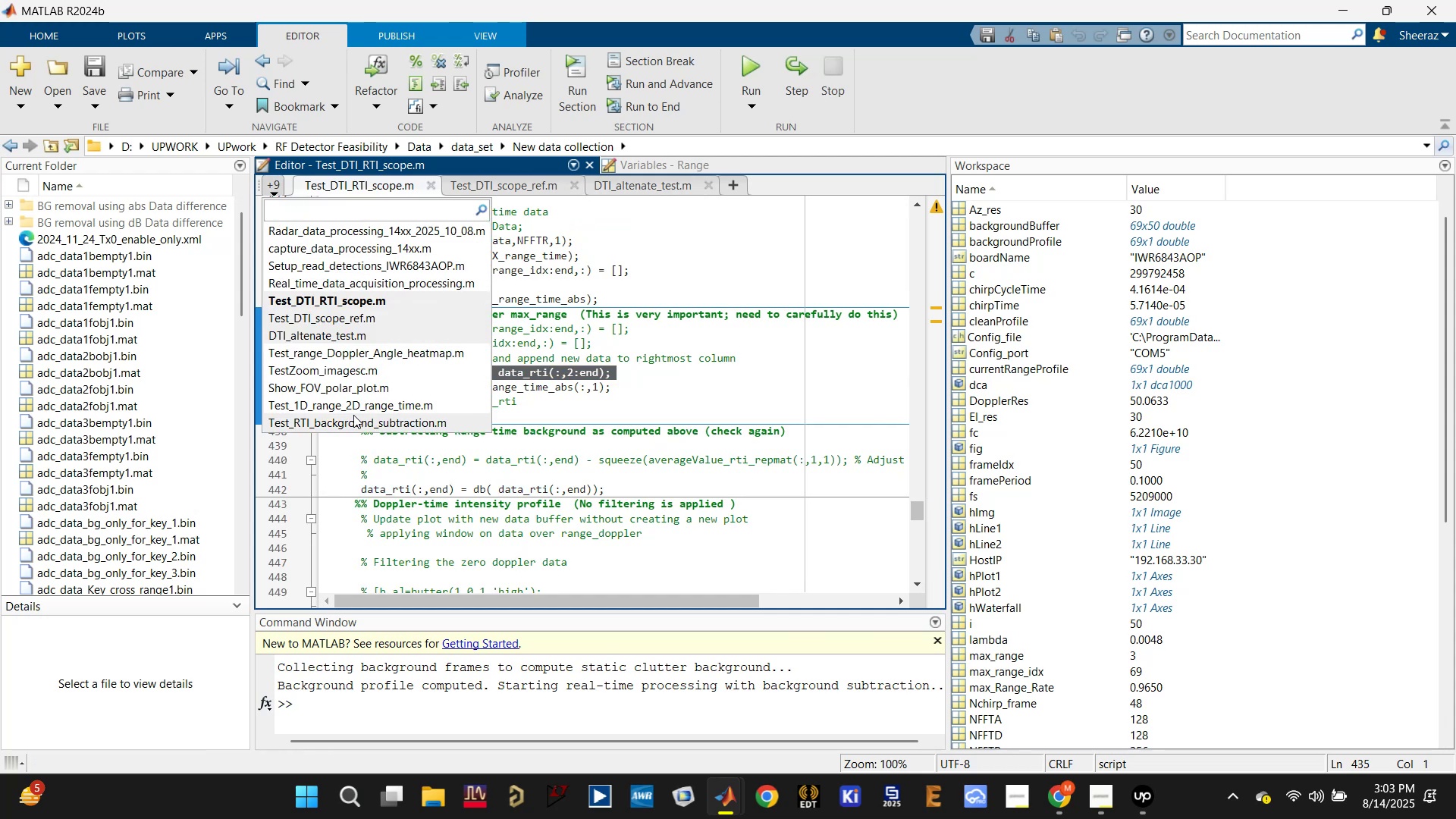 
left_click([348, 427])
 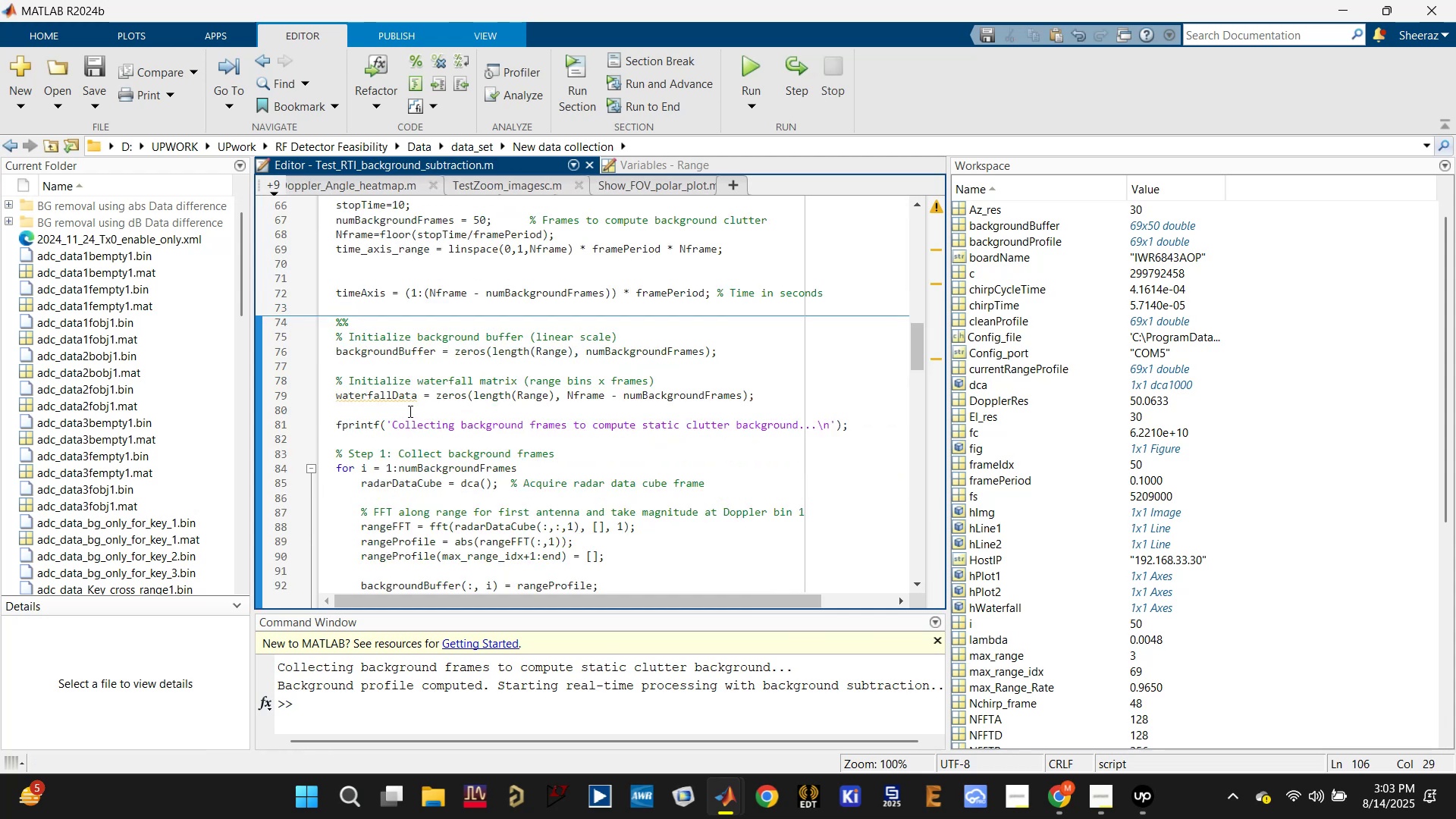 
scroll: coordinate [435, 467], scroll_direction: down, amount: 2.0
 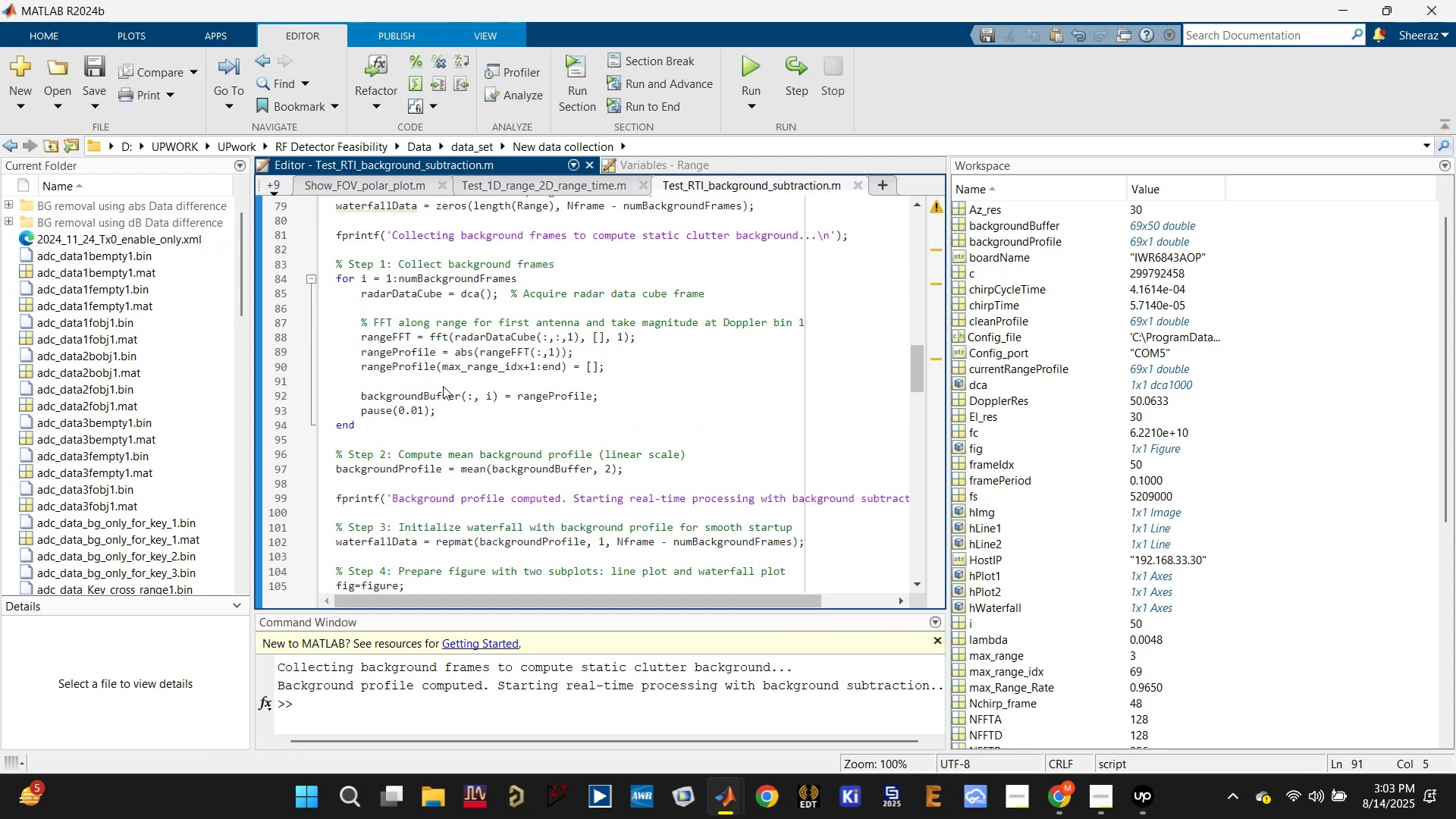 
key(Backspace)
 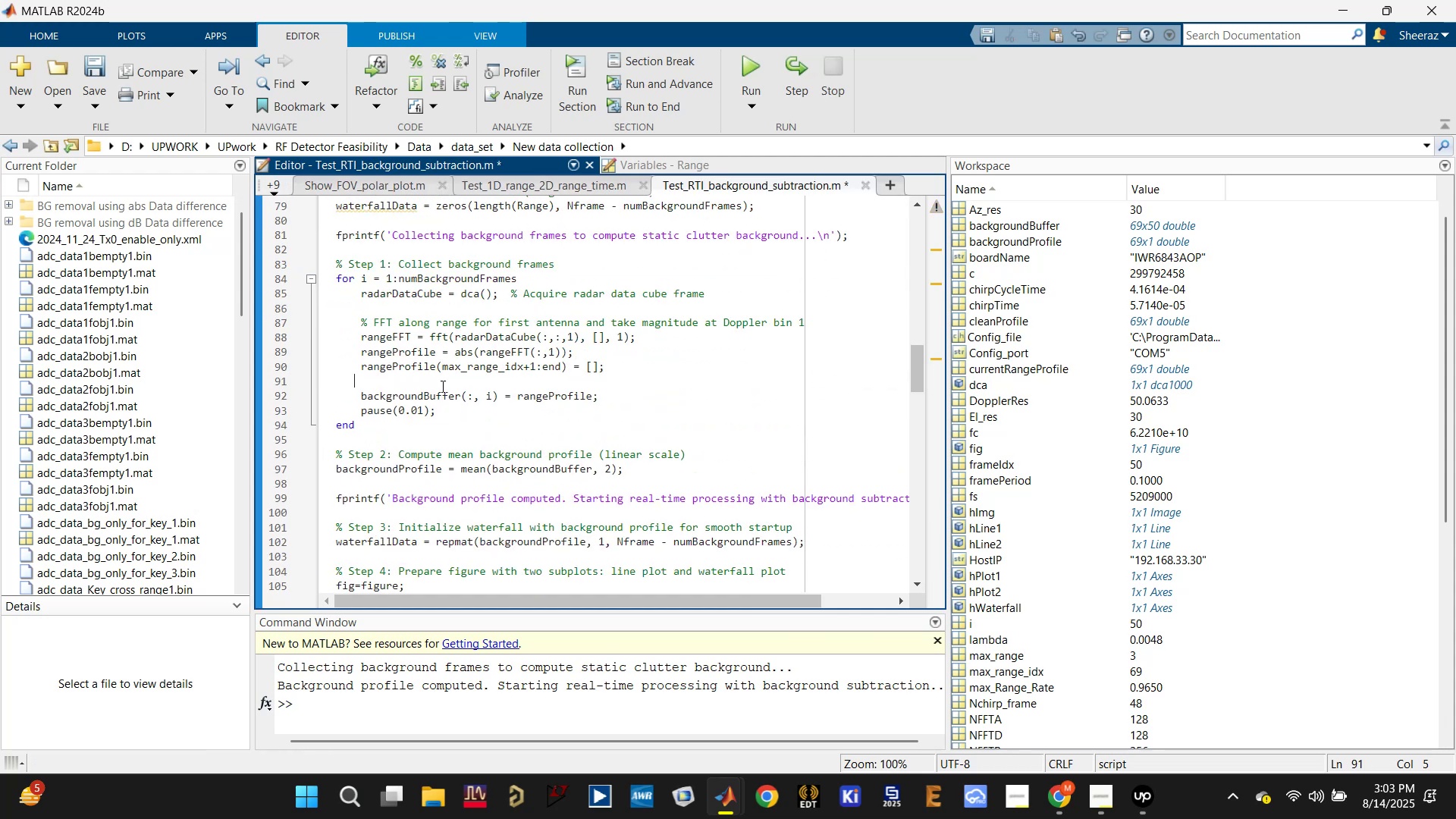 
key(Backspace)
 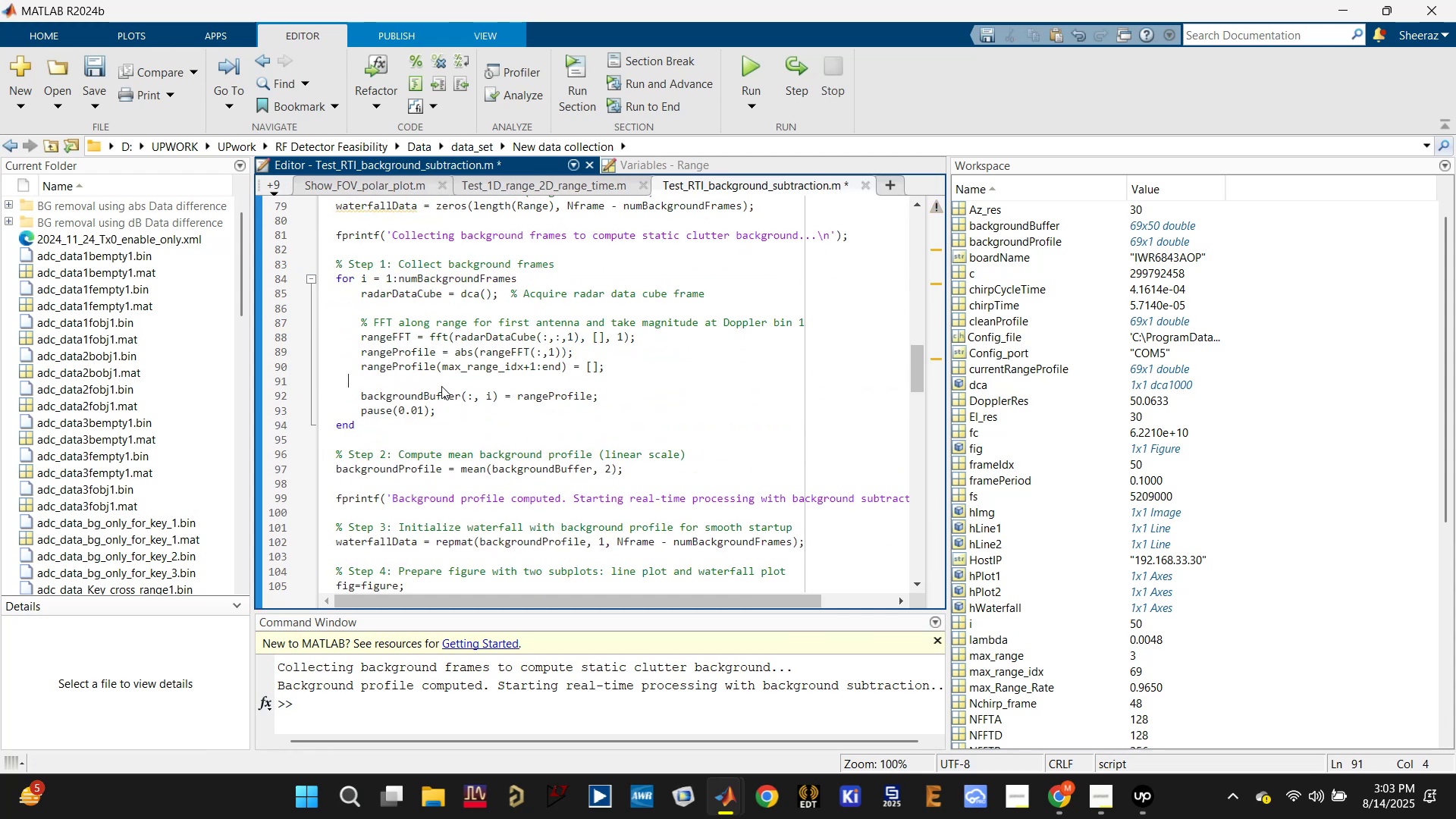 
key(Backspace)
 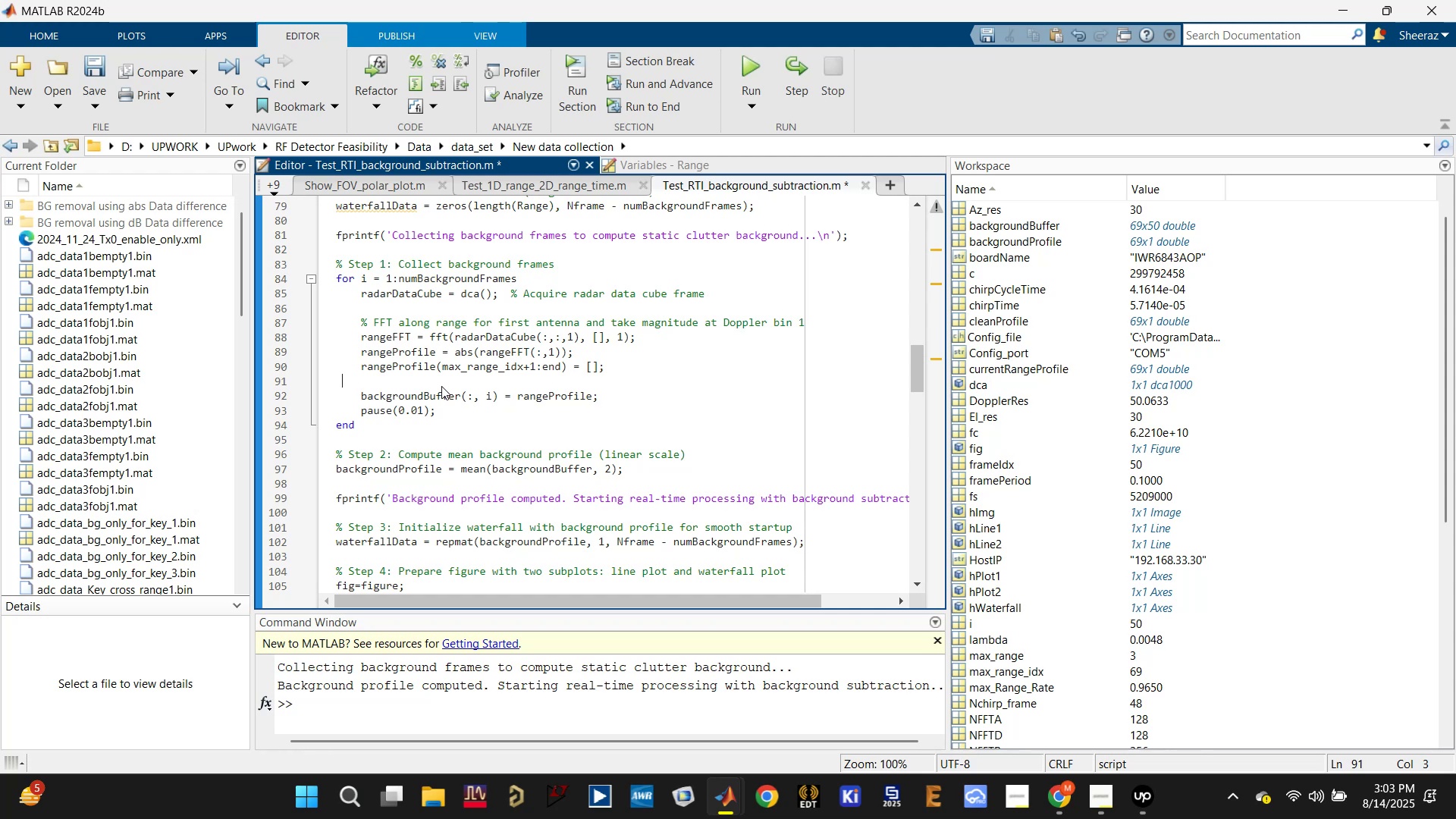 
key(Backspace)
 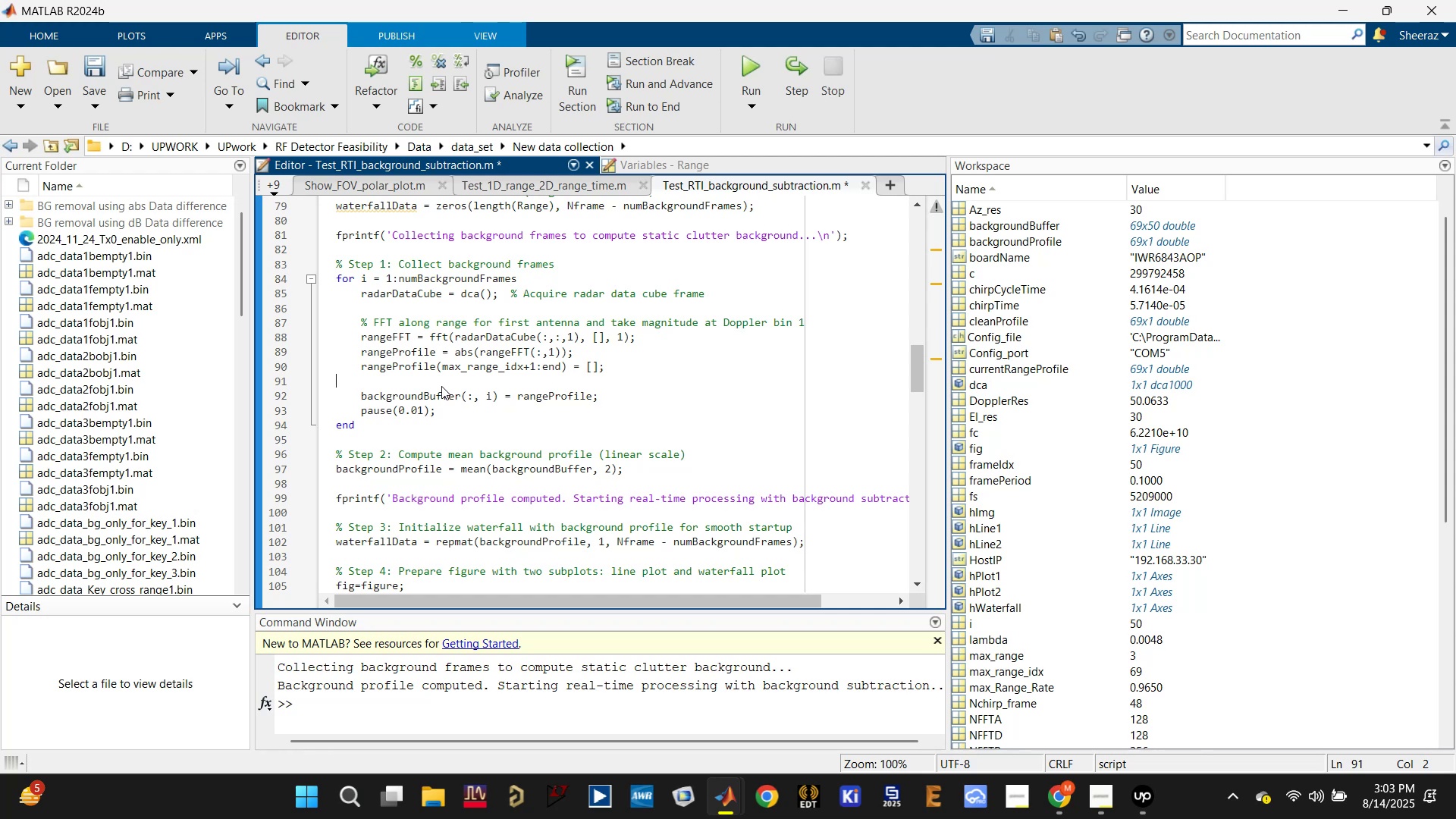 
key(Backspace)
 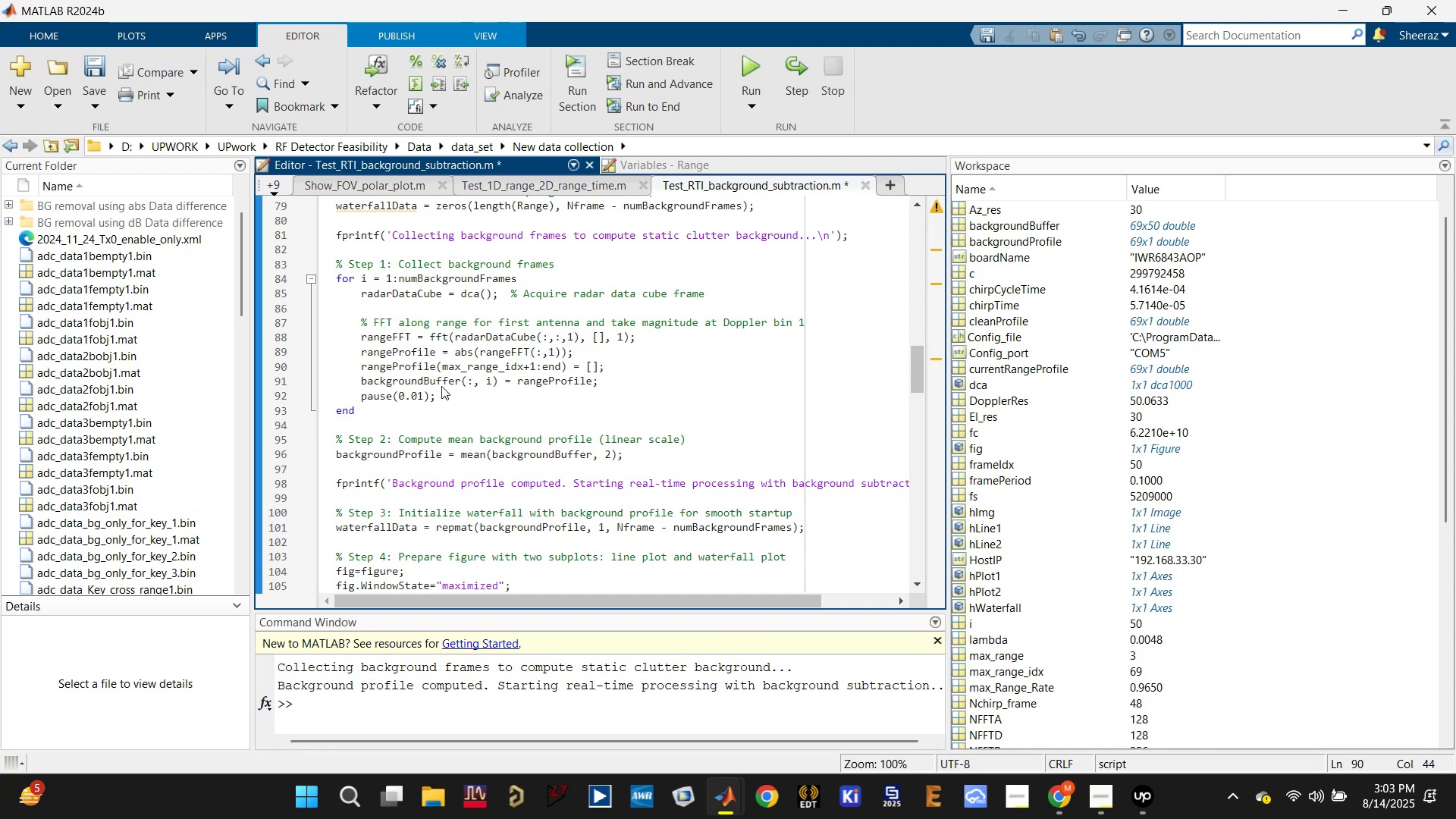 
left_click([439, 375])
 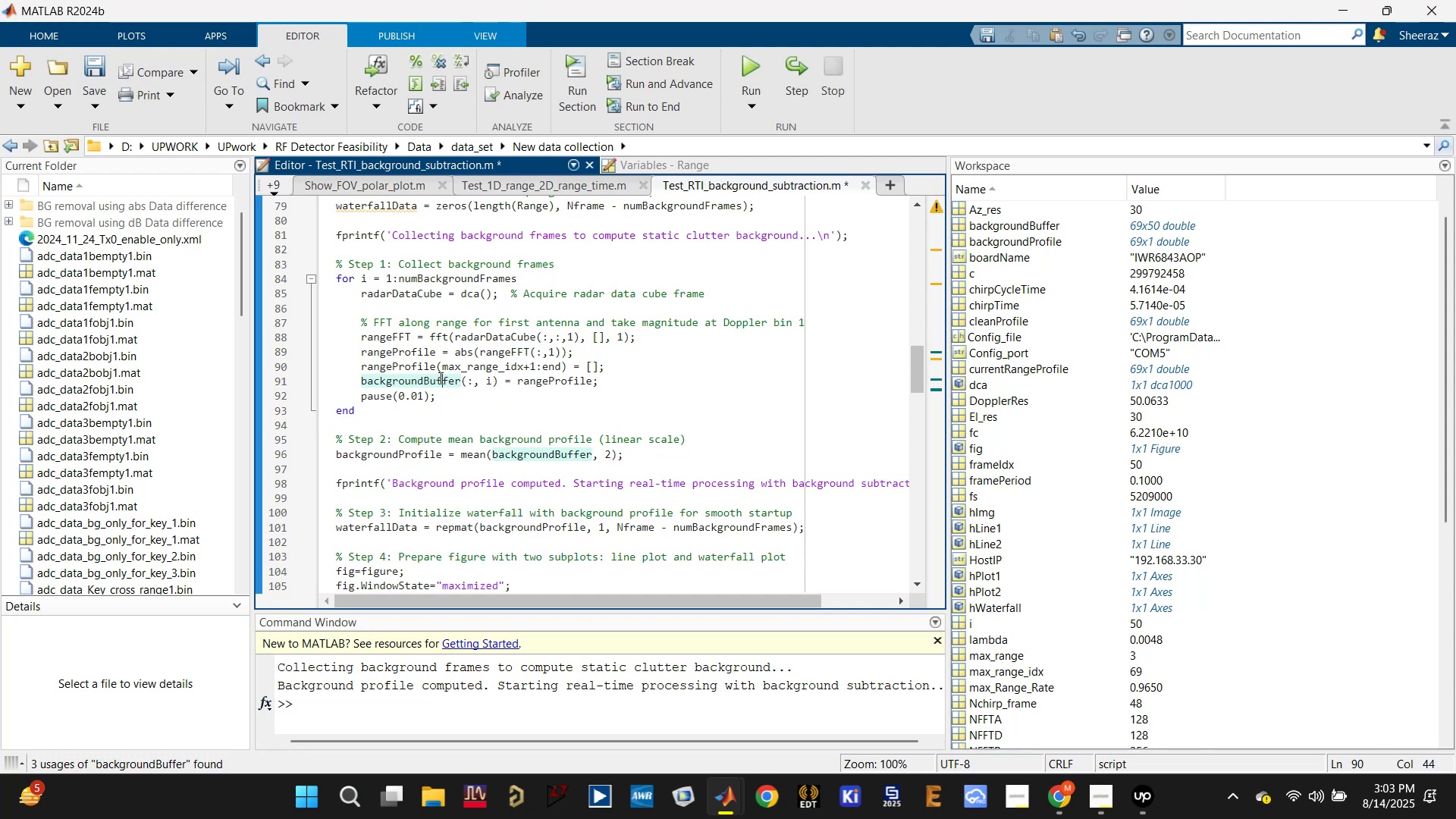 
key(Control+ControlLeft)
 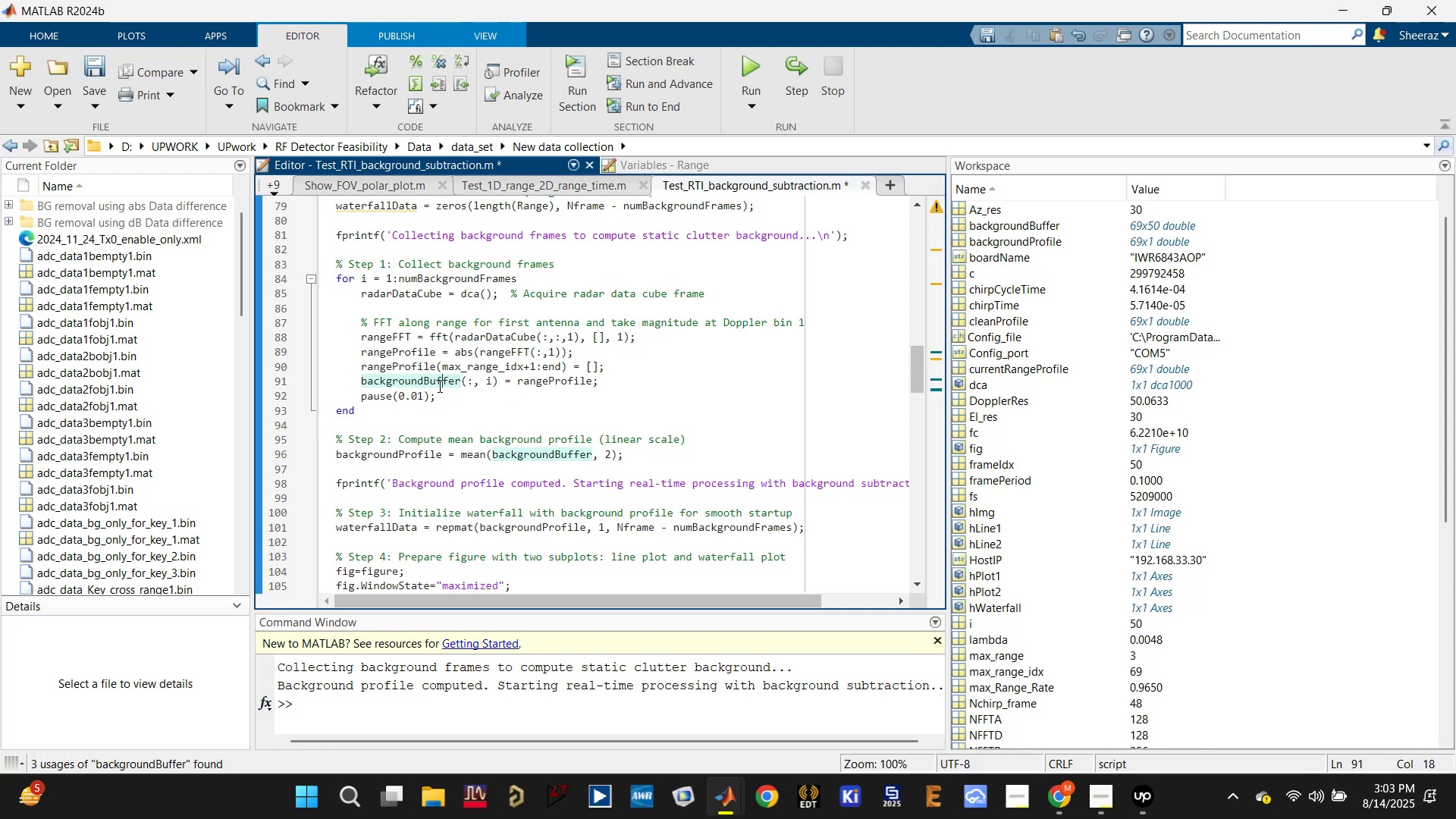 
key(Control+S)
 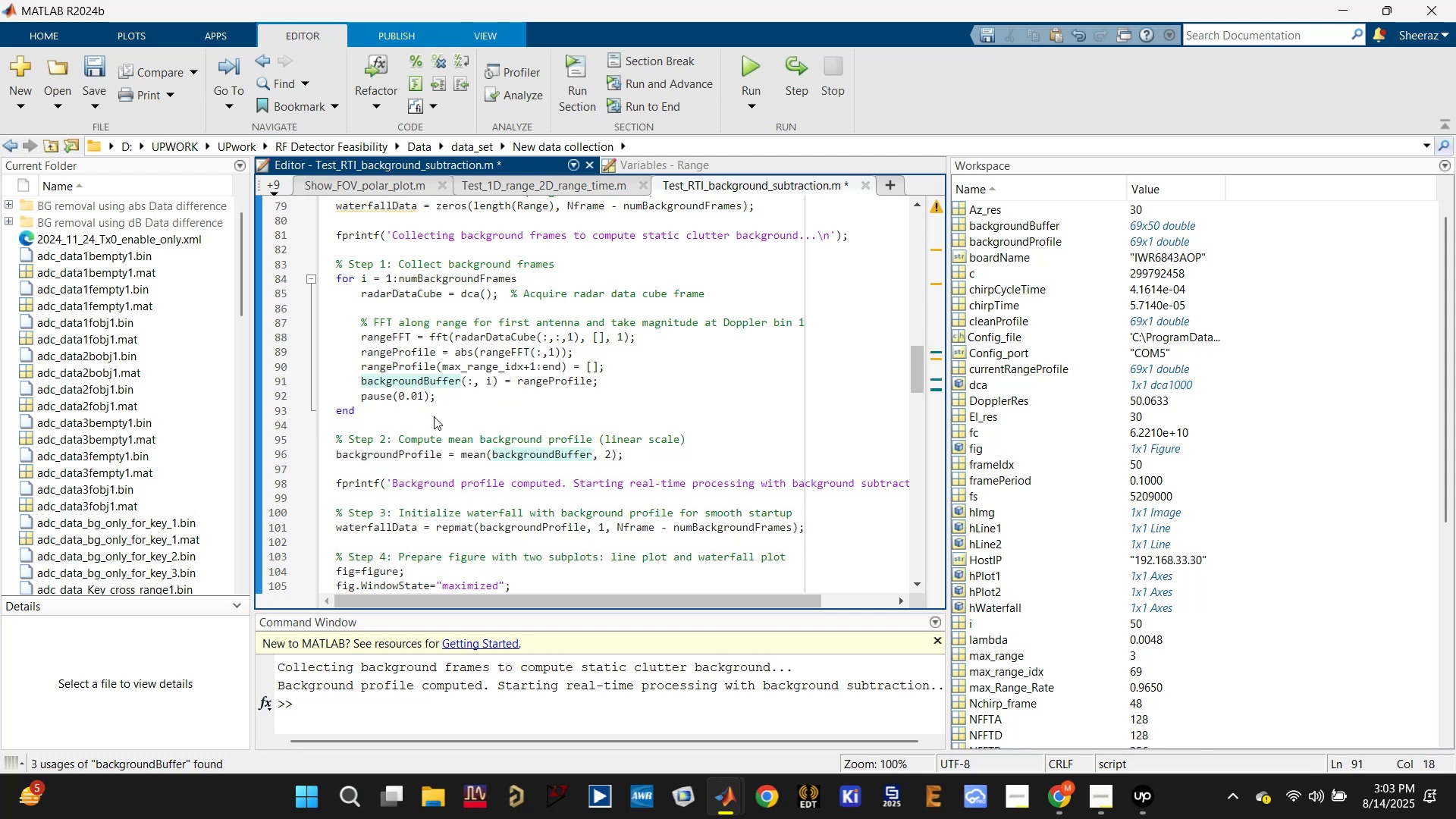 
scroll: coordinate [445, 466], scroll_direction: down, amount: 5.0
 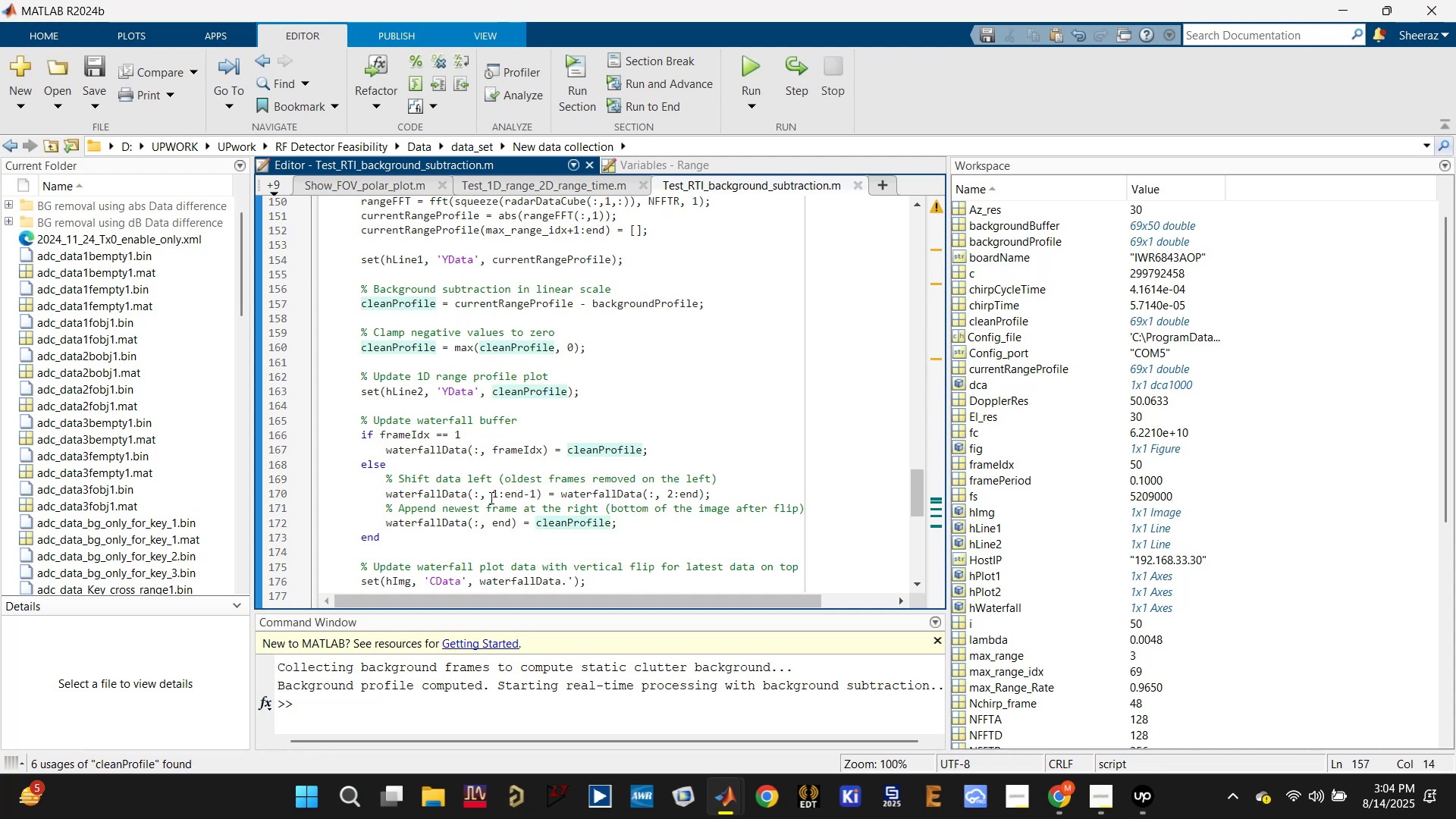 
wait(13.53)
 